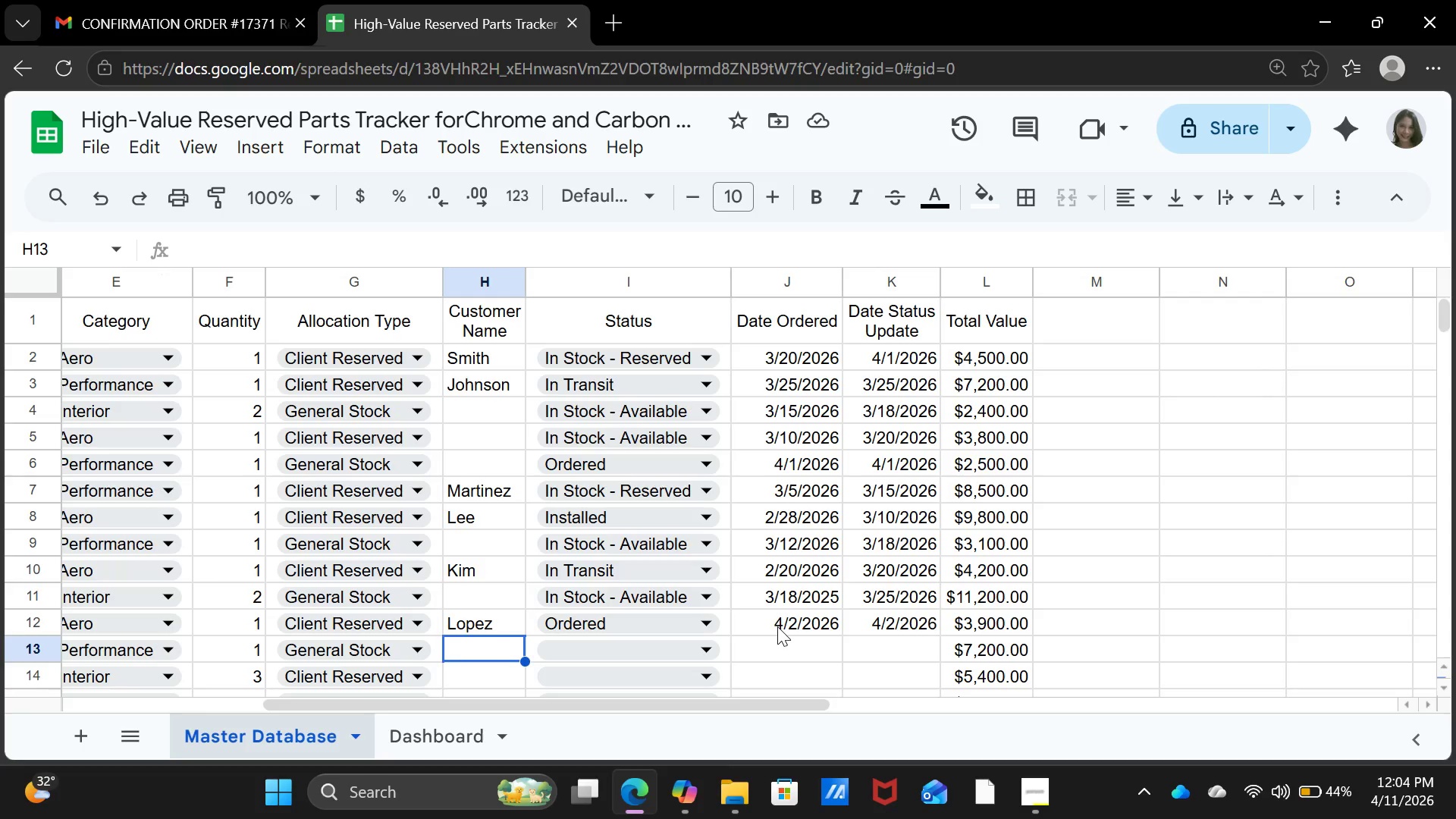 
key(ArrowRight)
 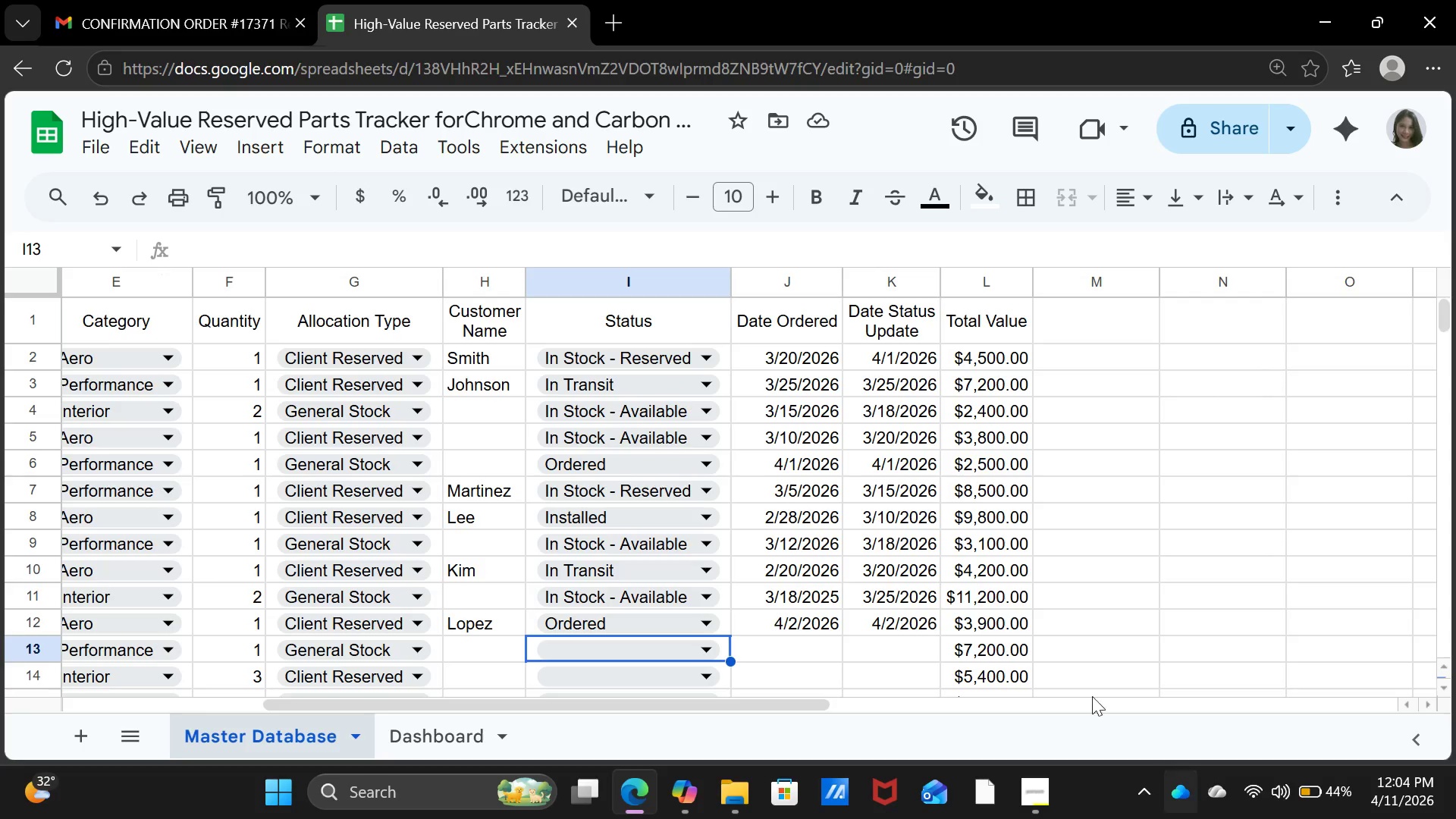 
scroll: coordinate [1072, 639], scroll_direction: down, amount: 2.0
 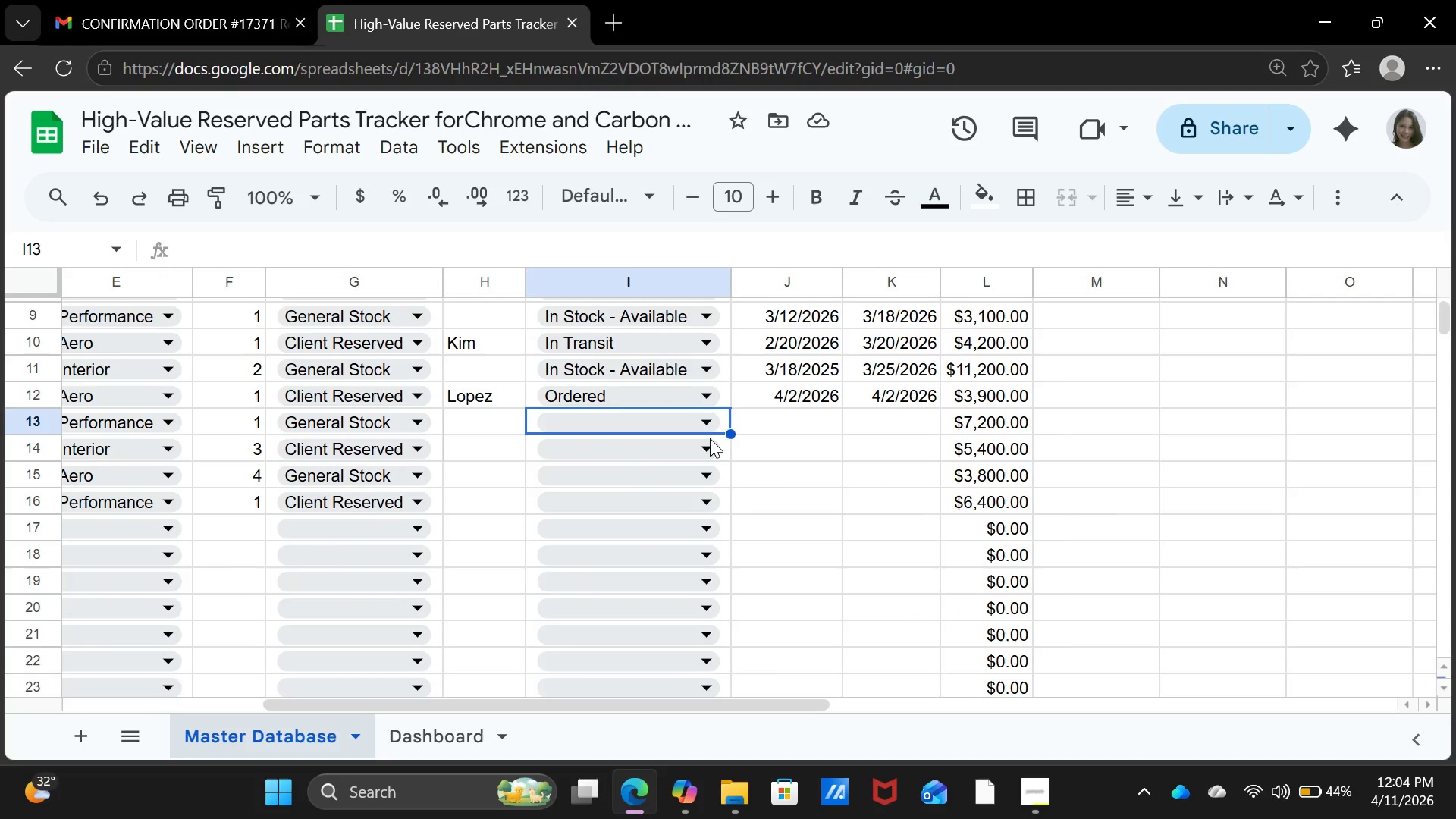 
left_click([704, 420])
 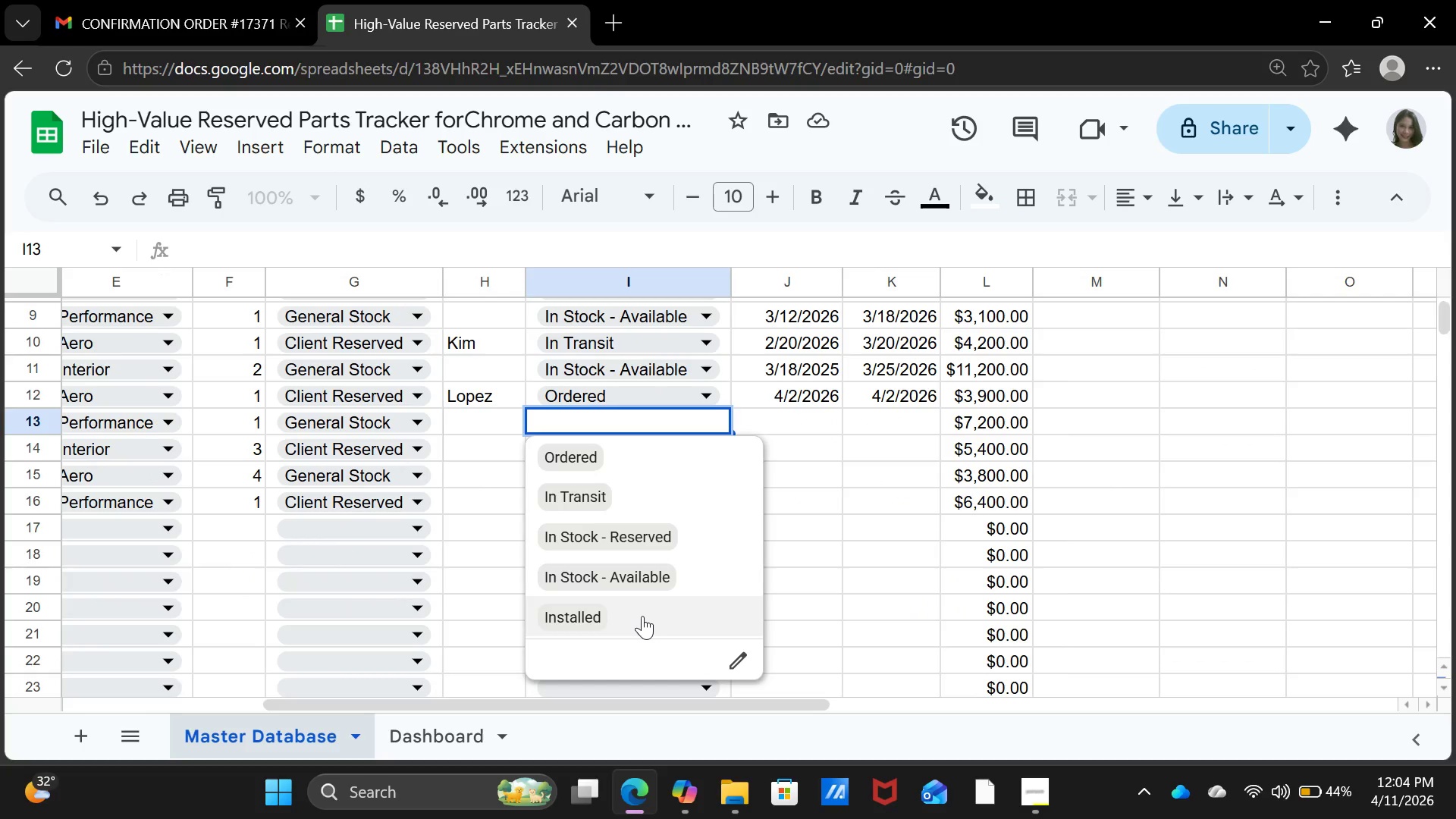 
left_click([661, 576])
 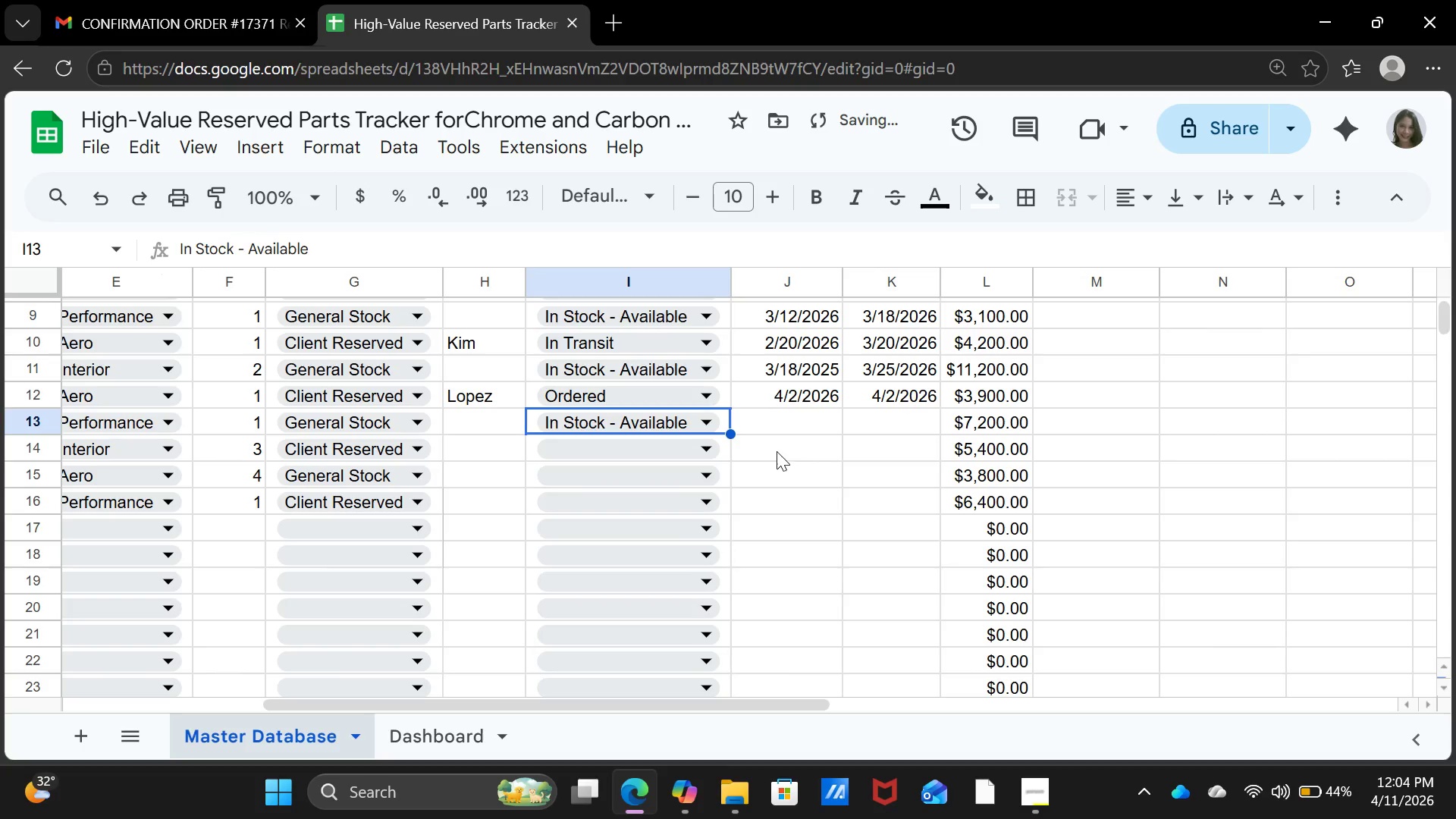 
left_click([791, 425])
 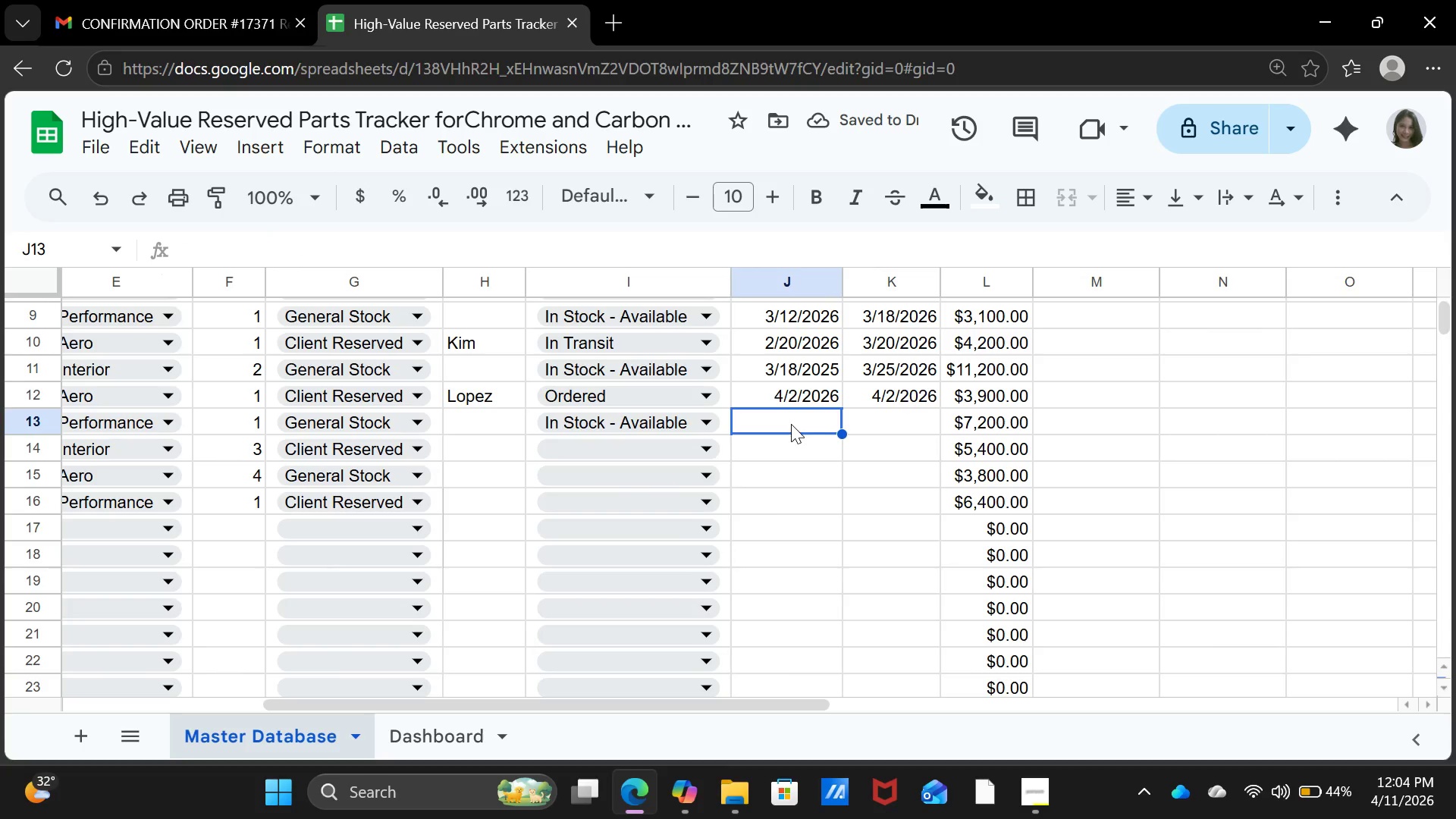 
type(03-22-2026)
 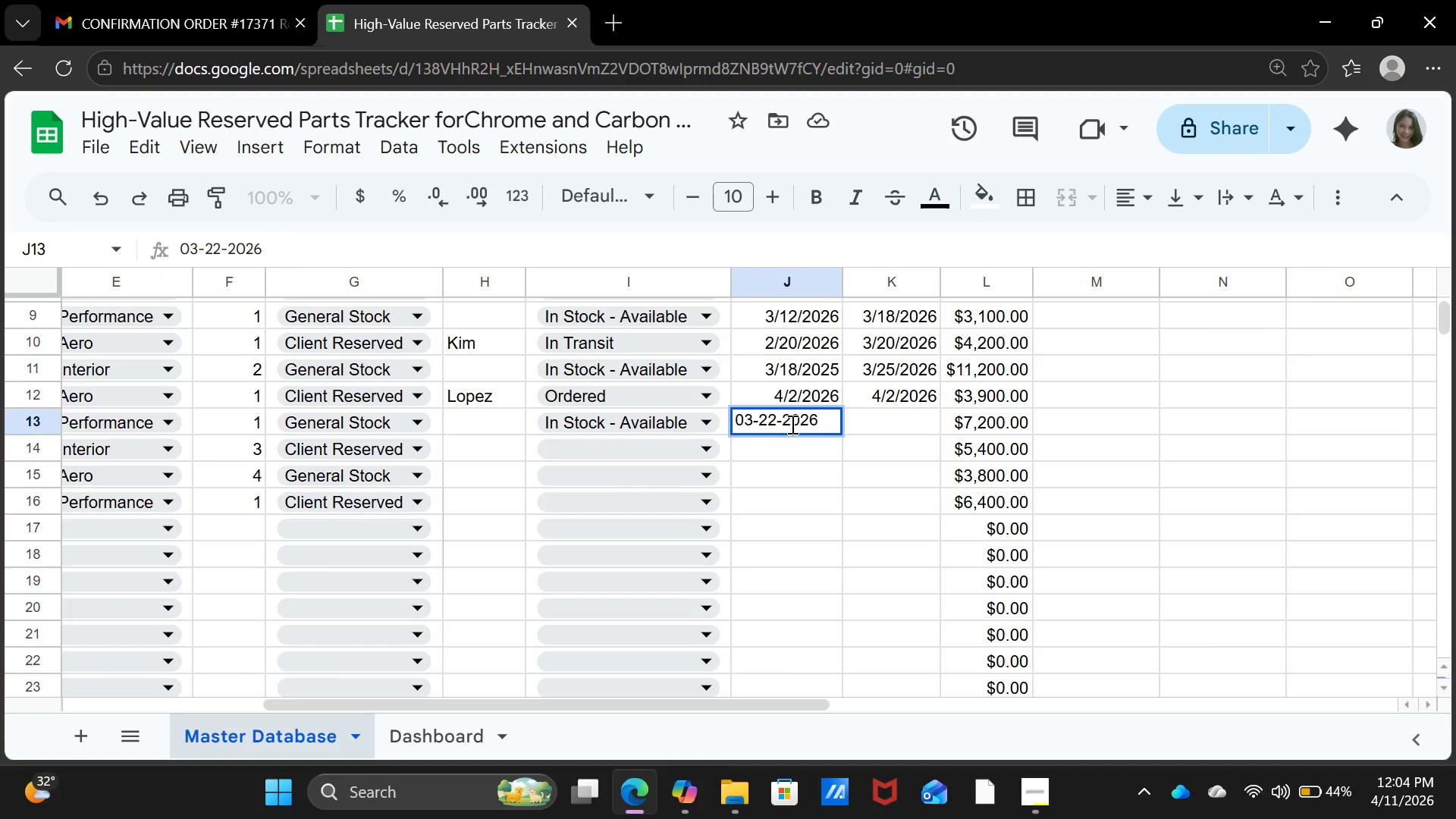 
key(ArrowRight)
 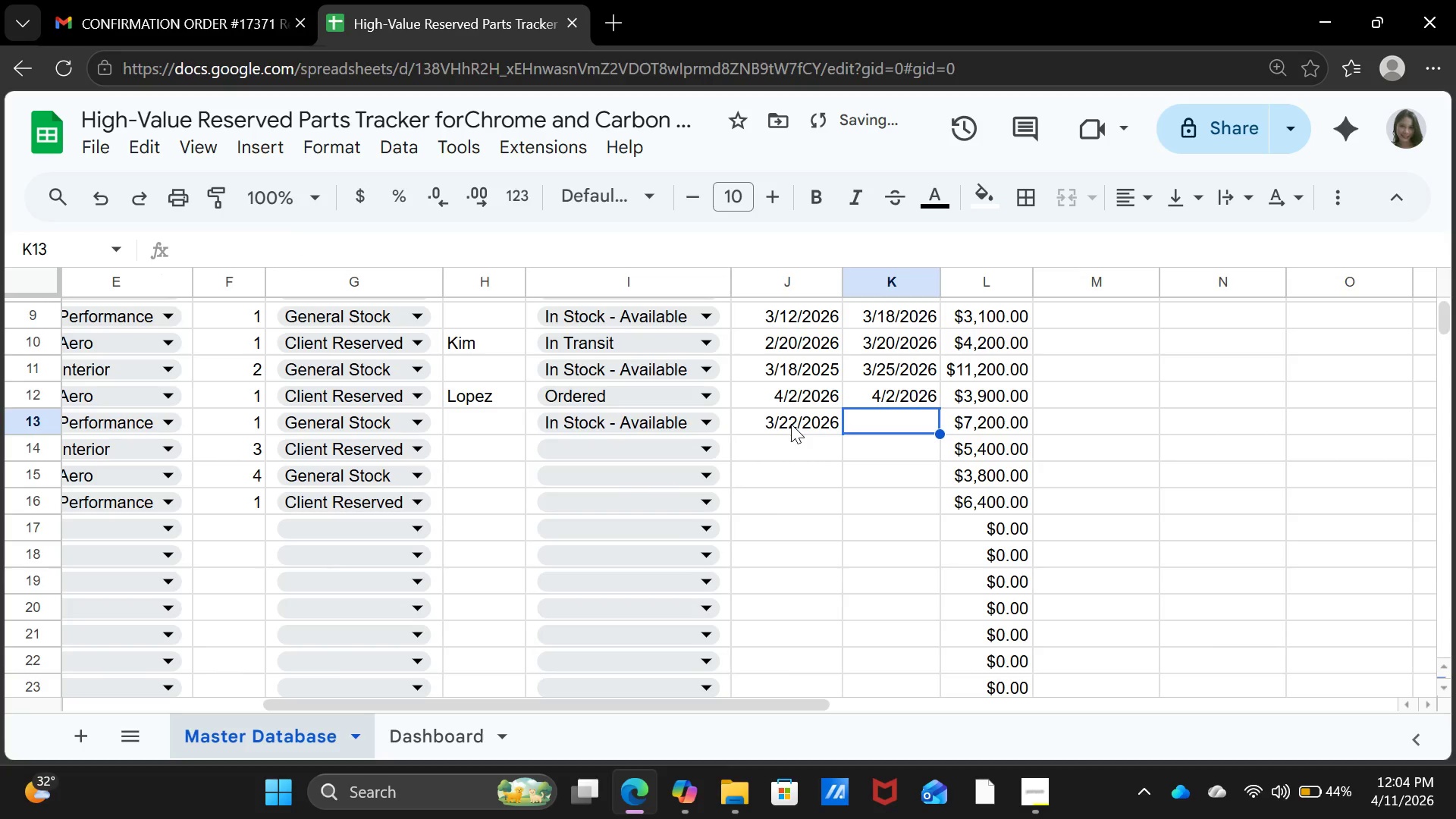 
type(03-22-2026)
 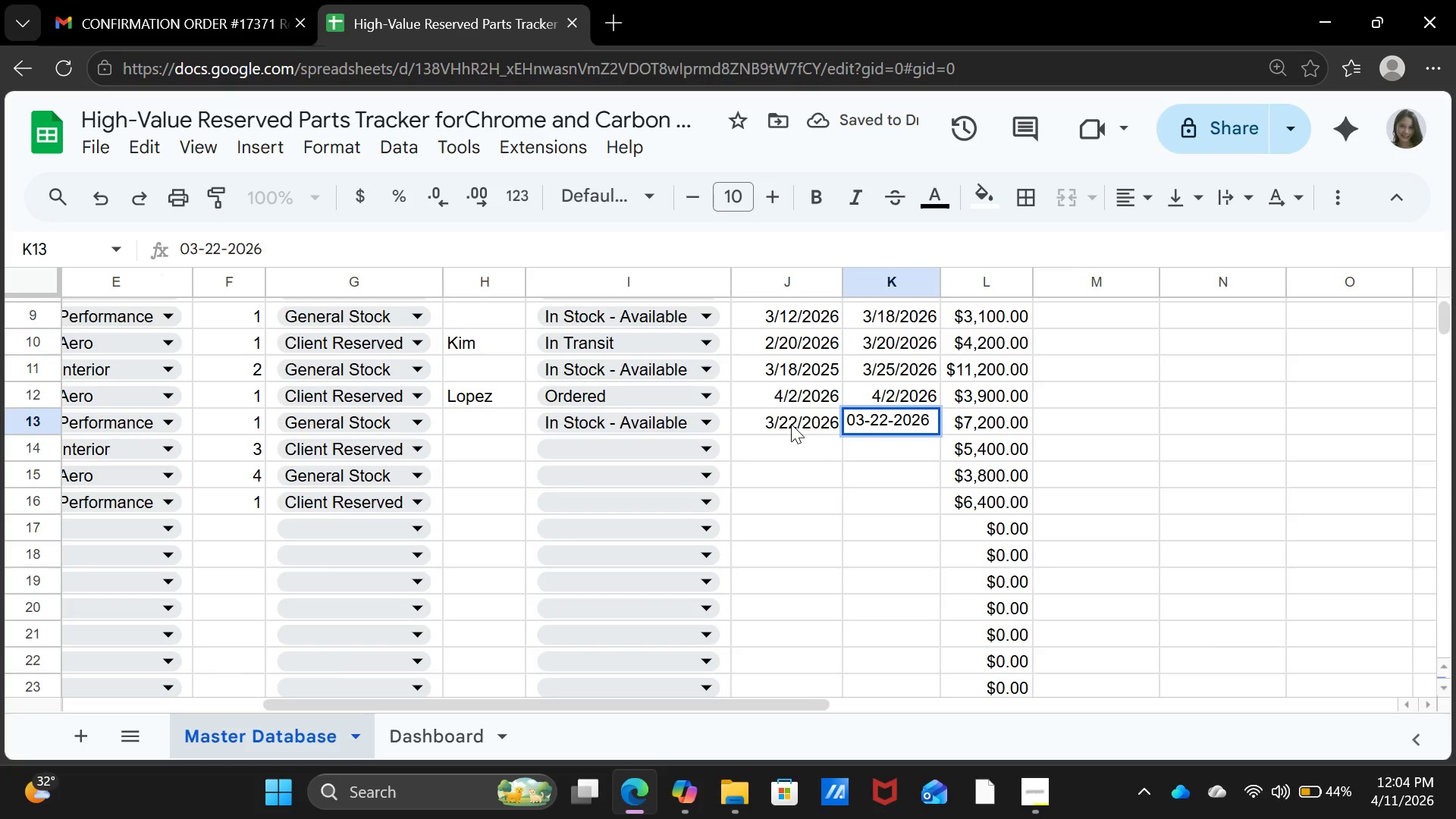 
key(ArrowDown)
 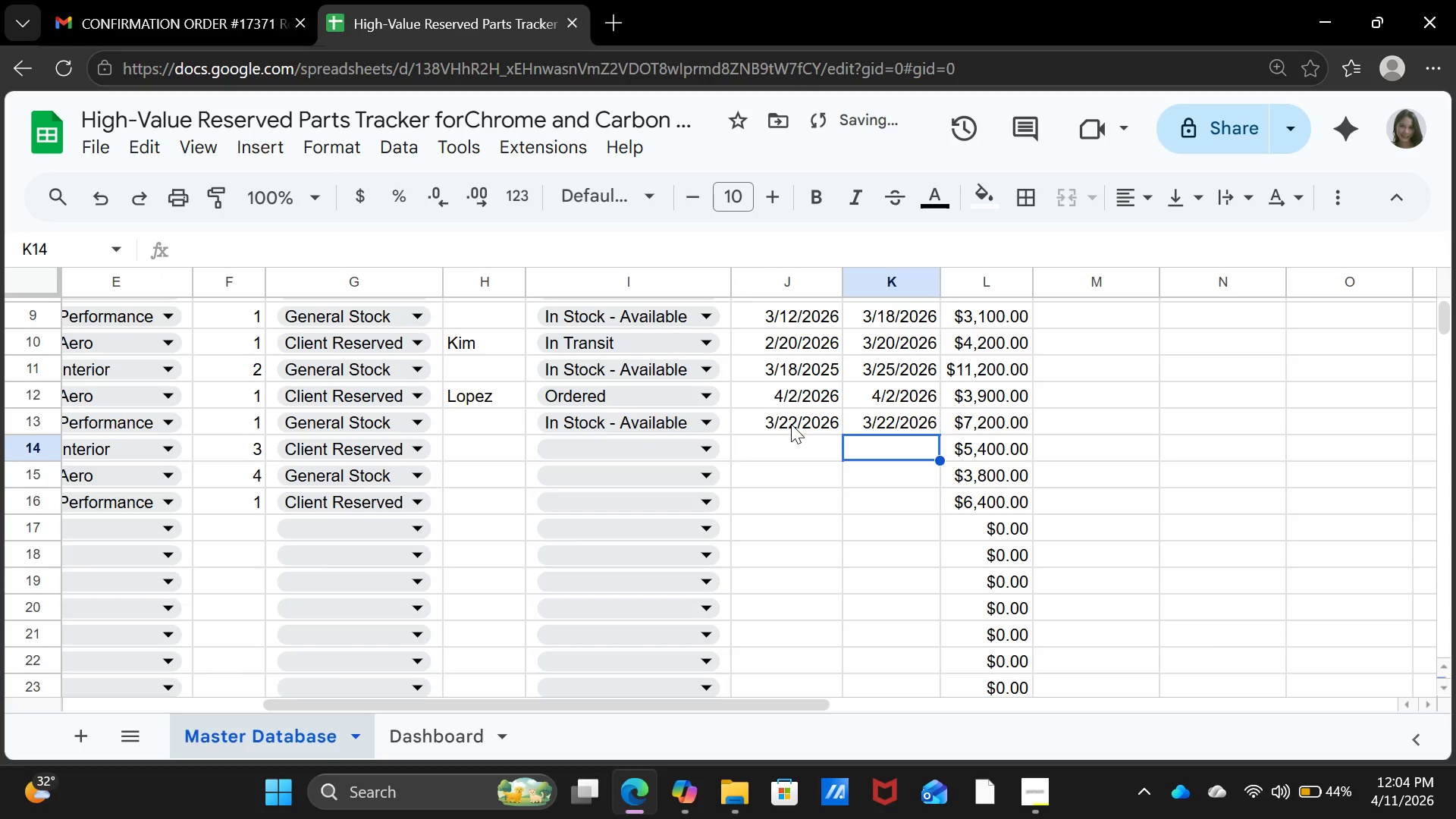 
key(ArrowLeft)
 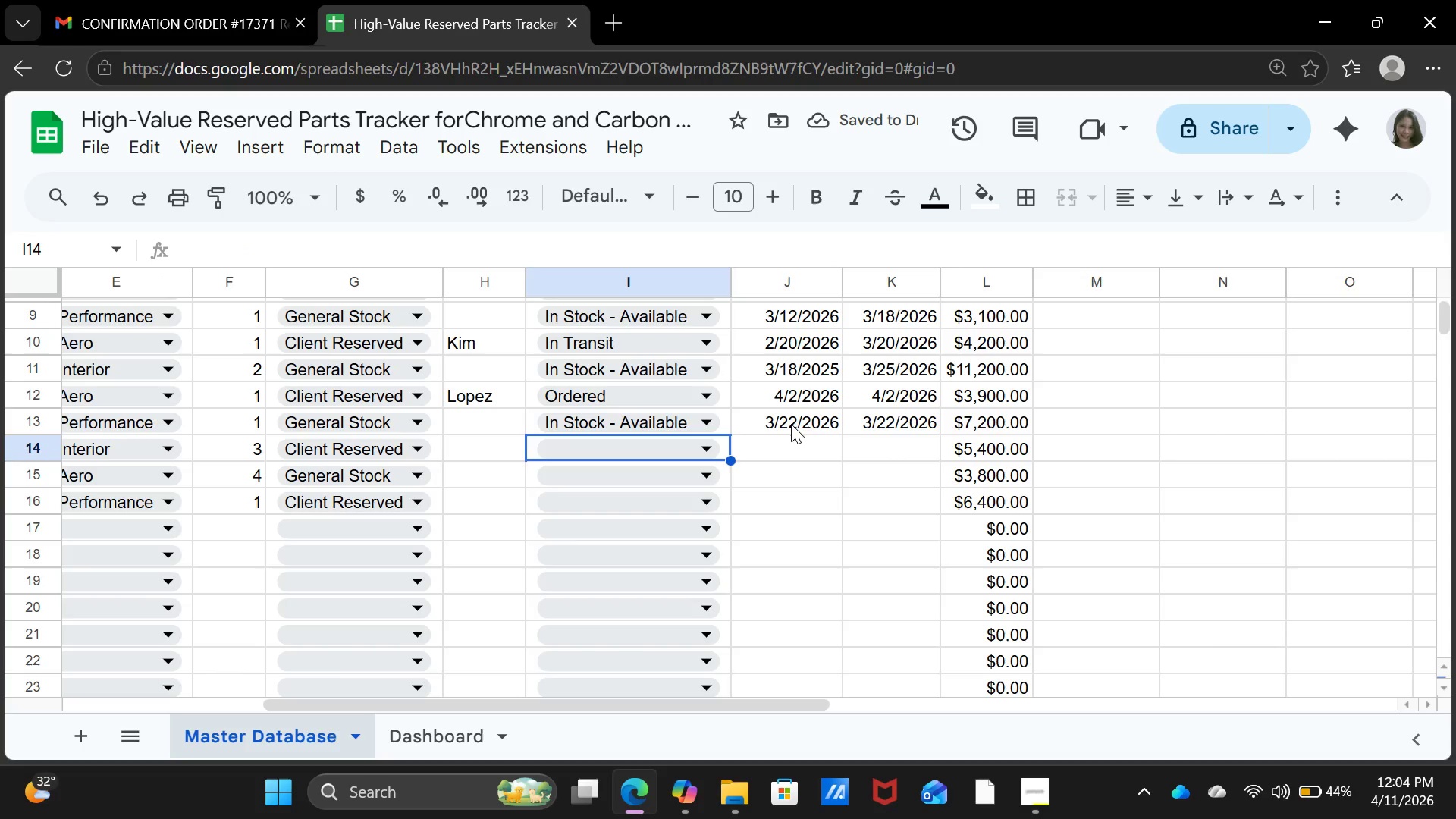 
key(ArrowLeft)
 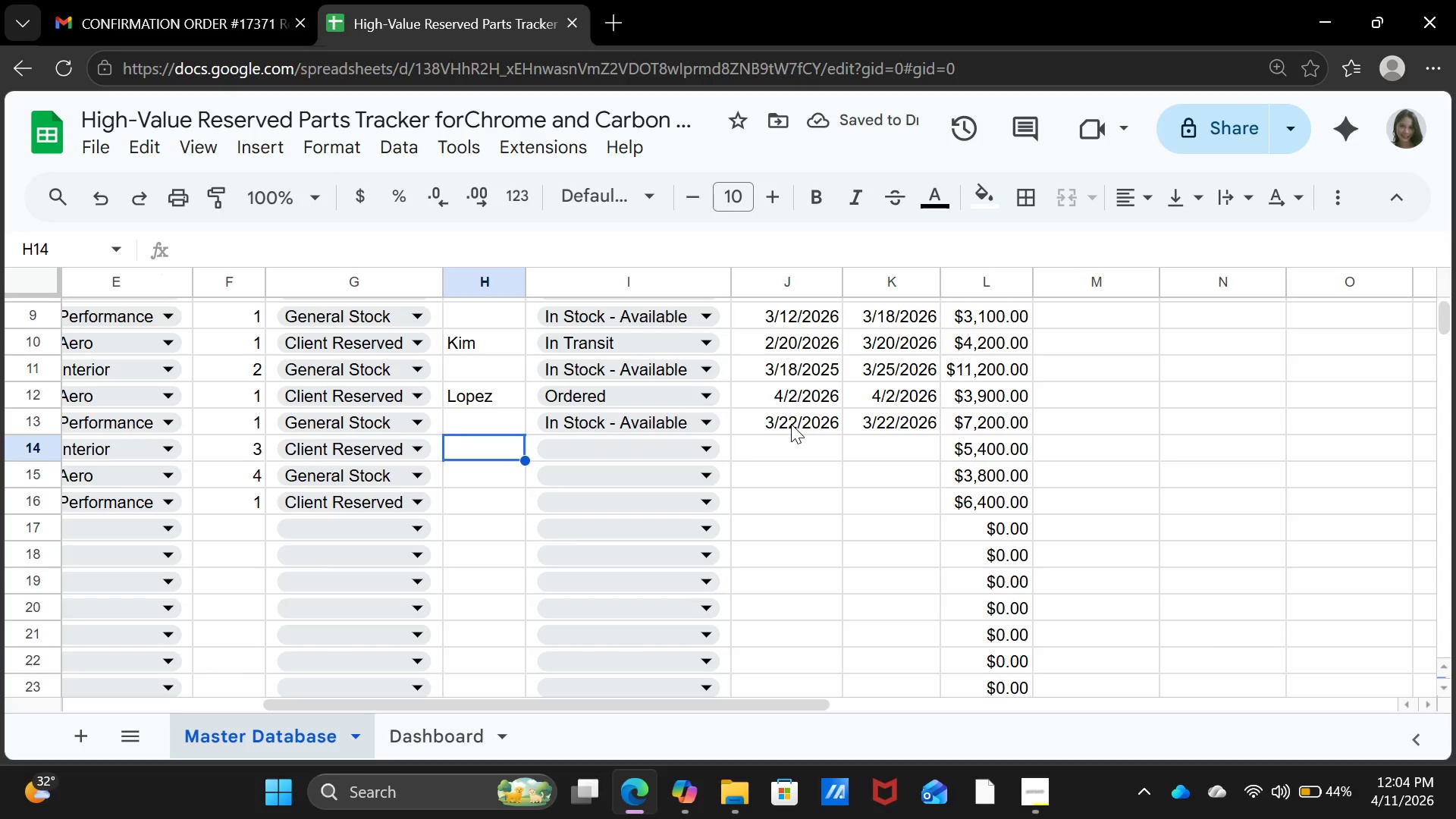 
key(ArrowLeft)
 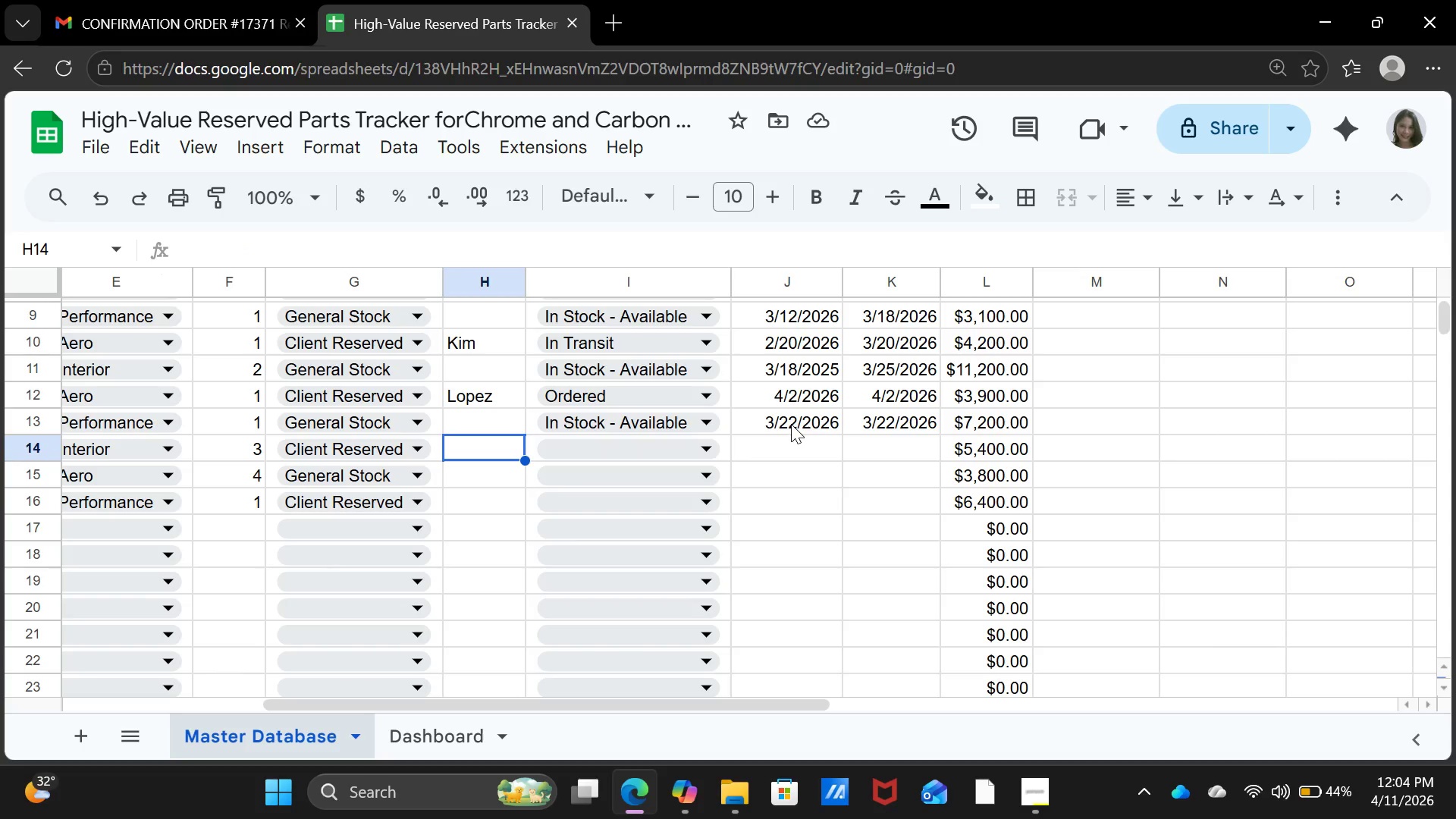 
type(Chen)
 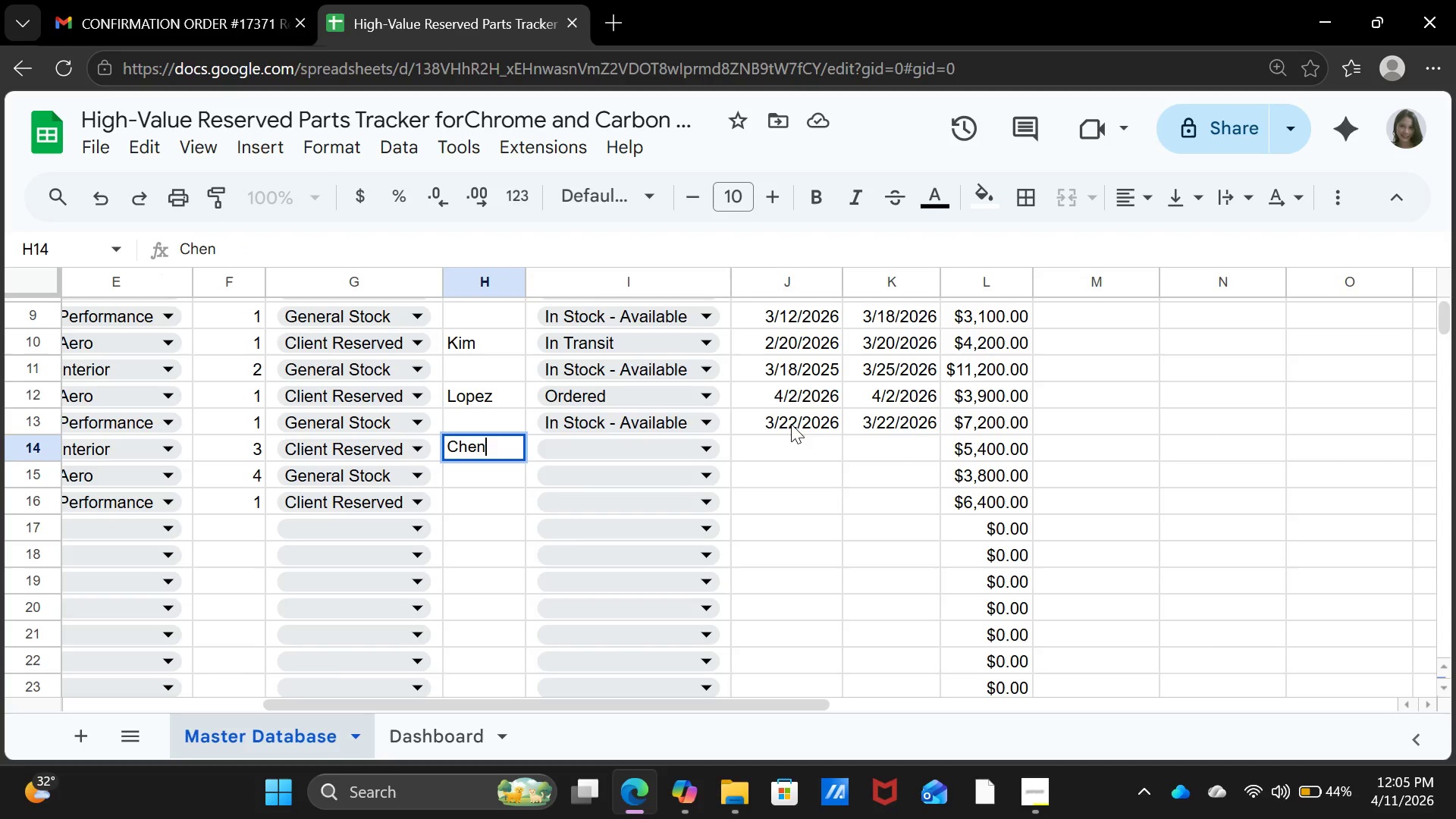 
key(ArrowRight)
 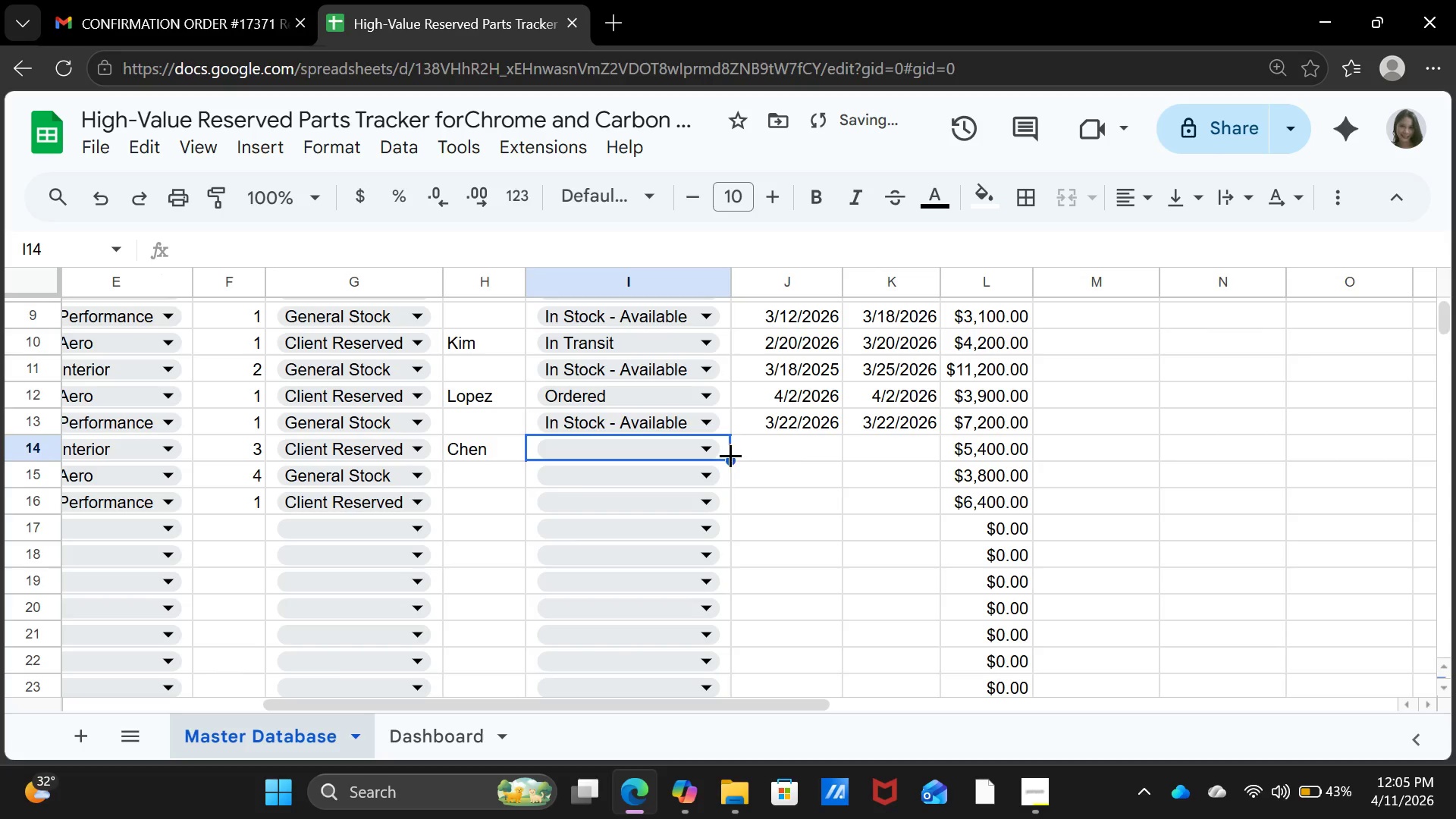 
left_click([706, 453])
 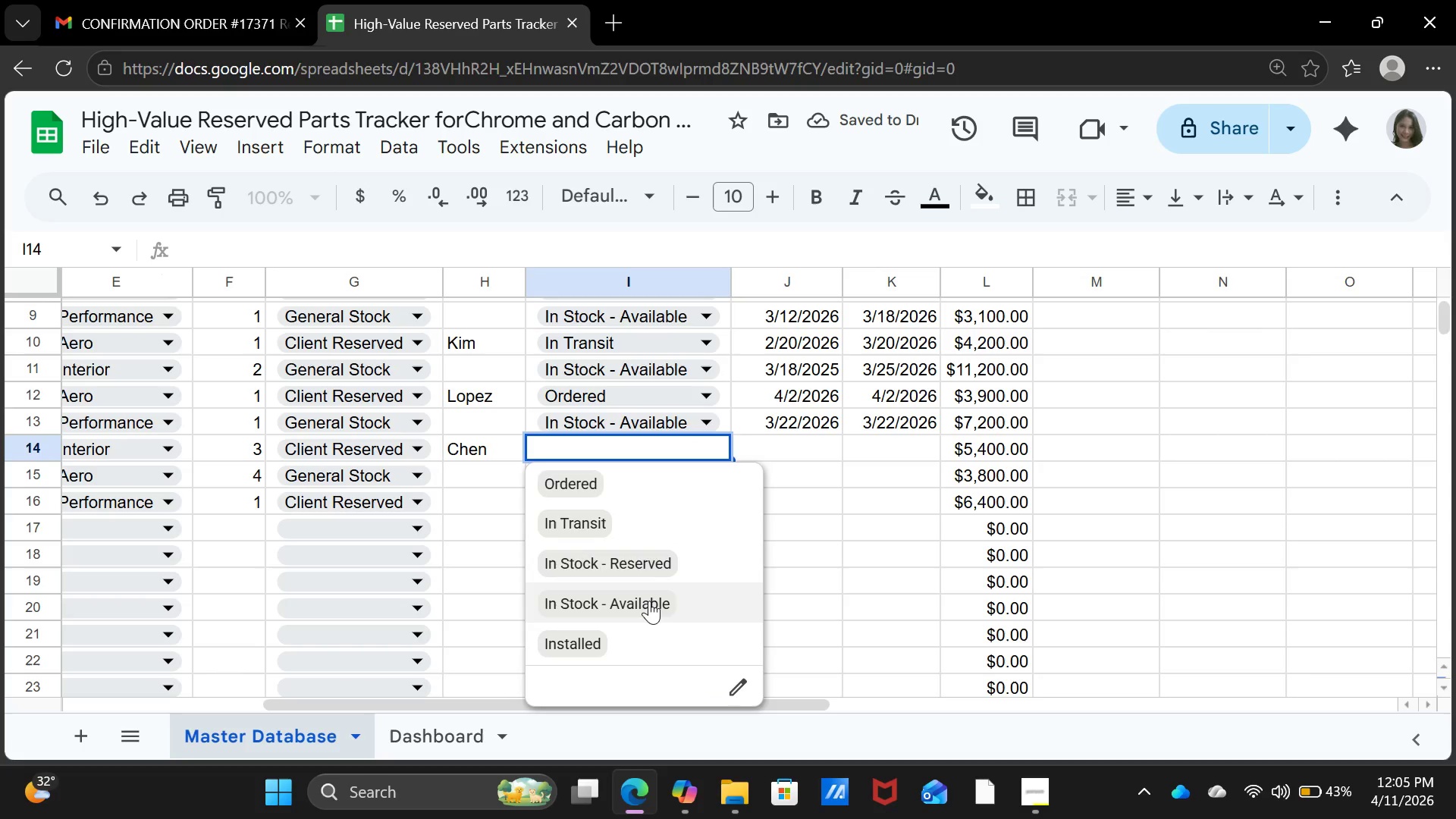 
left_click([660, 558])
 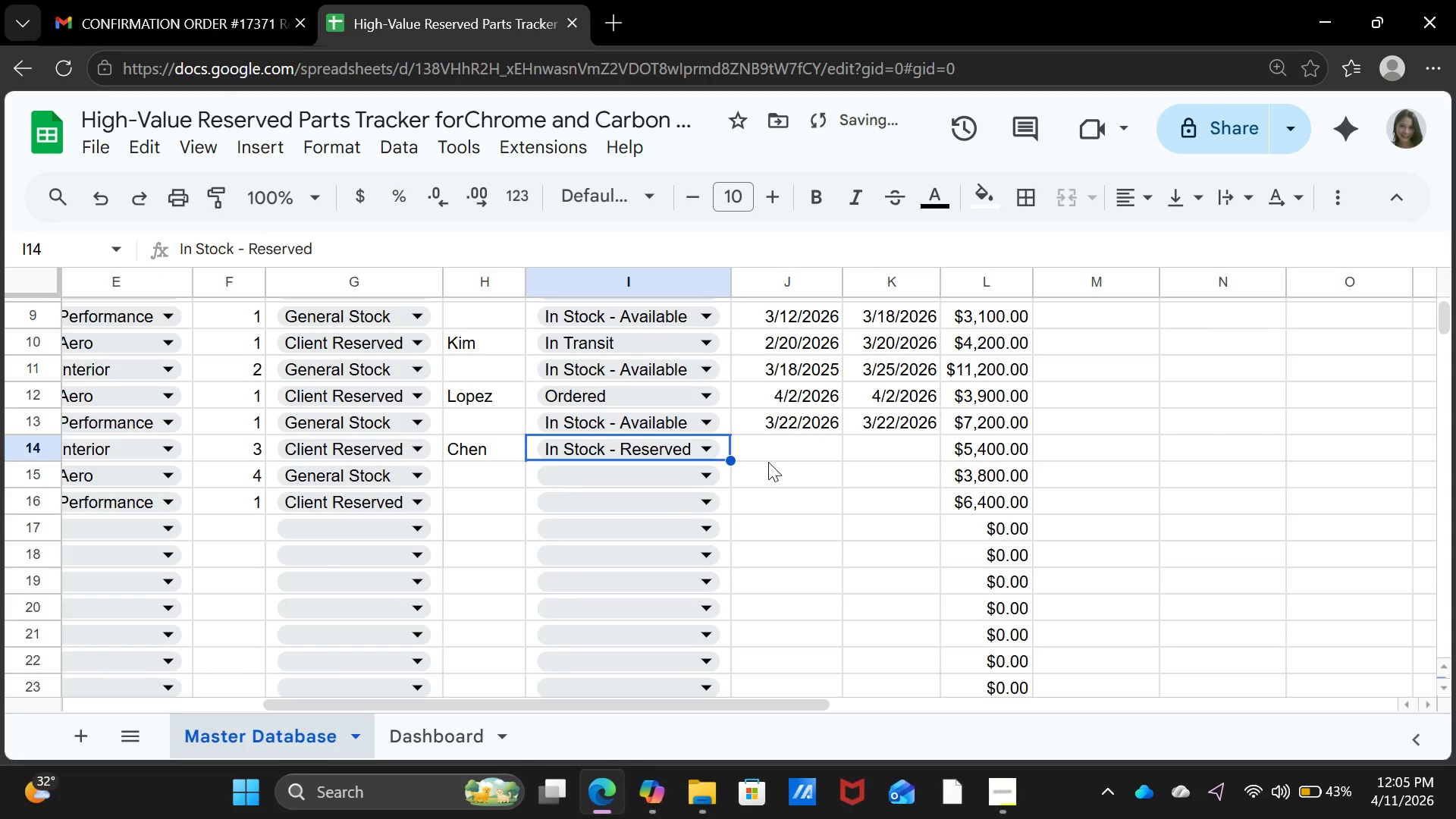 
left_click([770, 459])
 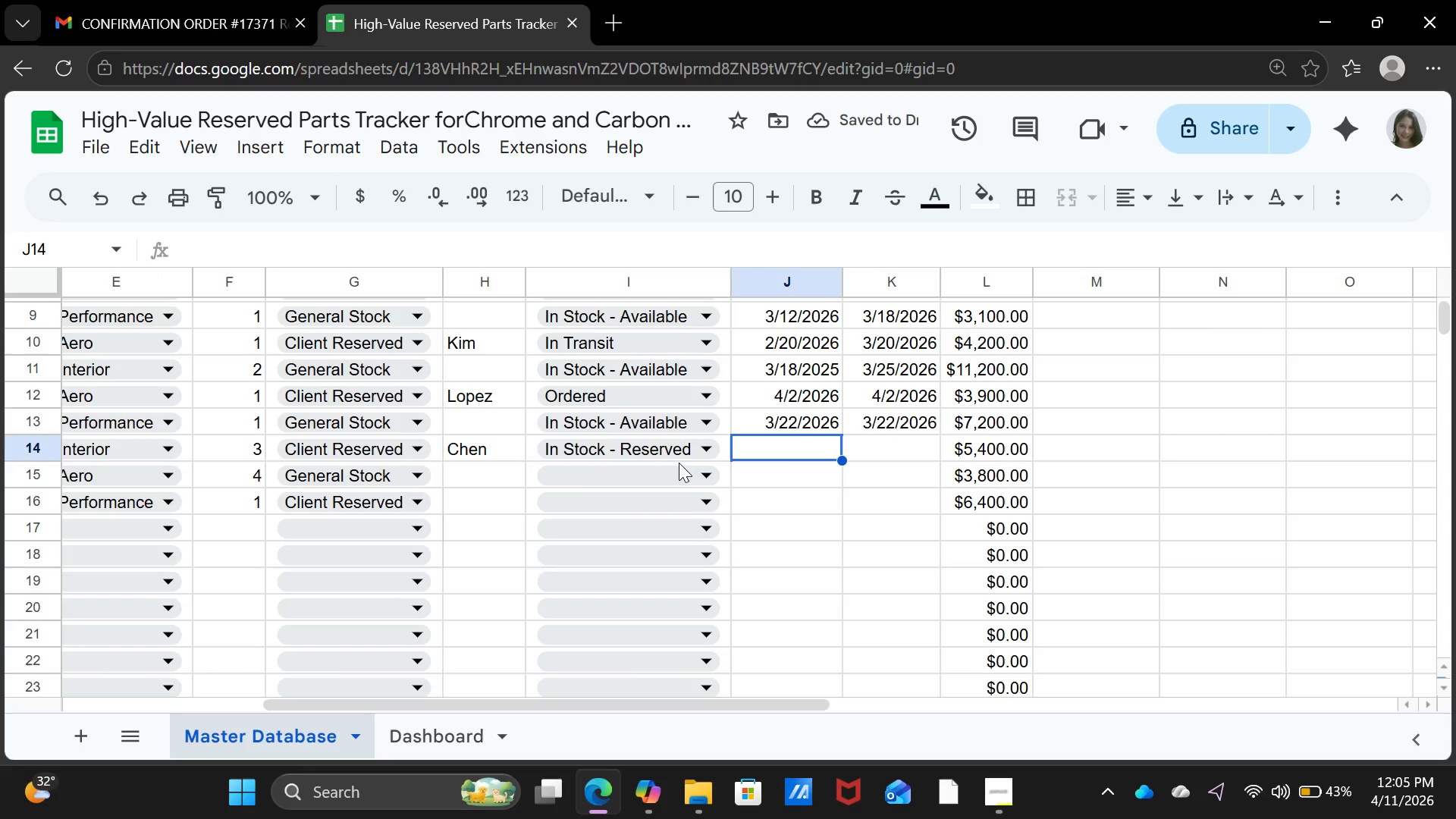 
type(03-12-2026)
 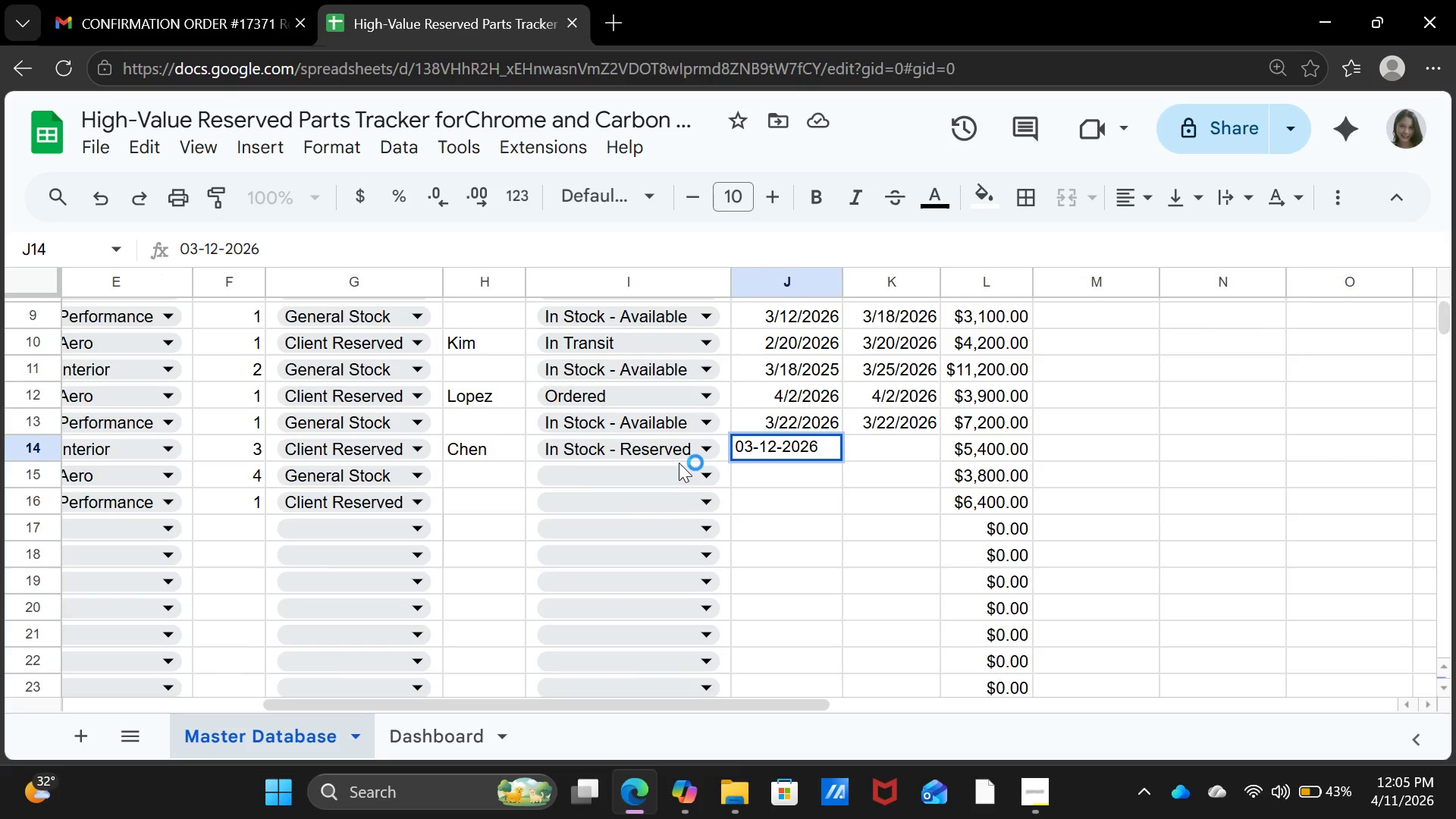 
key(ArrowRight)
 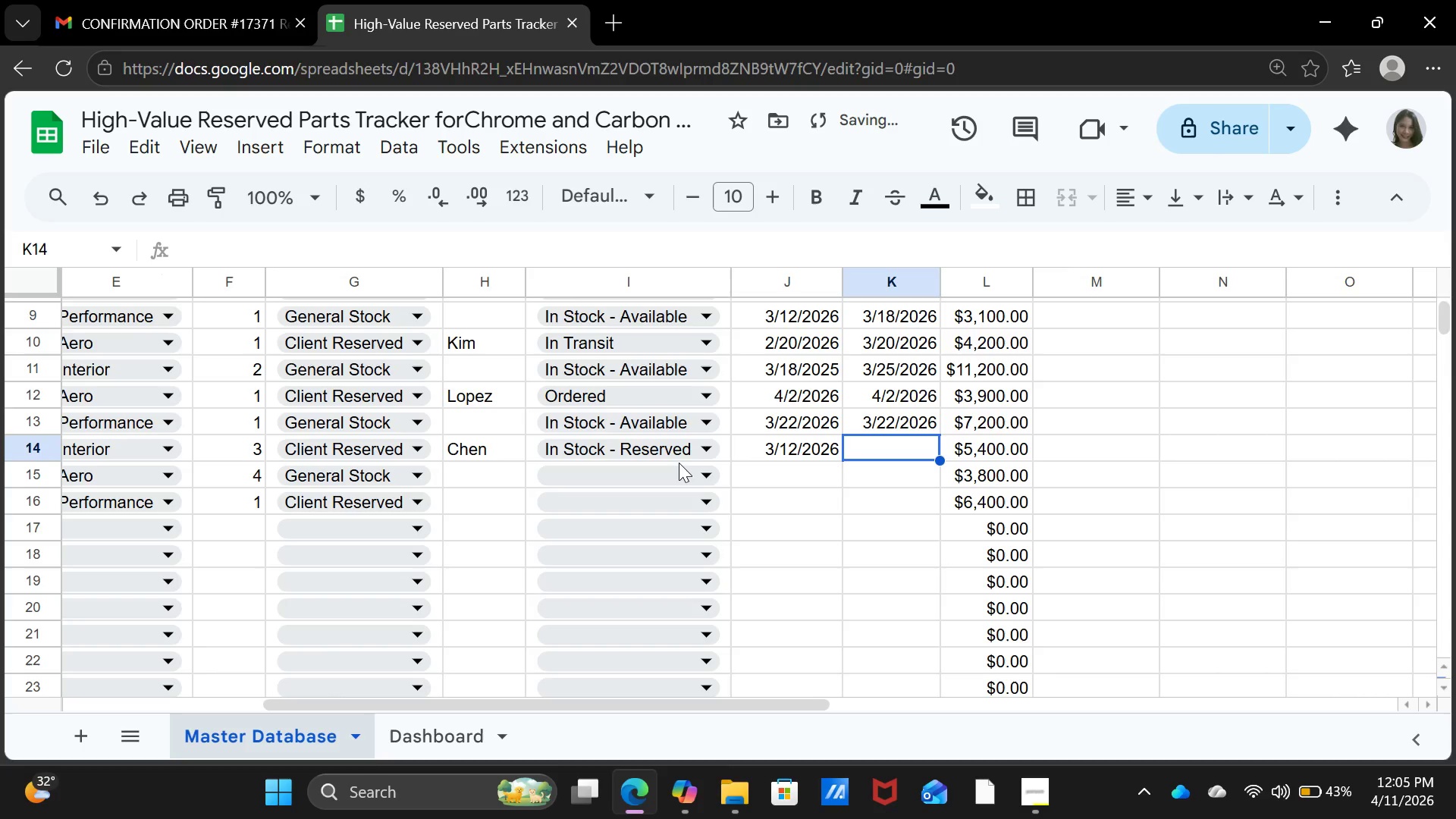 
type(03-20-2026)
 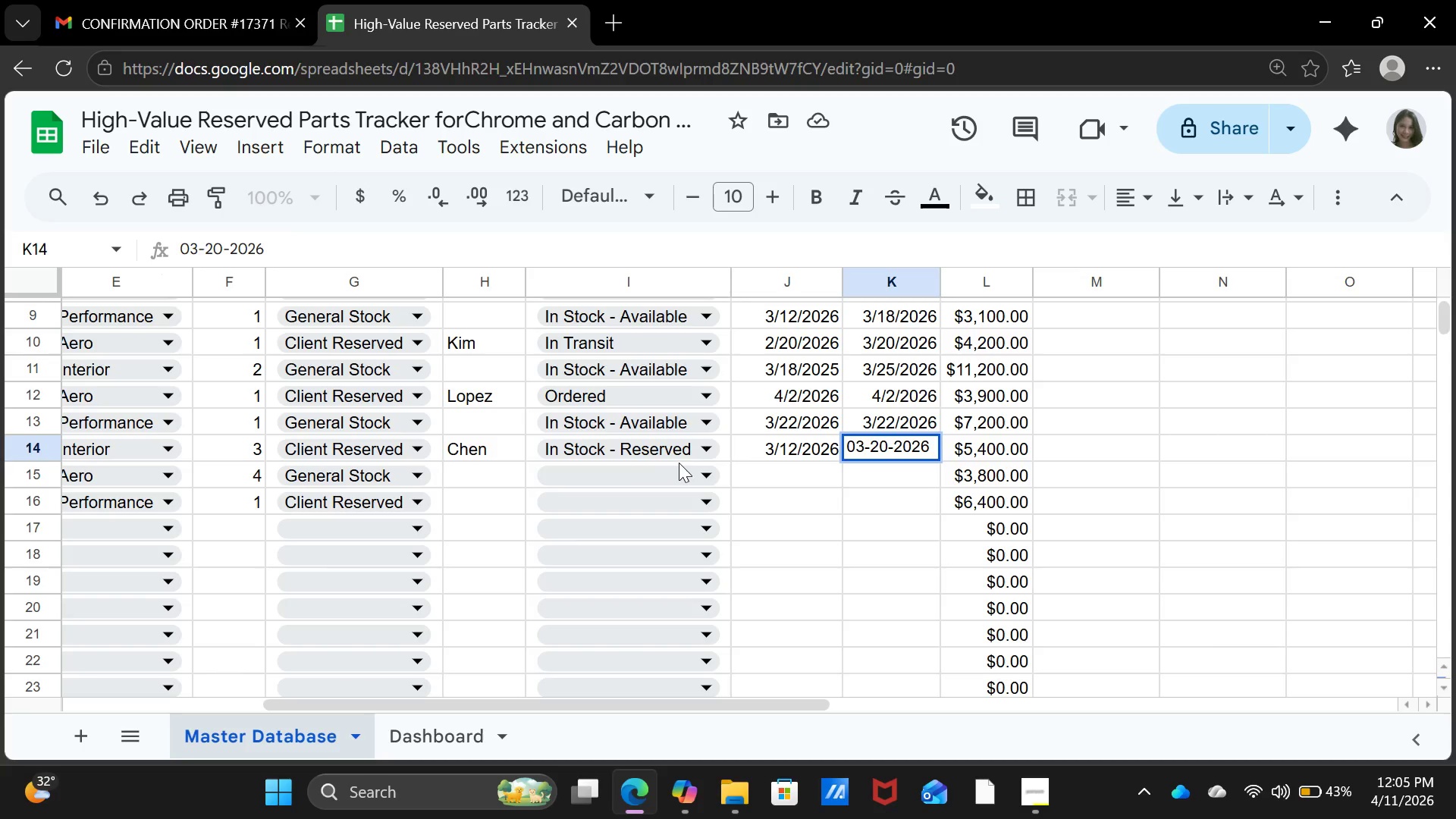 
key(ArrowDown)
 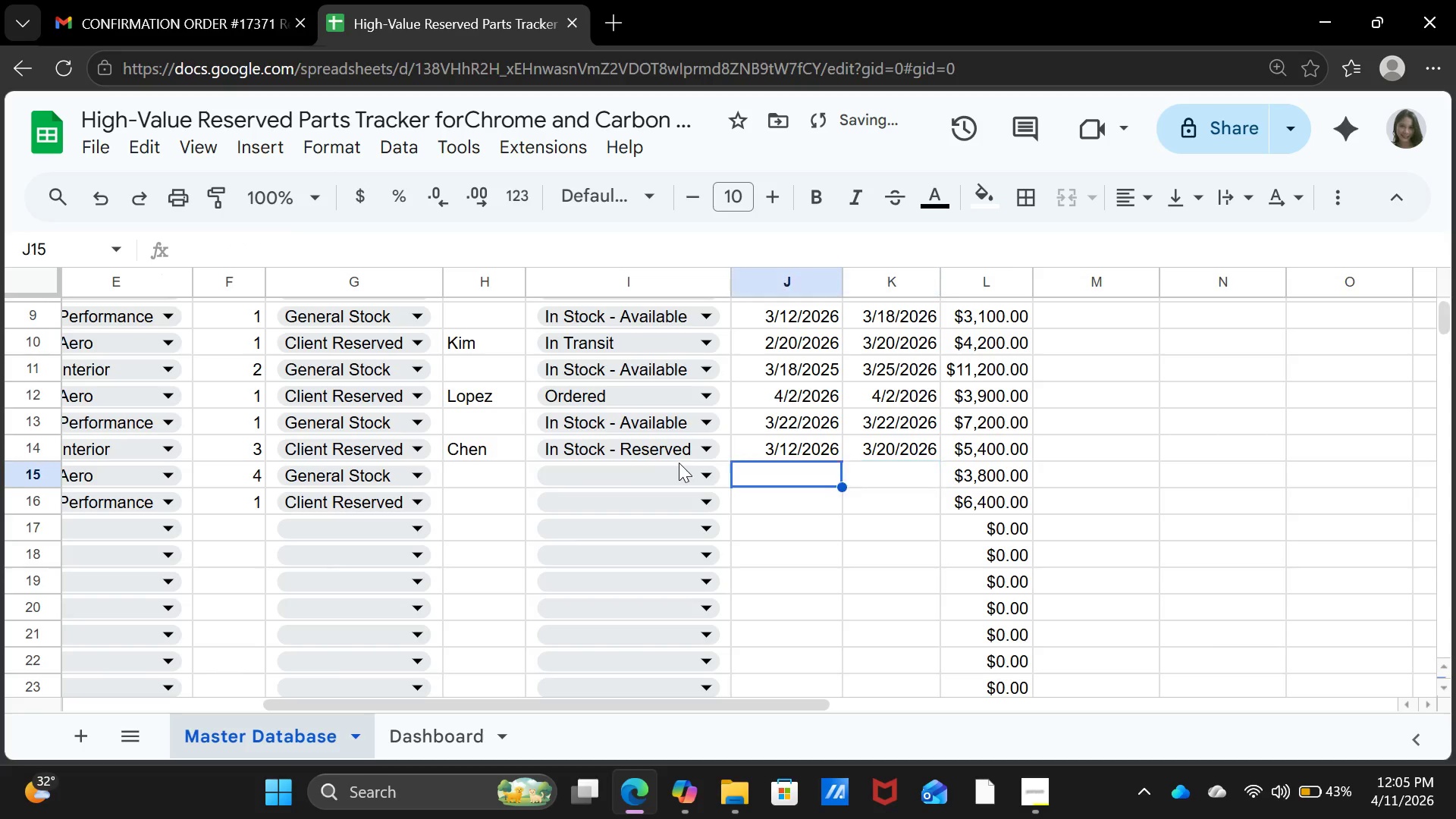 
key(ArrowLeft)
 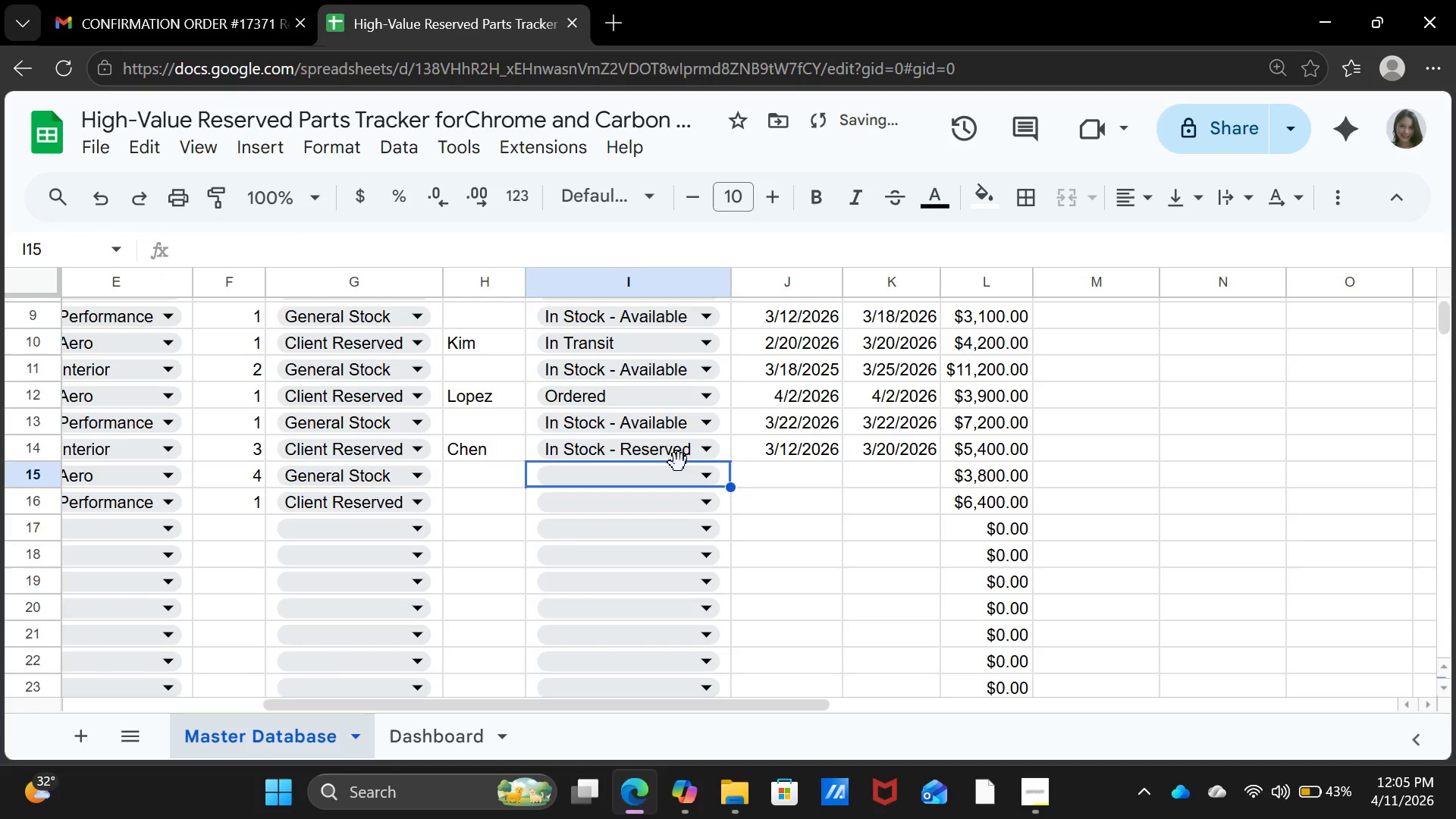 
key(ArrowLeft)
 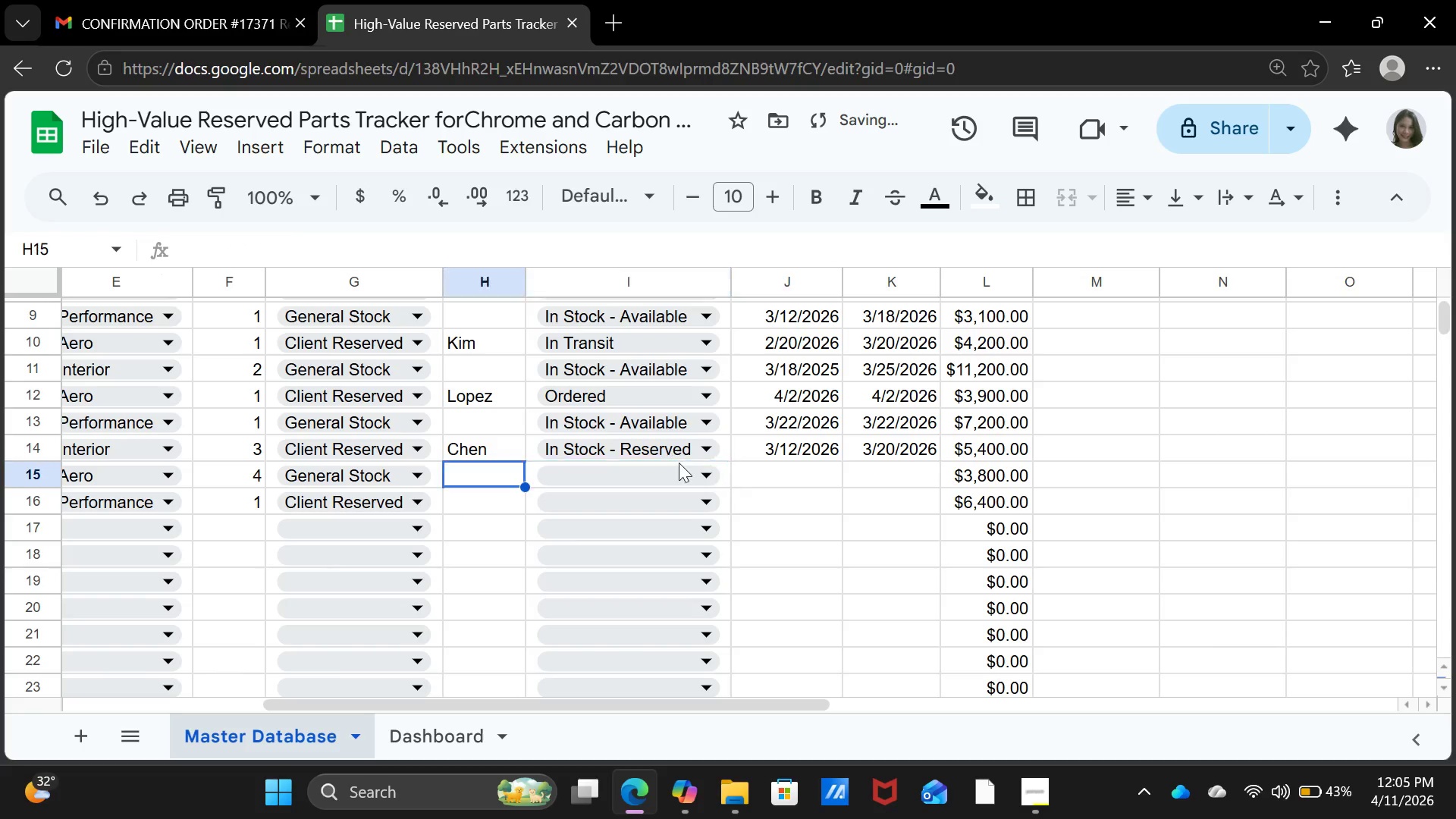 
key(ArrowLeft)
 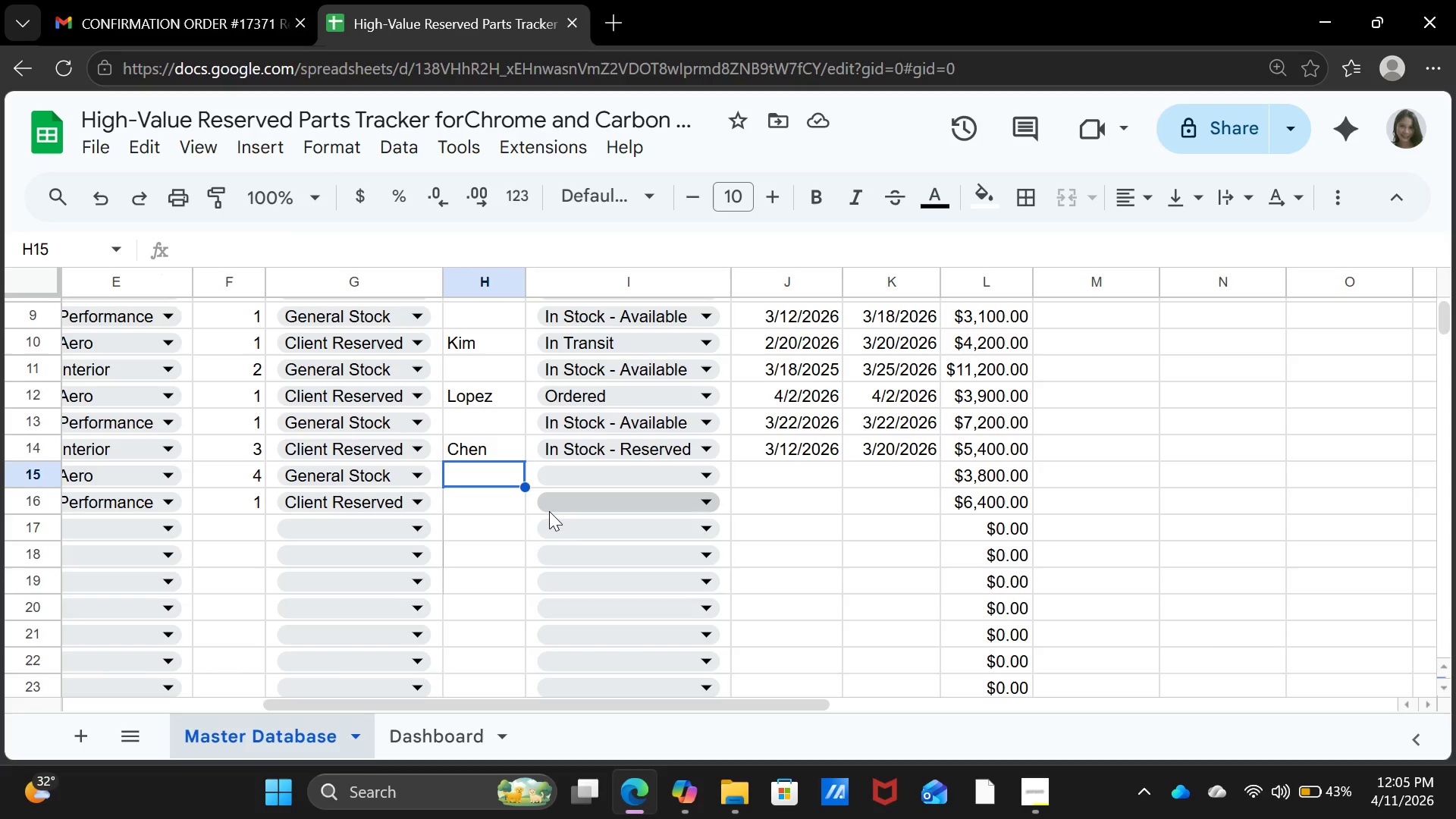 
wait(14.42)
 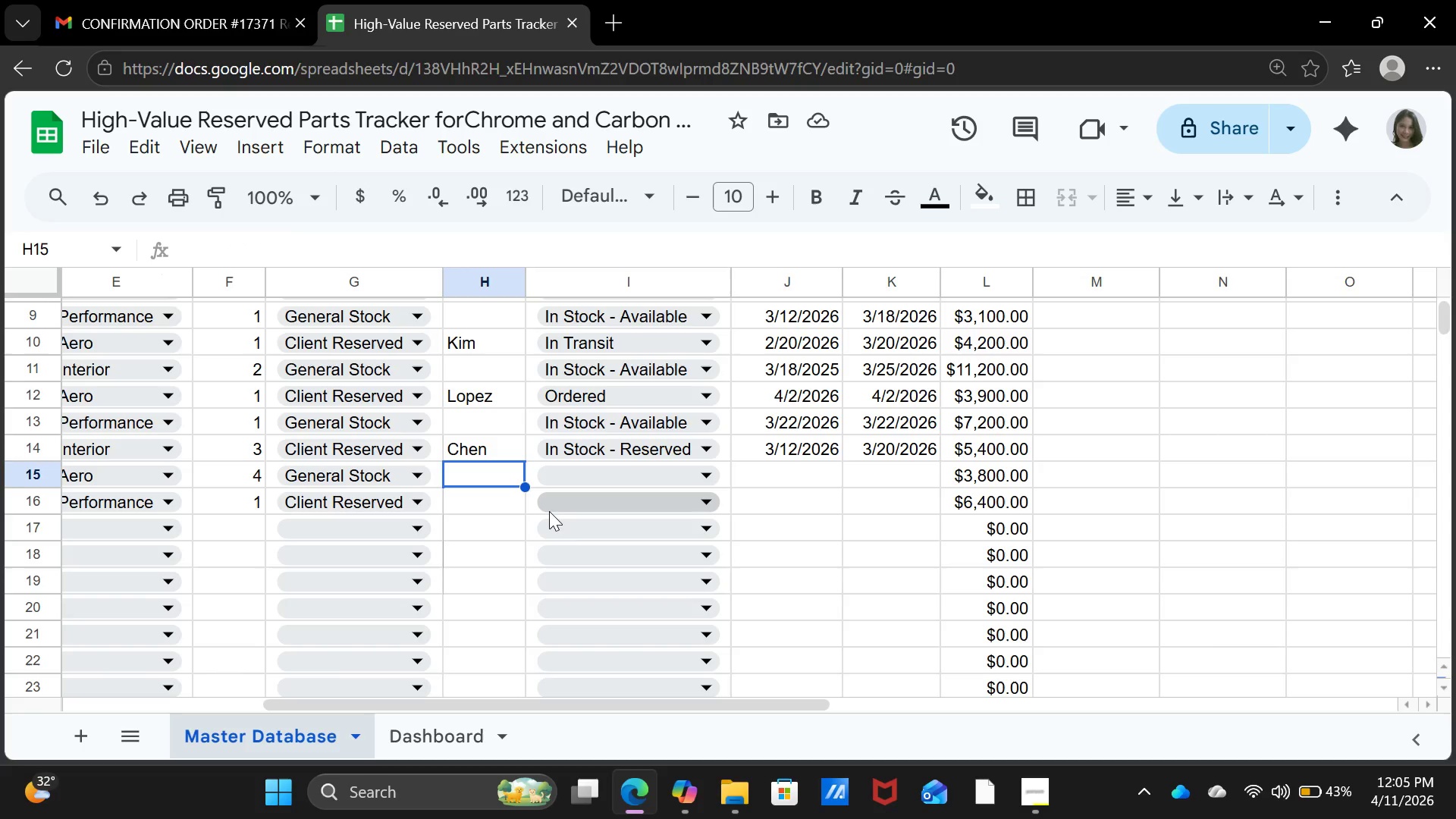 
left_click([566, 477])
 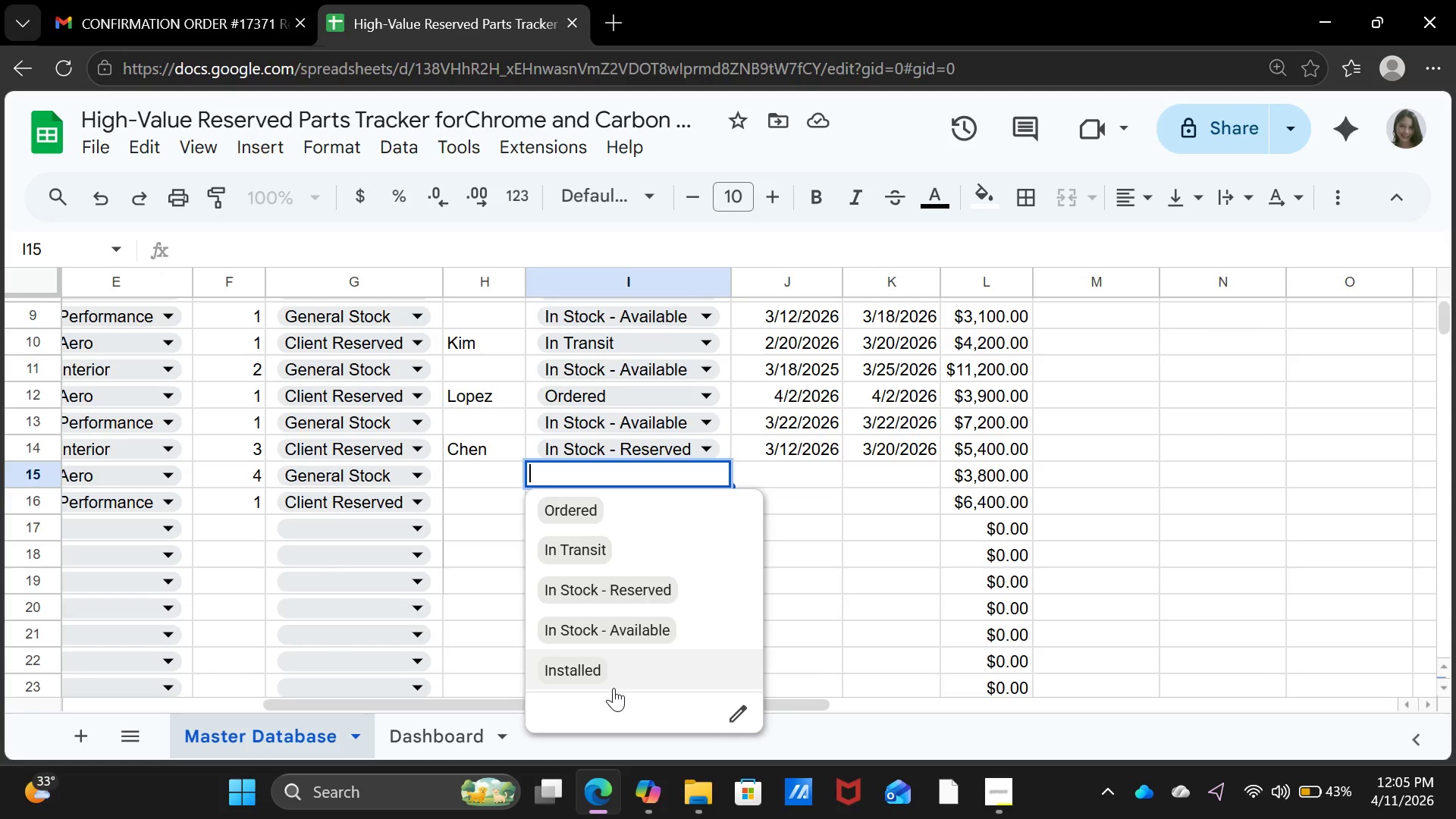 
wait(5.76)
 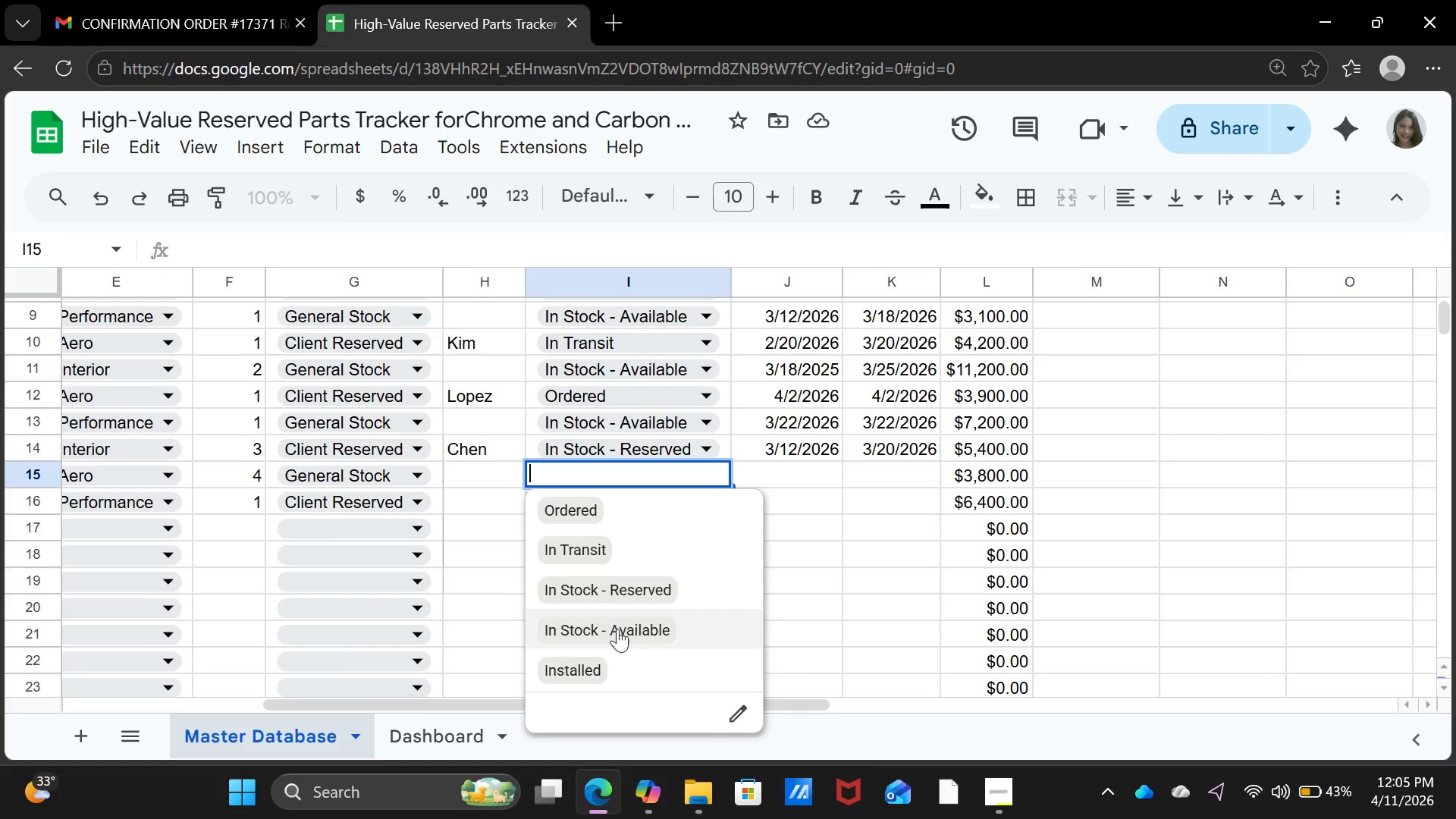 
scroll: coordinate [623, 631], scroll_direction: down, amount: 1.0
 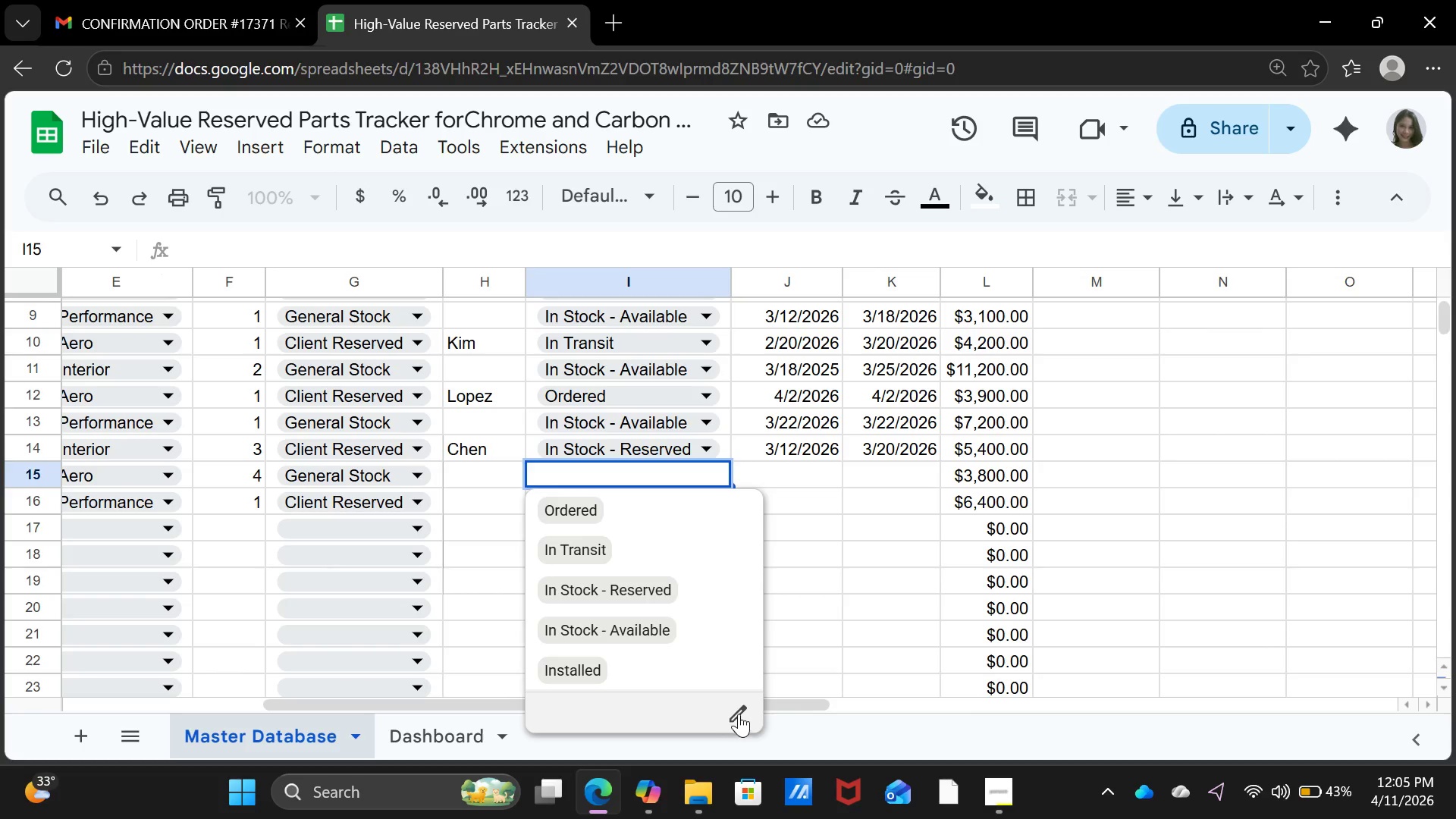 
left_click([739, 714])
 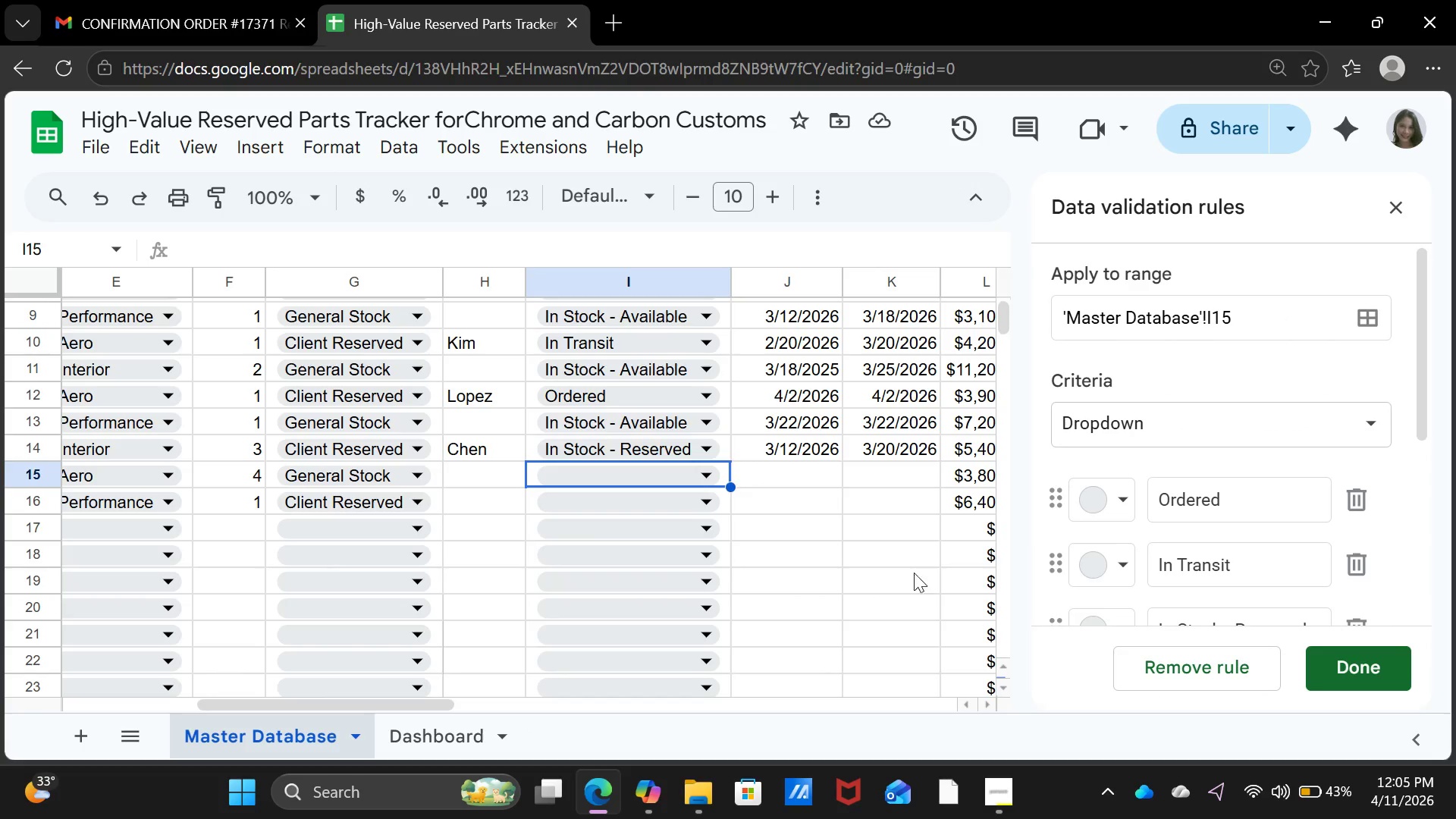 
scroll: coordinate [1209, 587], scroll_direction: down, amount: 4.0
 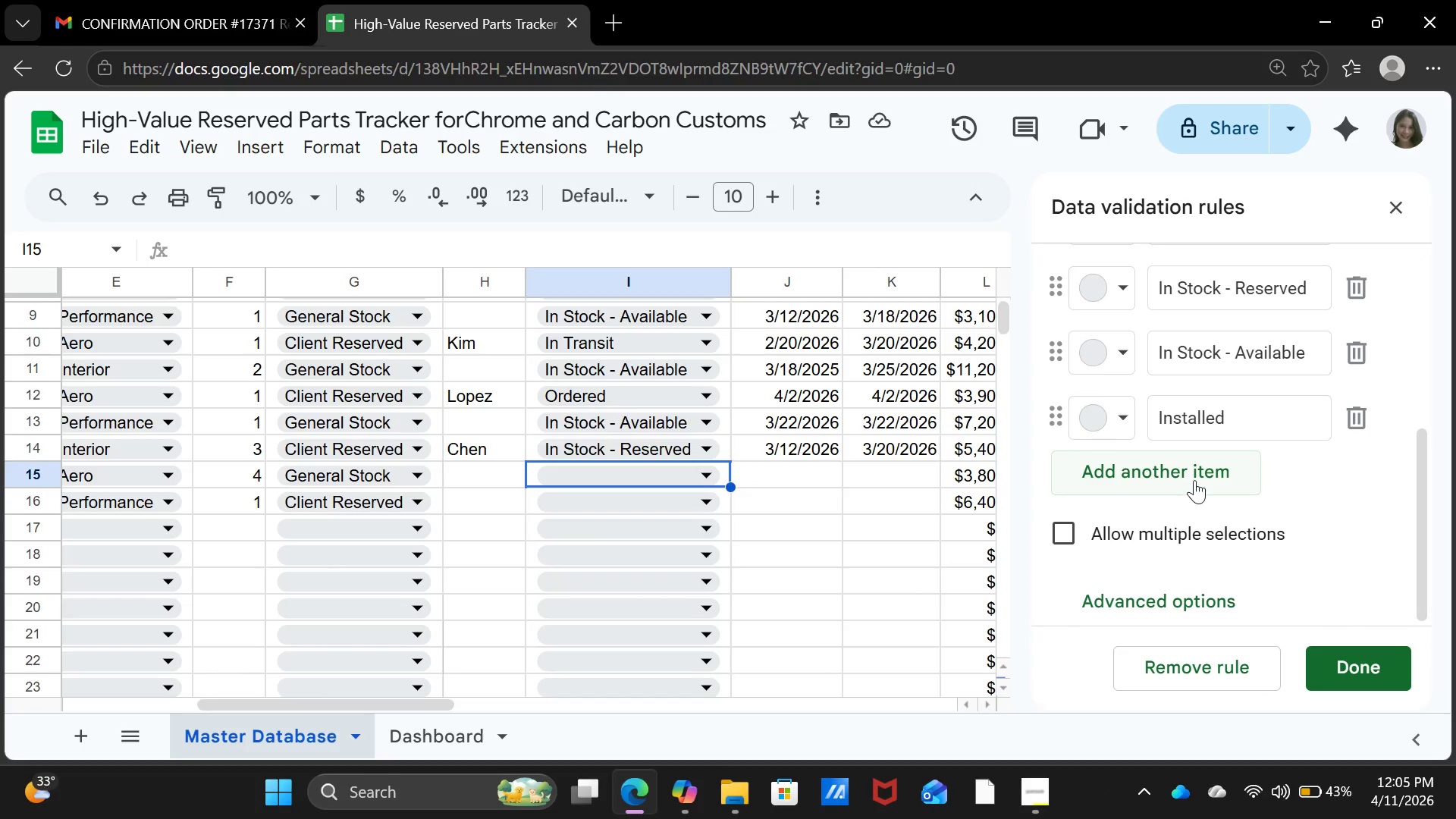 
left_click([1194, 480])
 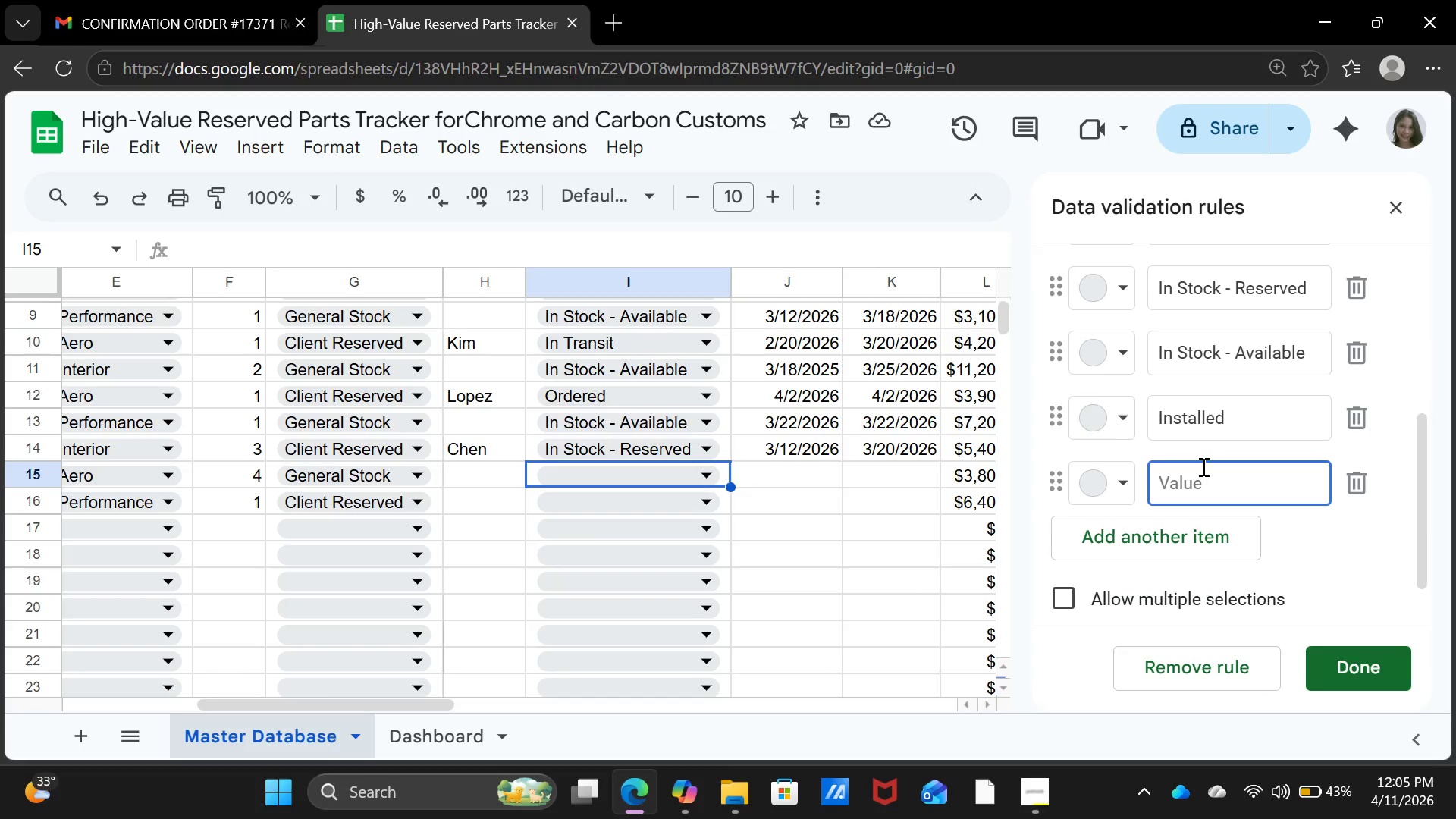 
type(Reserved)
 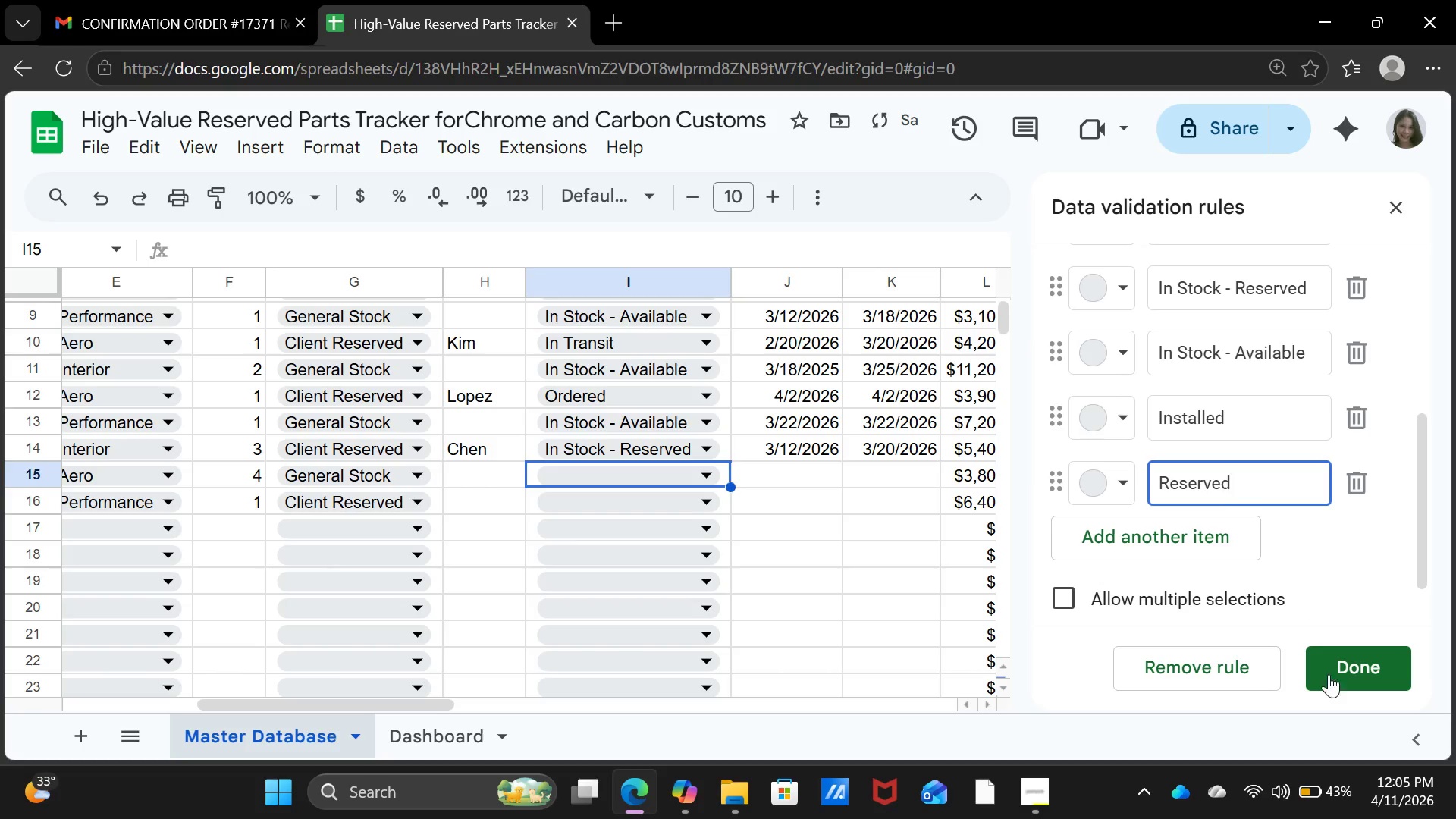 
left_click([1338, 657])
 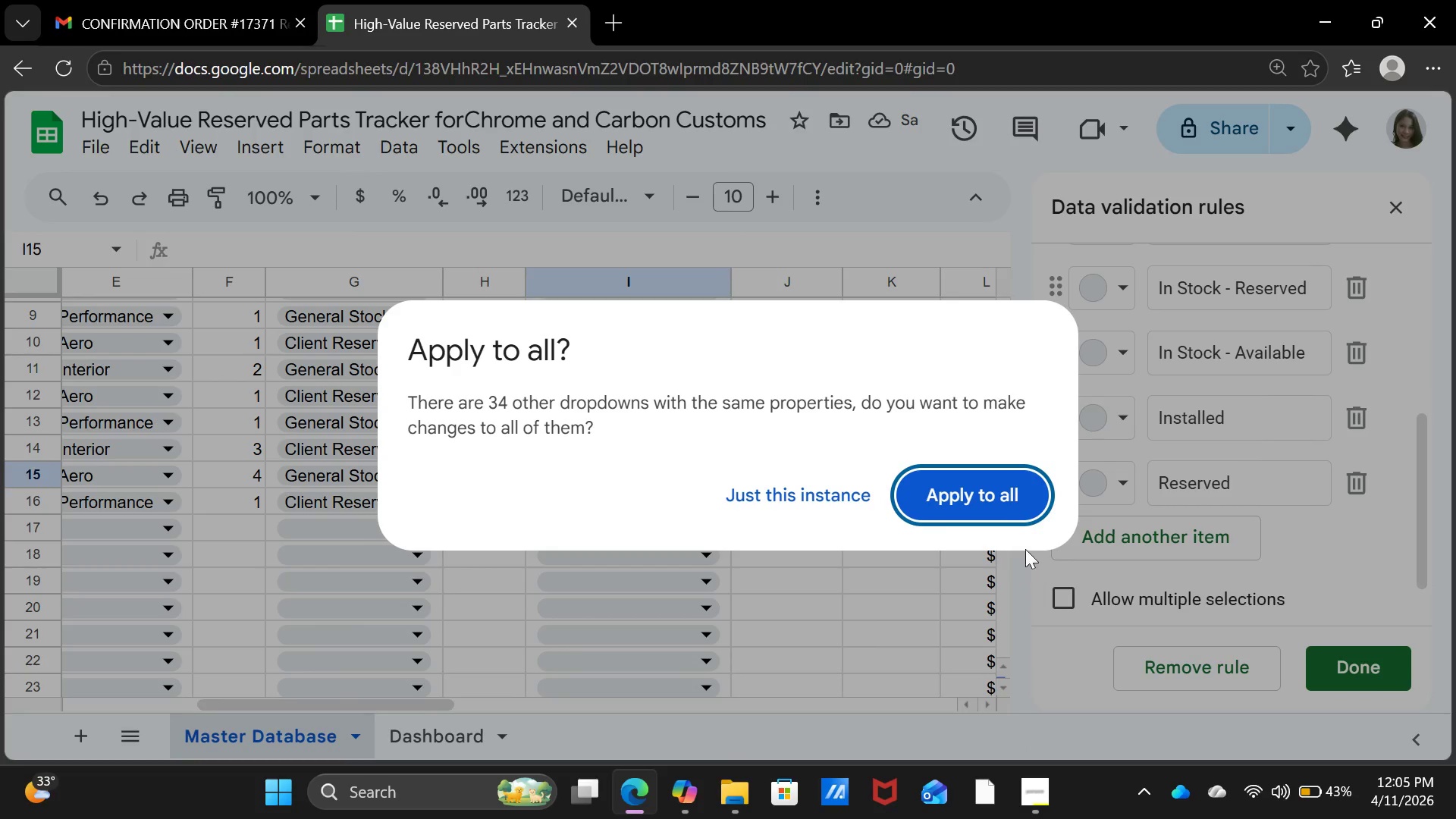 
left_click([1009, 498])
 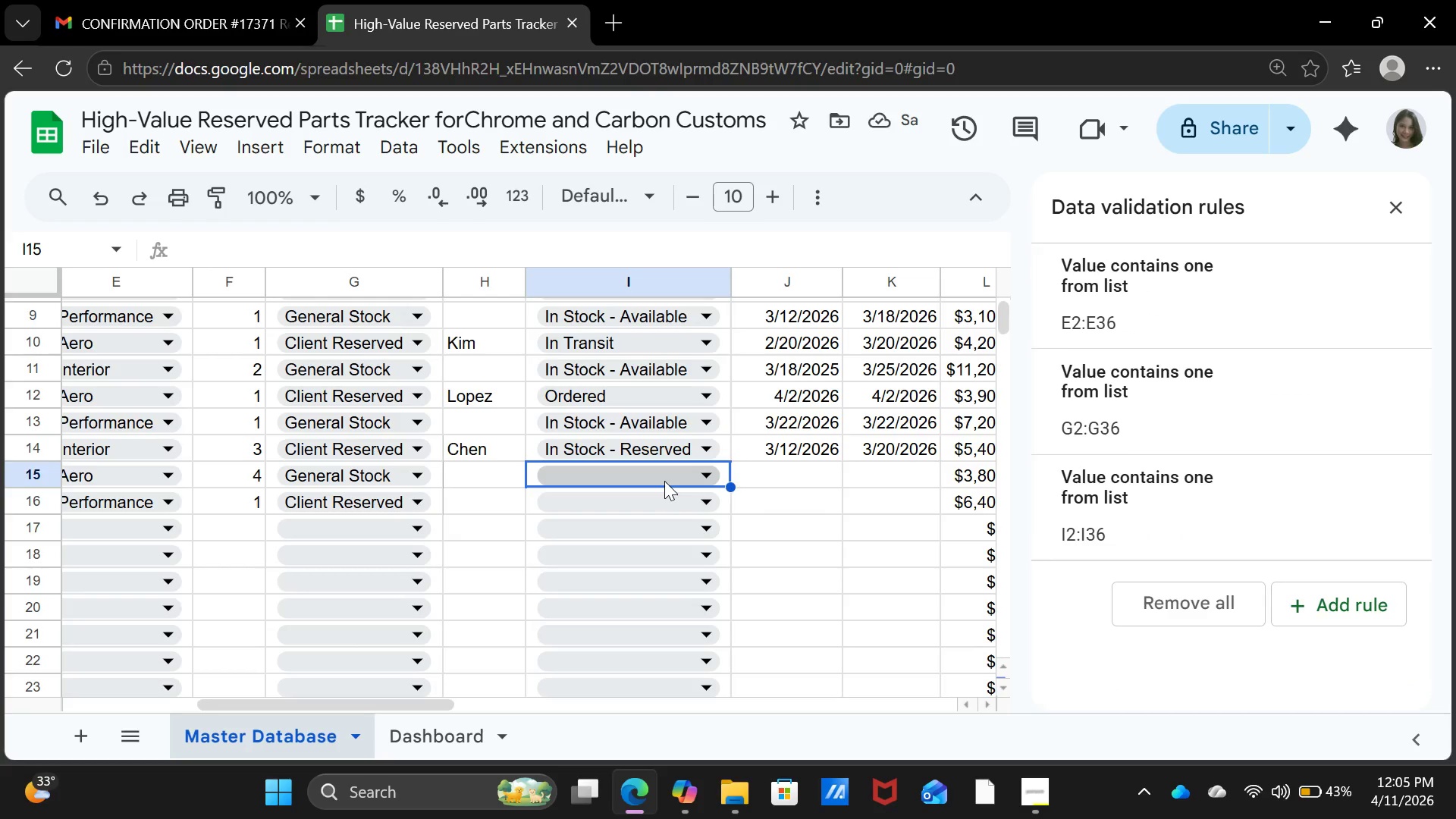 
left_click([664, 481])
 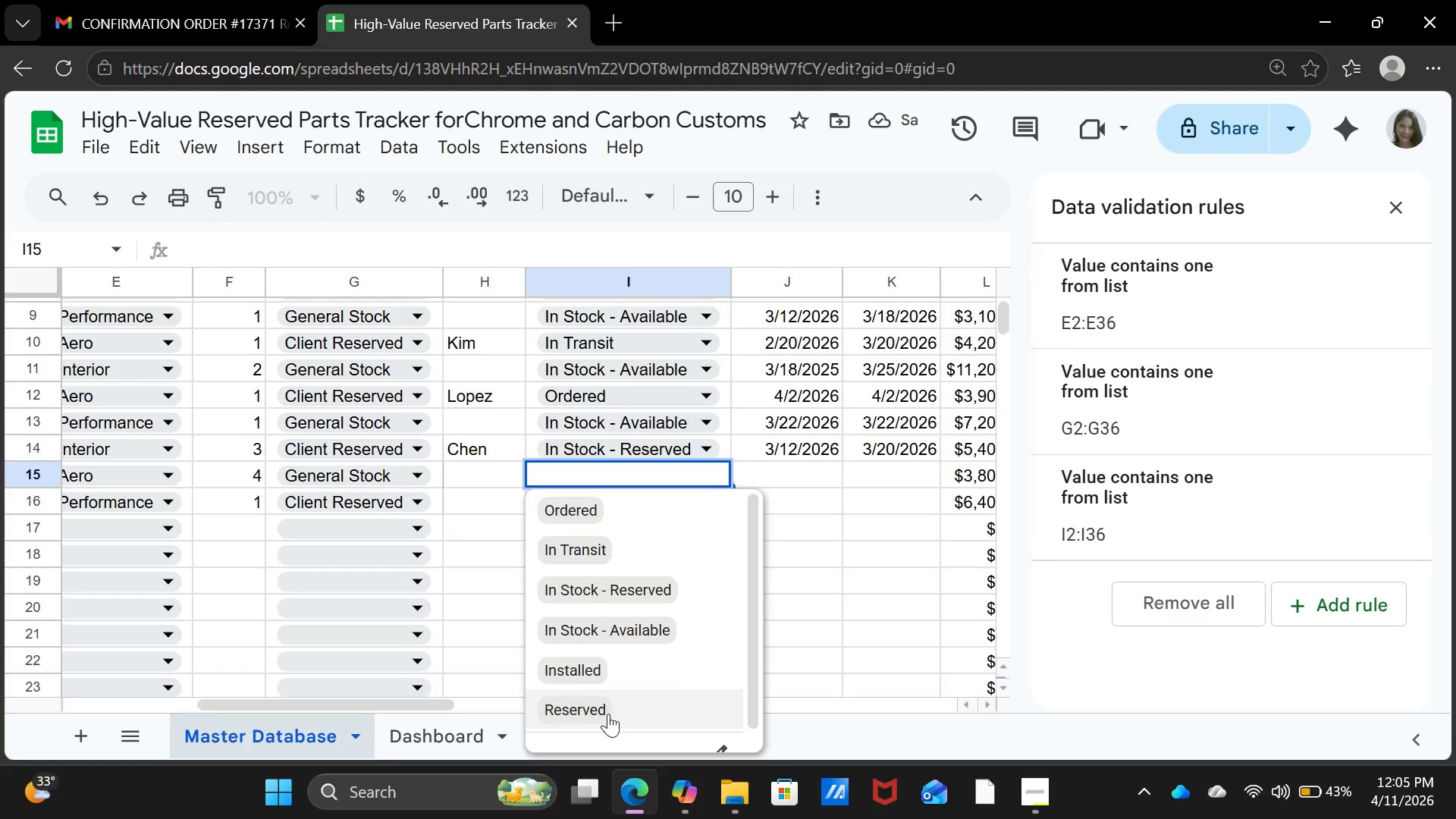 
left_click([608, 720])
 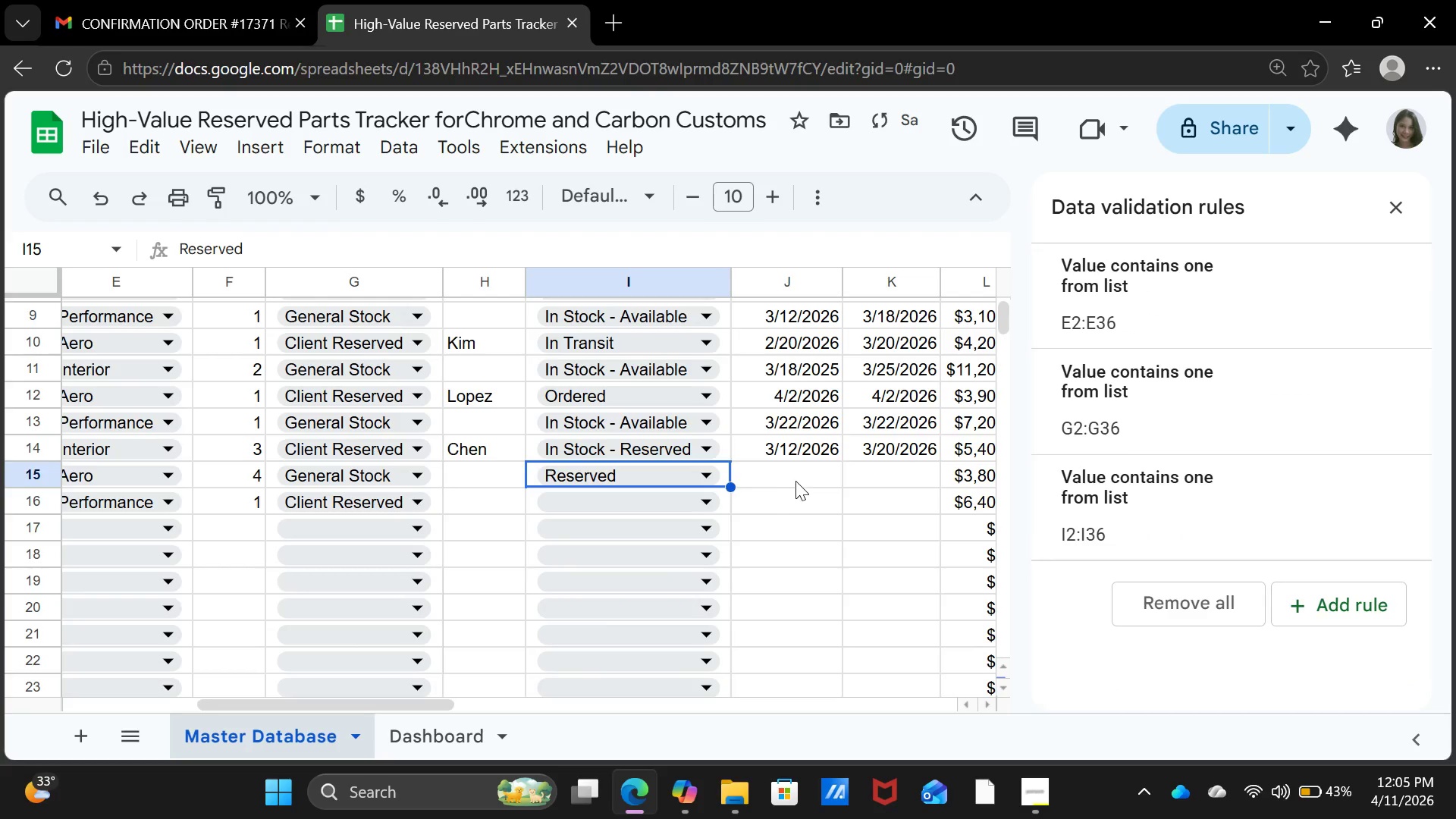 
left_click([796, 478])
 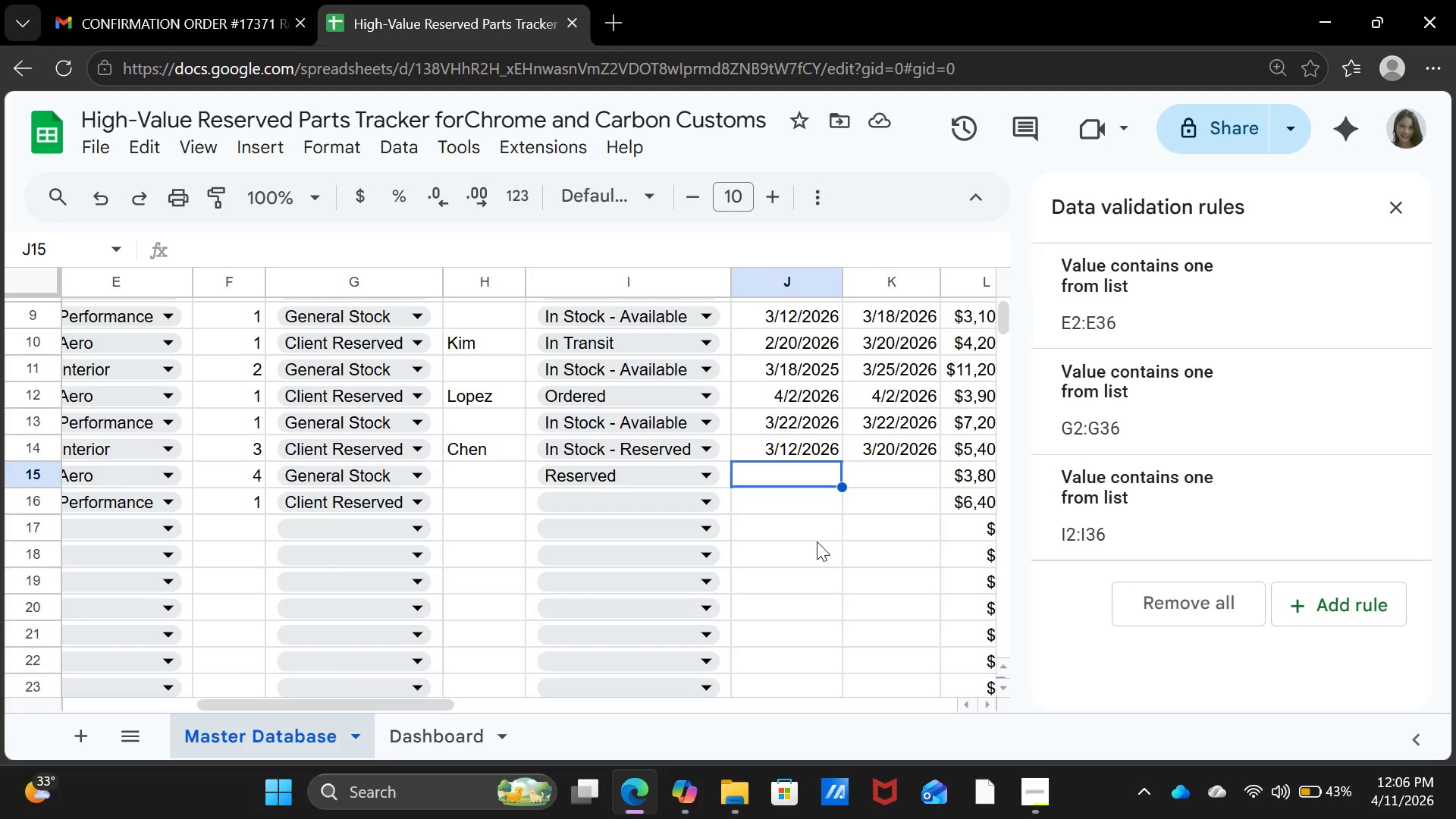 
wait(13.84)
 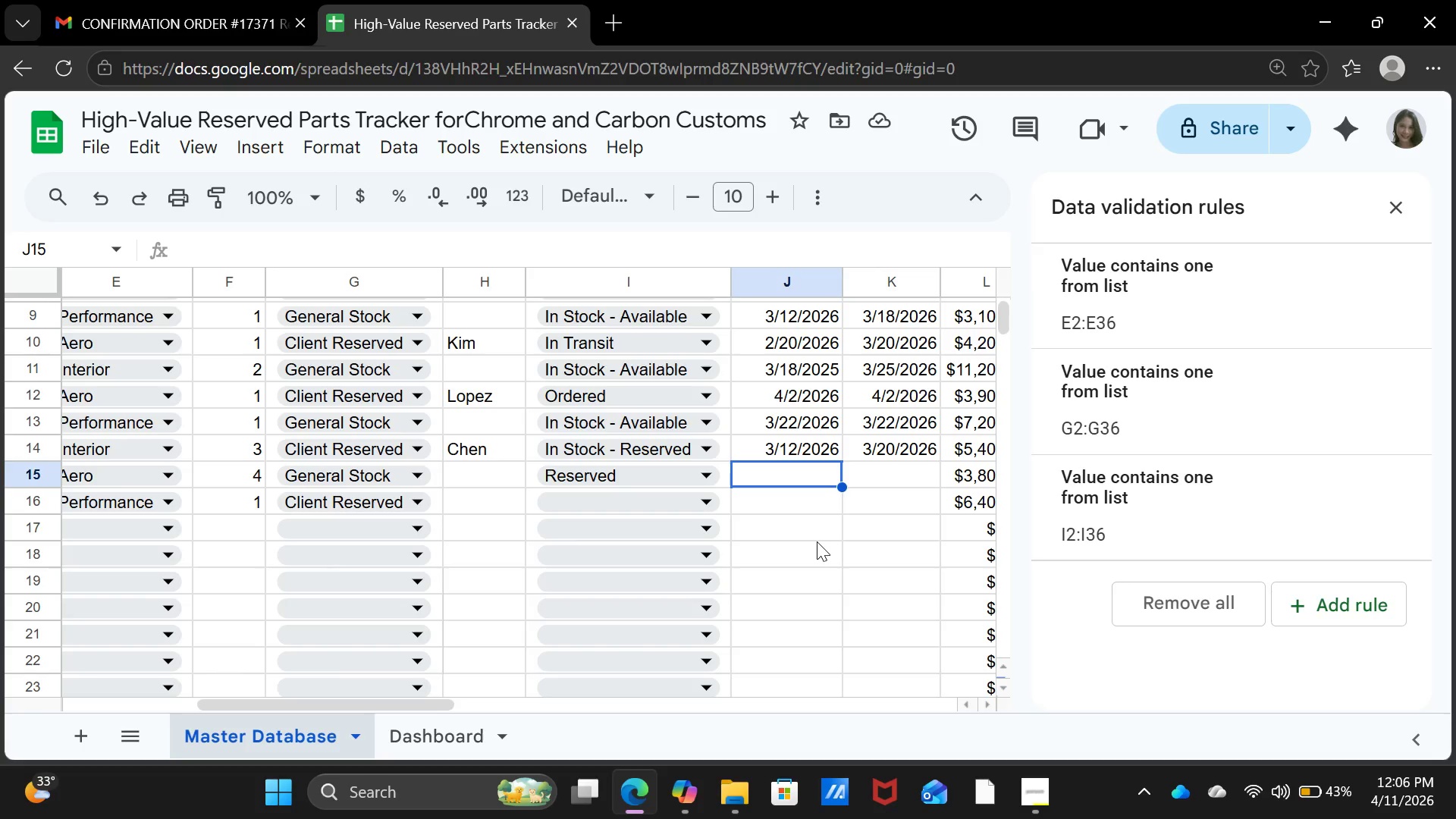 
type(03-13-2026)
 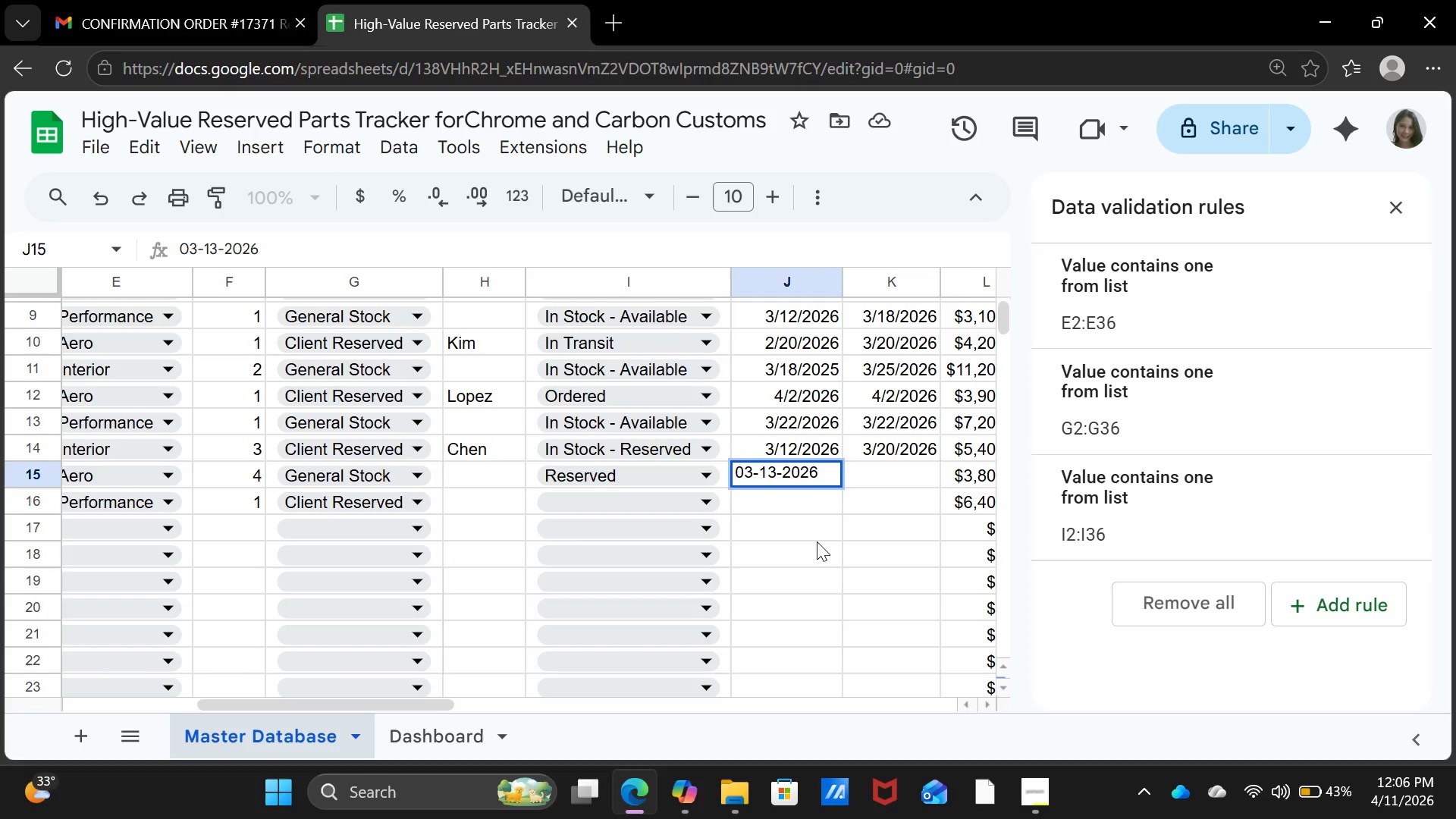 
key(ArrowRight)
 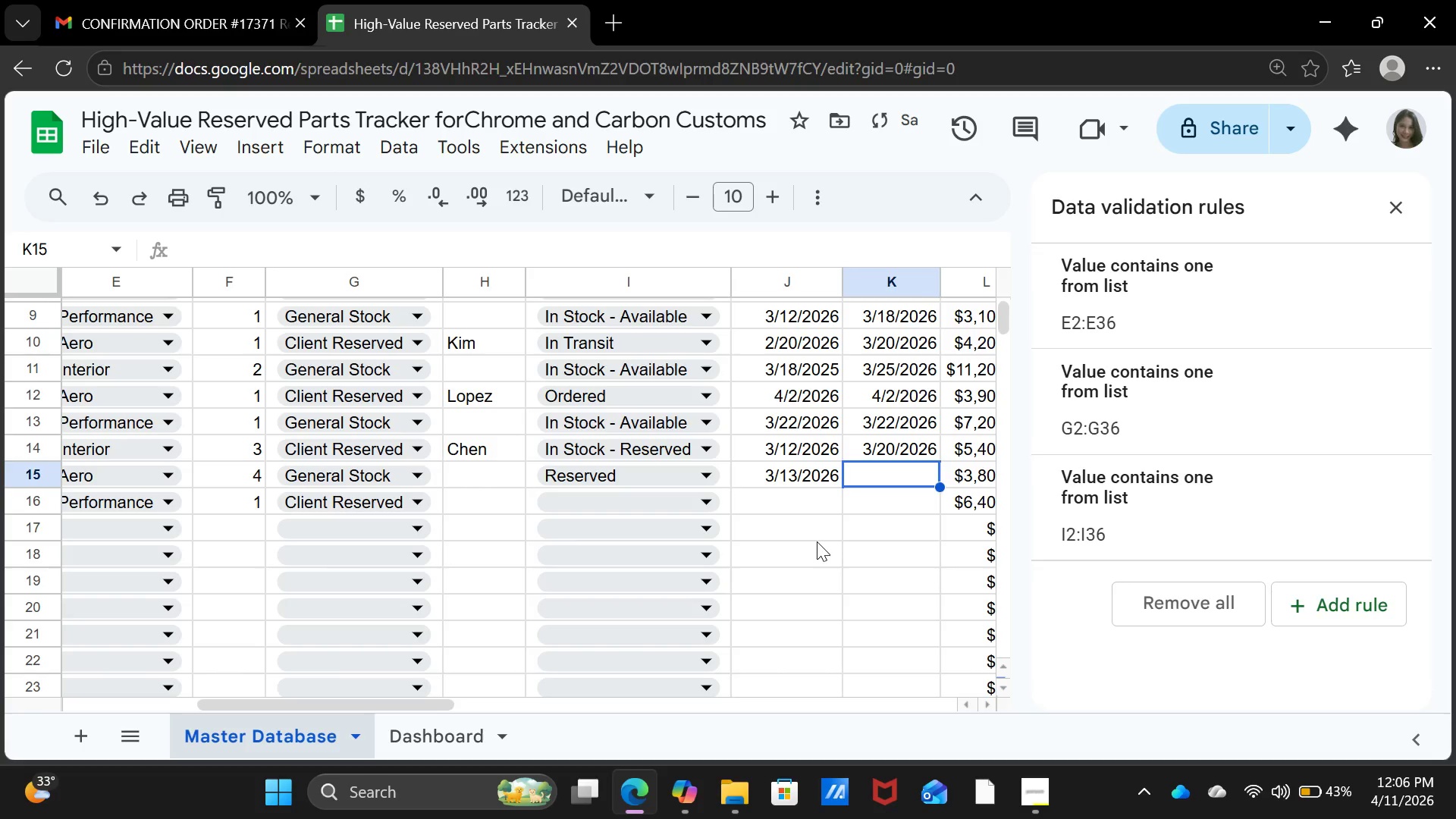 
type(03-14-2026)
 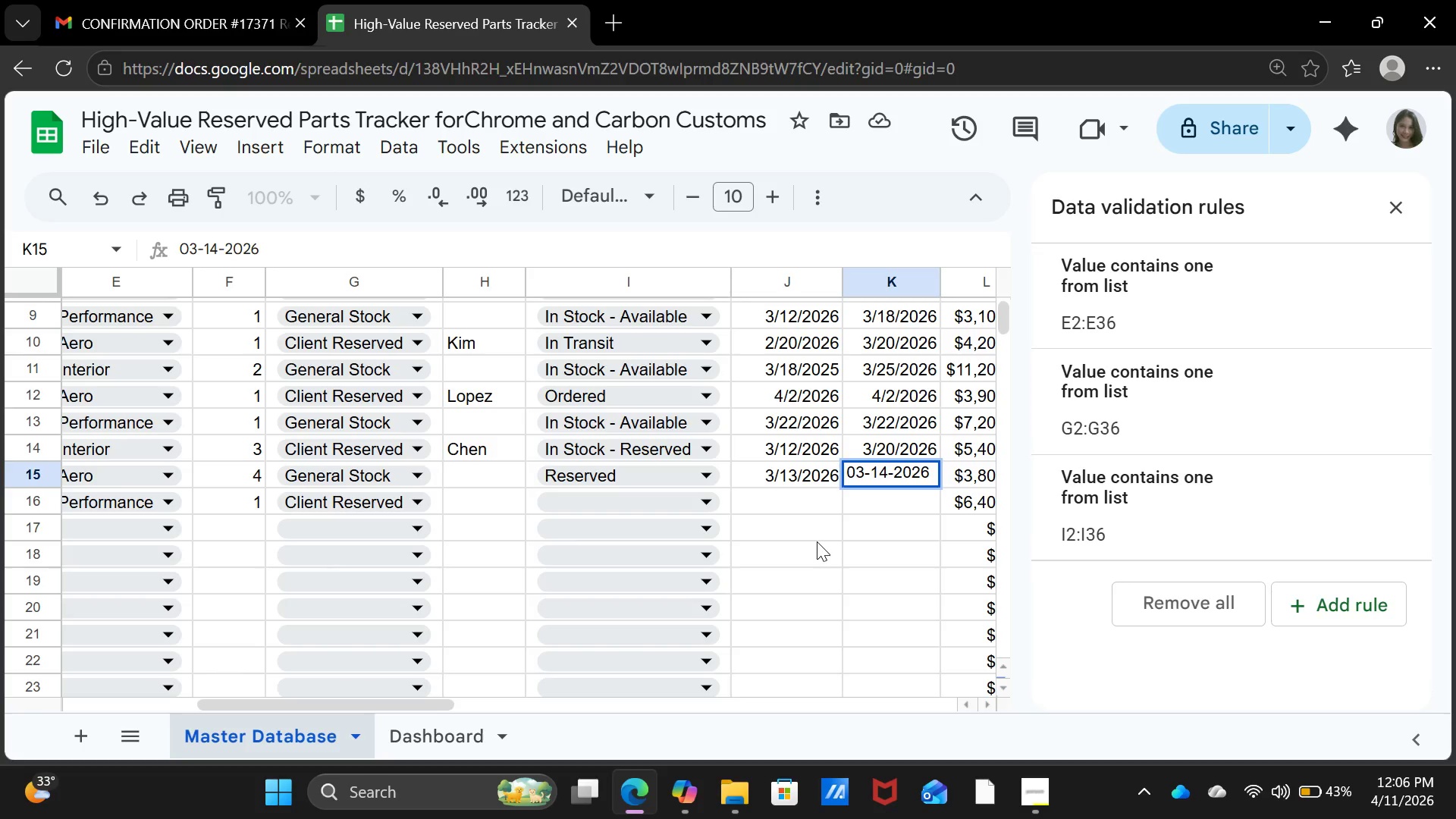 
key(ArrowDown)
 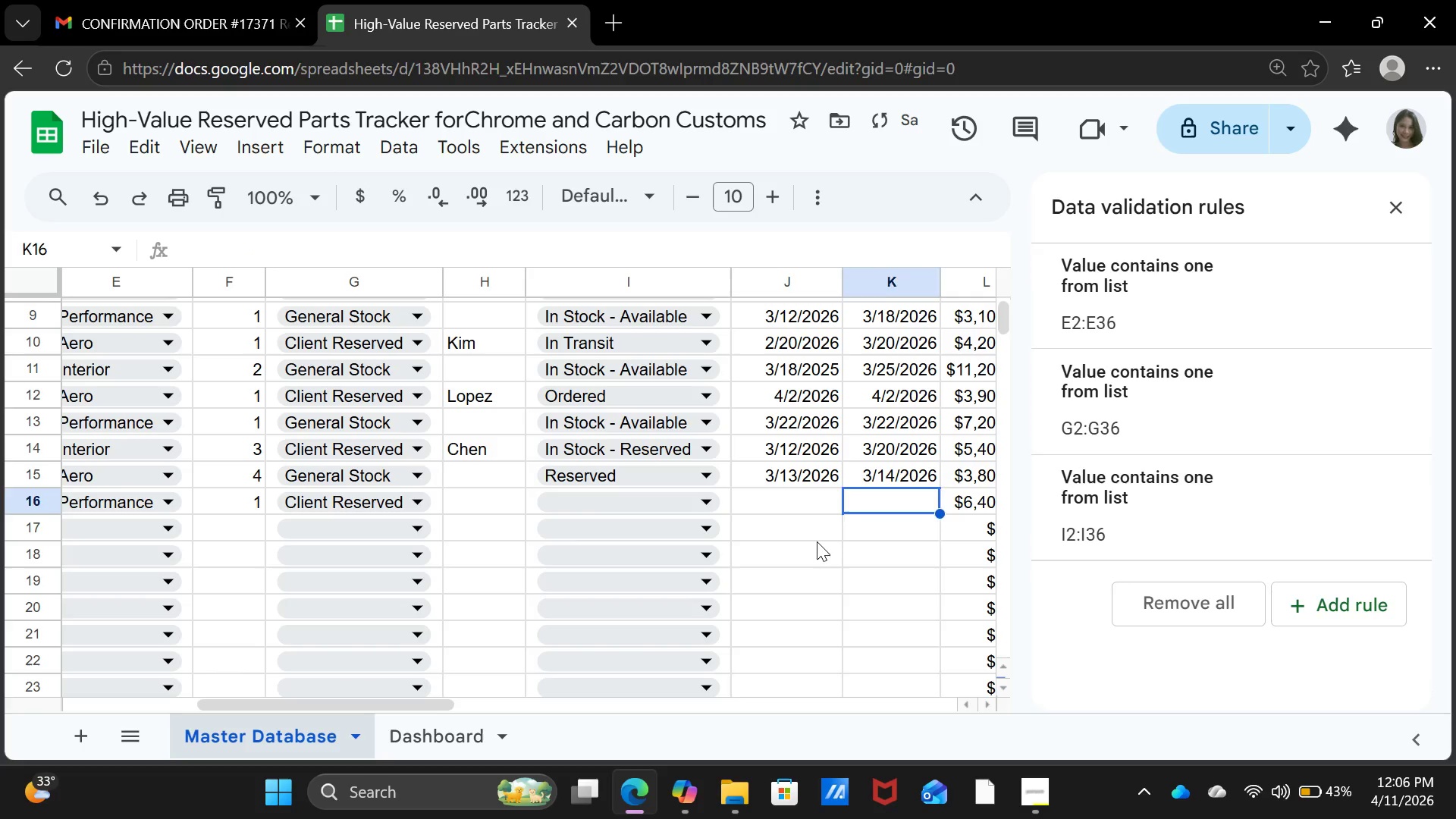 
key(ArrowLeft)
 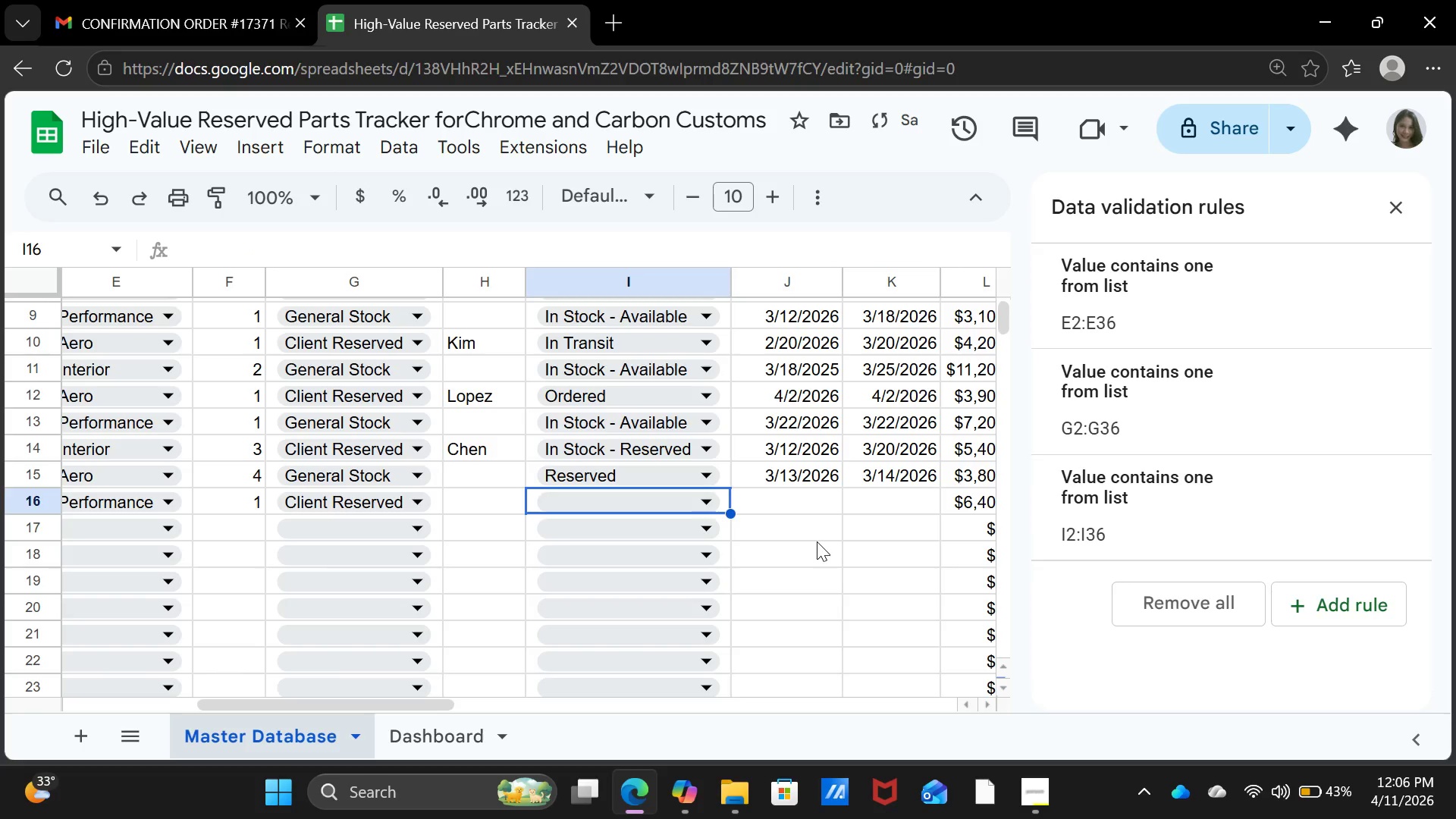 
key(ArrowLeft)
 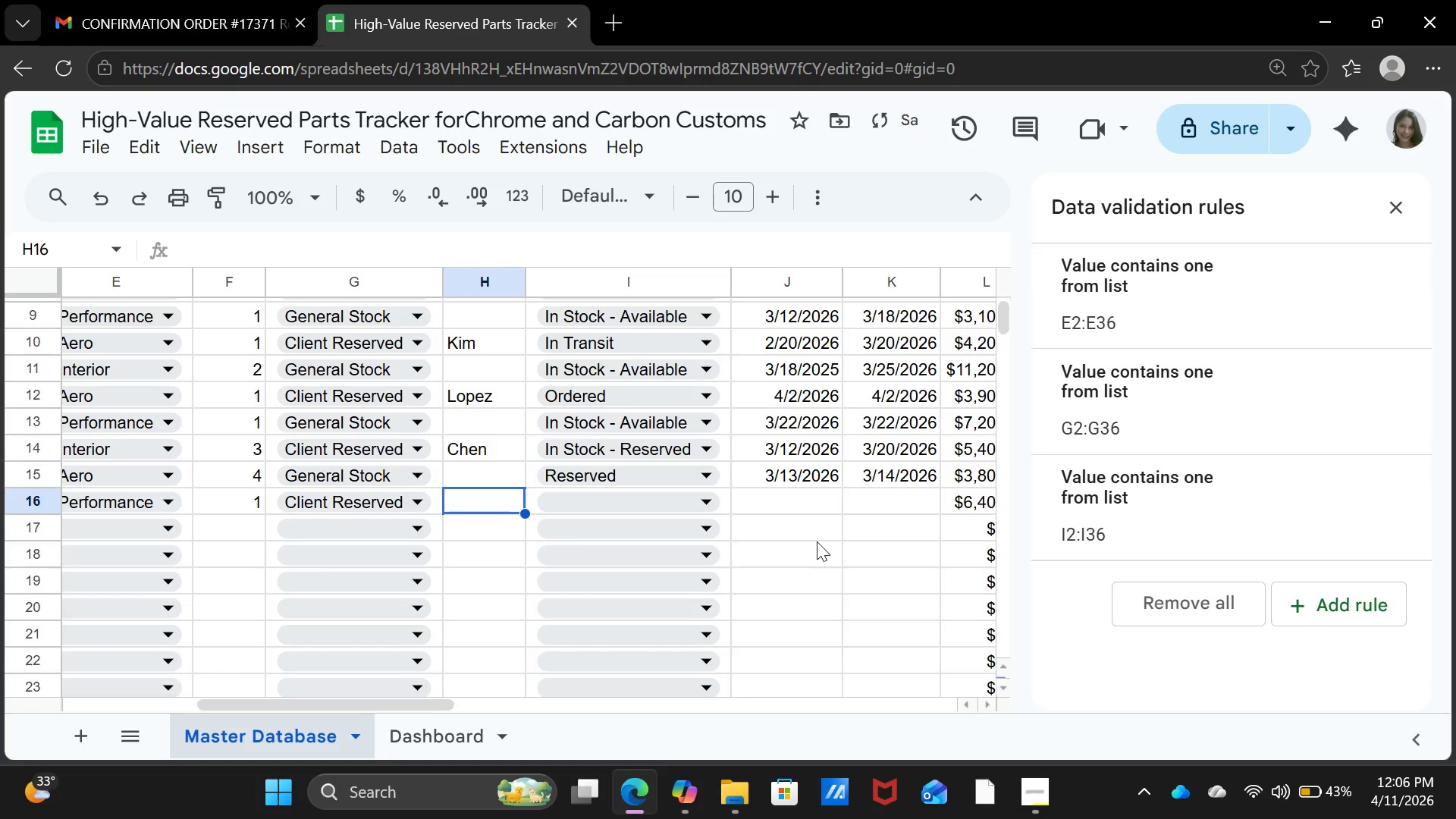 
key(ArrowLeft)
 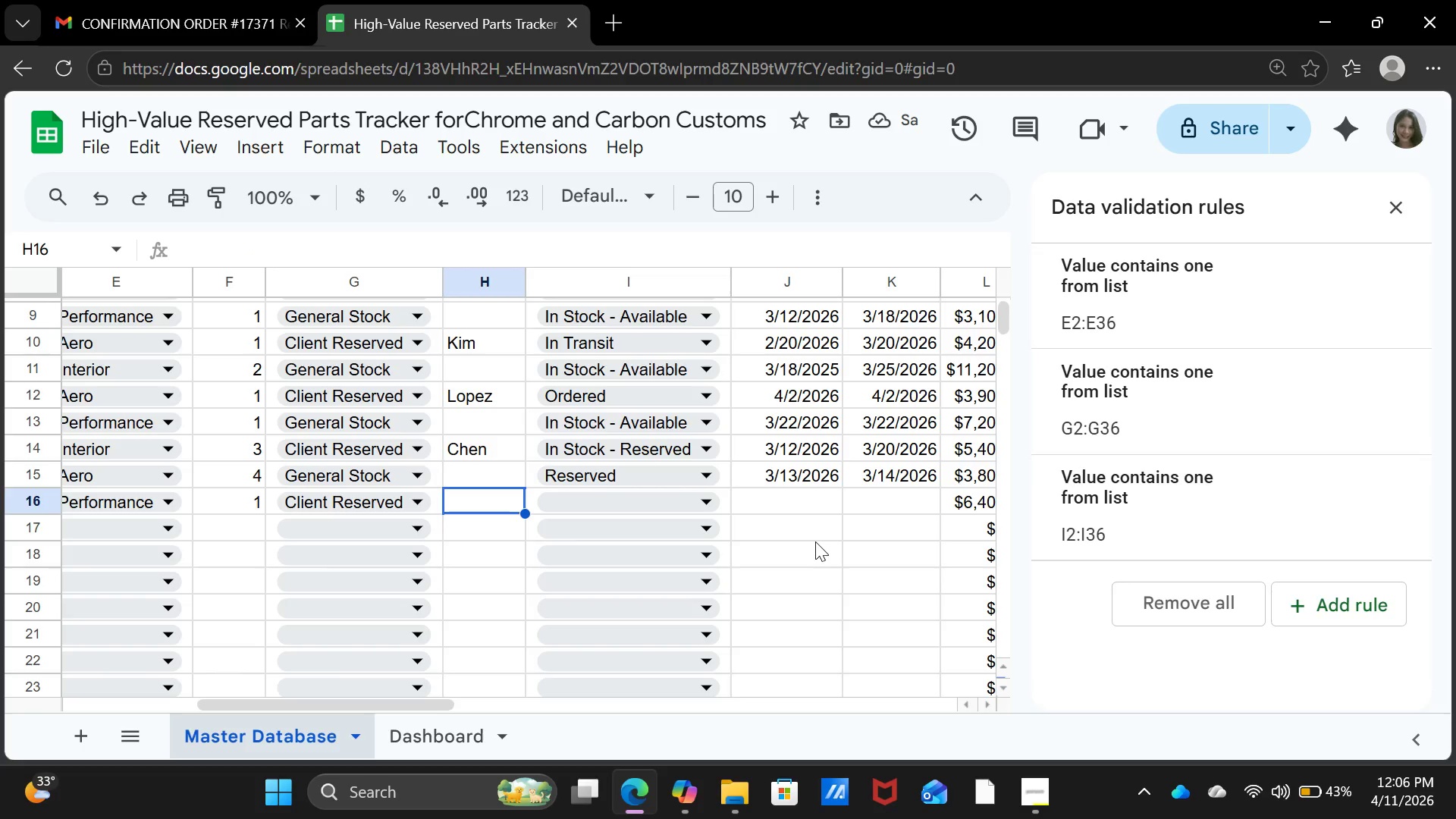 
left_click([612, 493])
 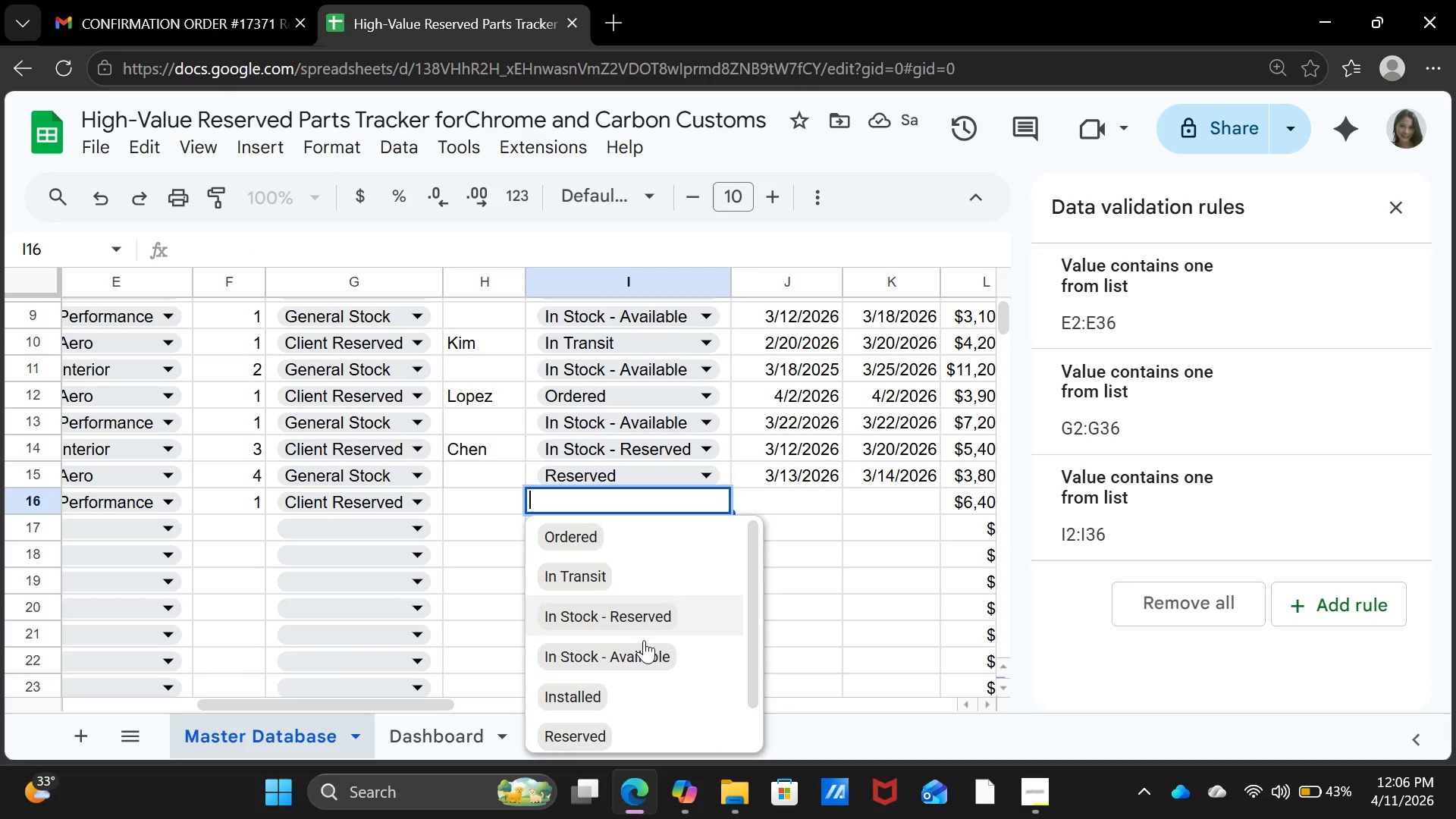 
left_click([648, 658])
 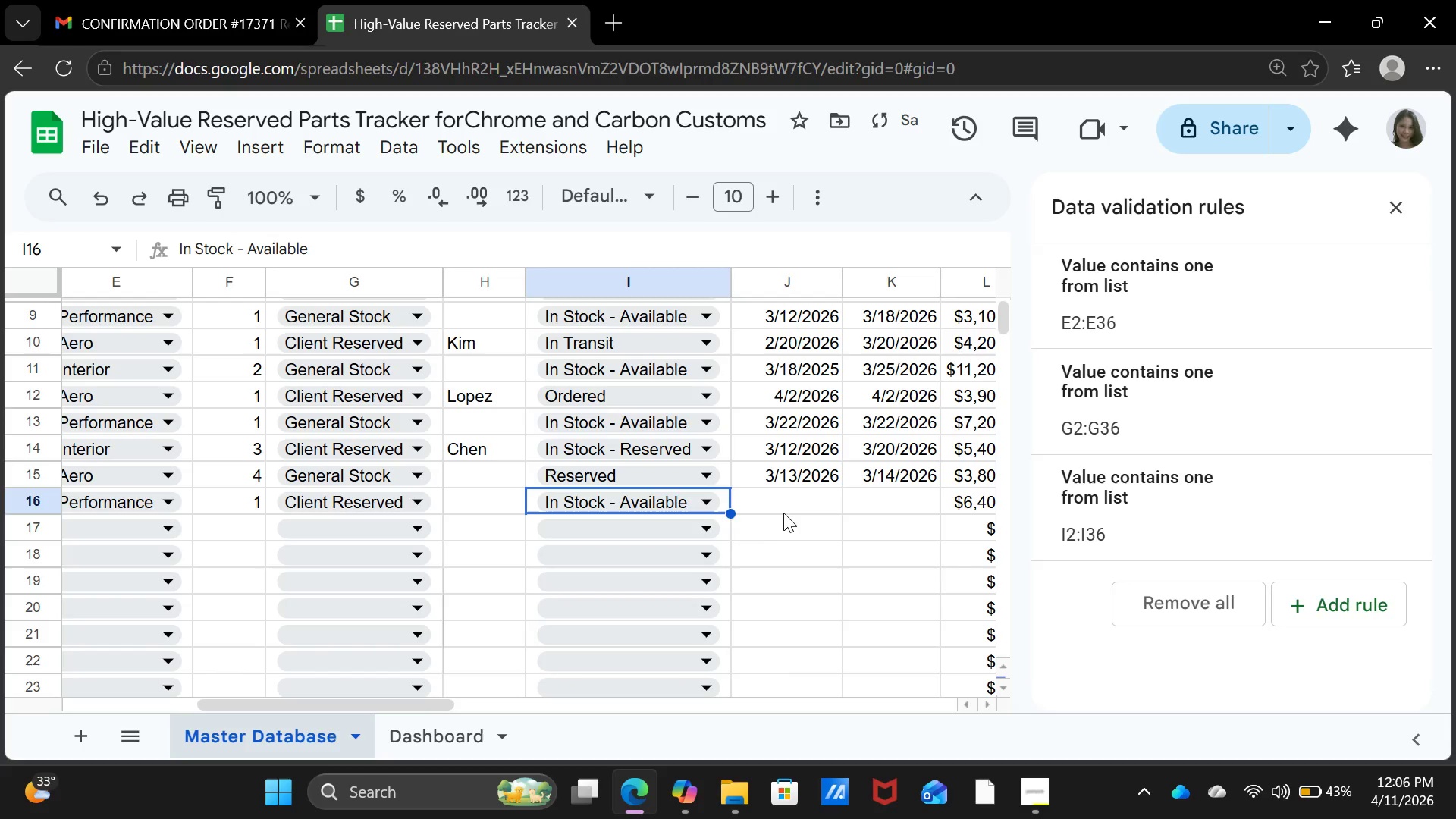 
left_click([785, 507])
 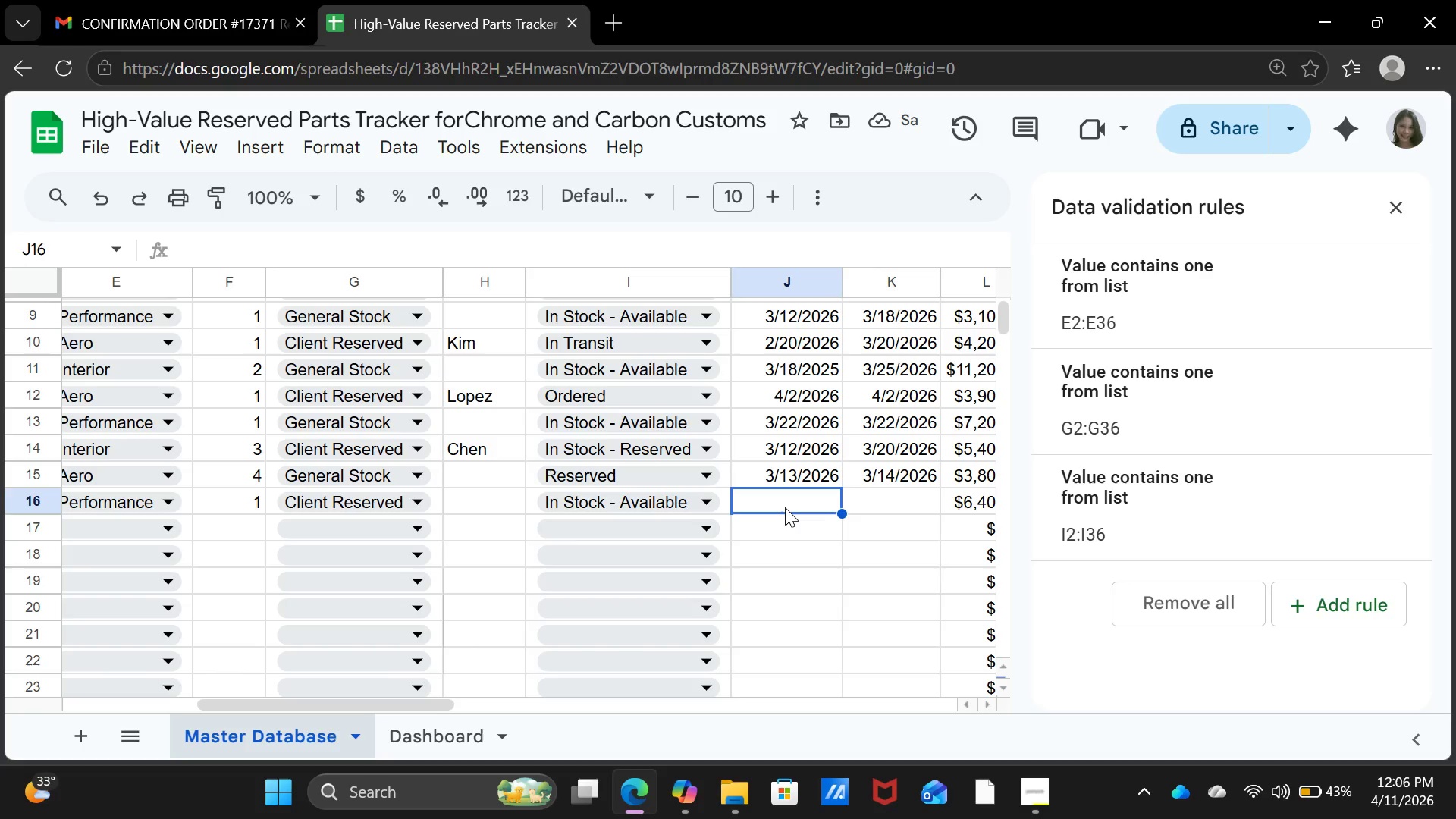 
type(-)
key(Backspace)
type(03-14-2026)
 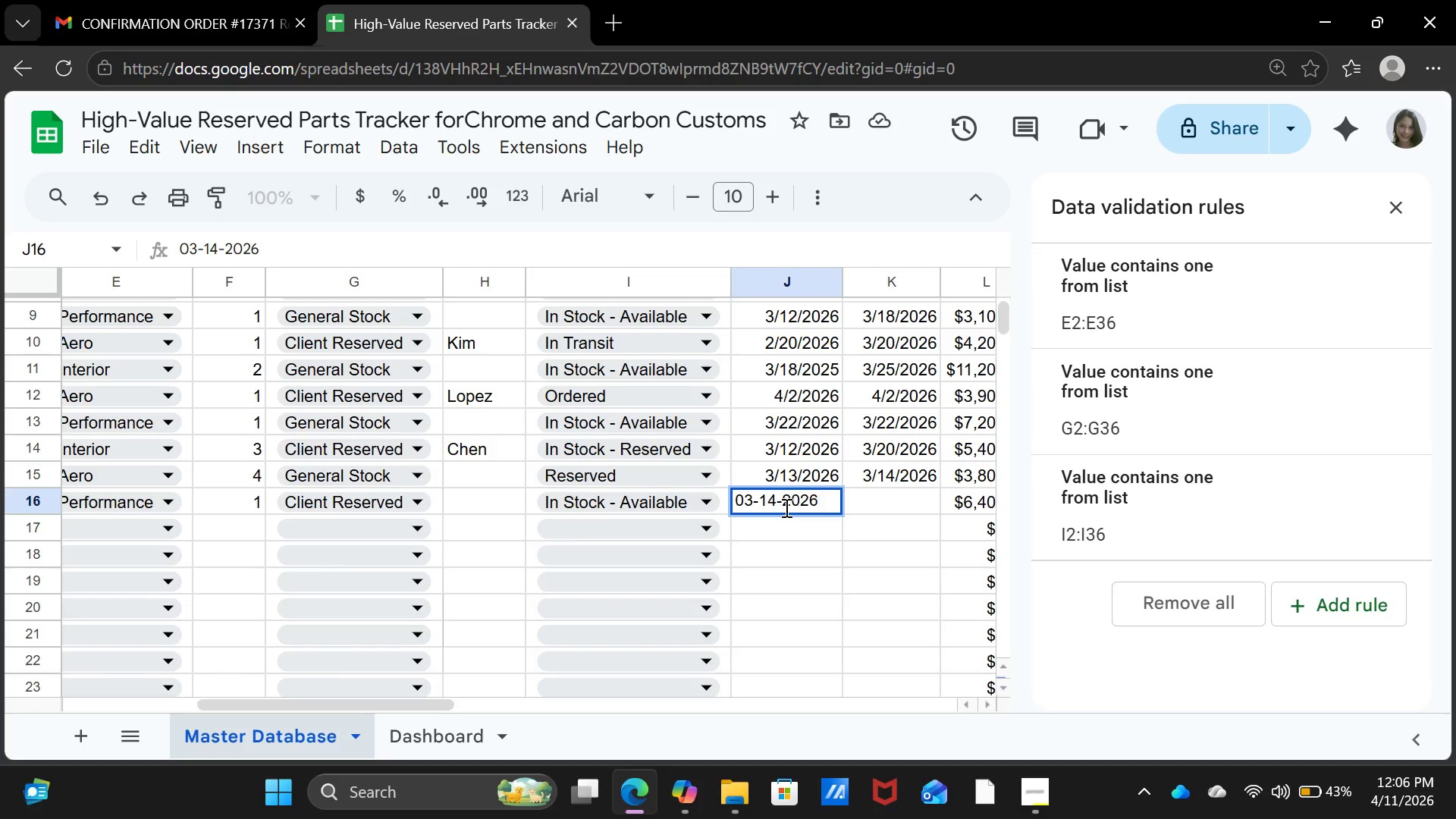 
key(ArrowRight)
 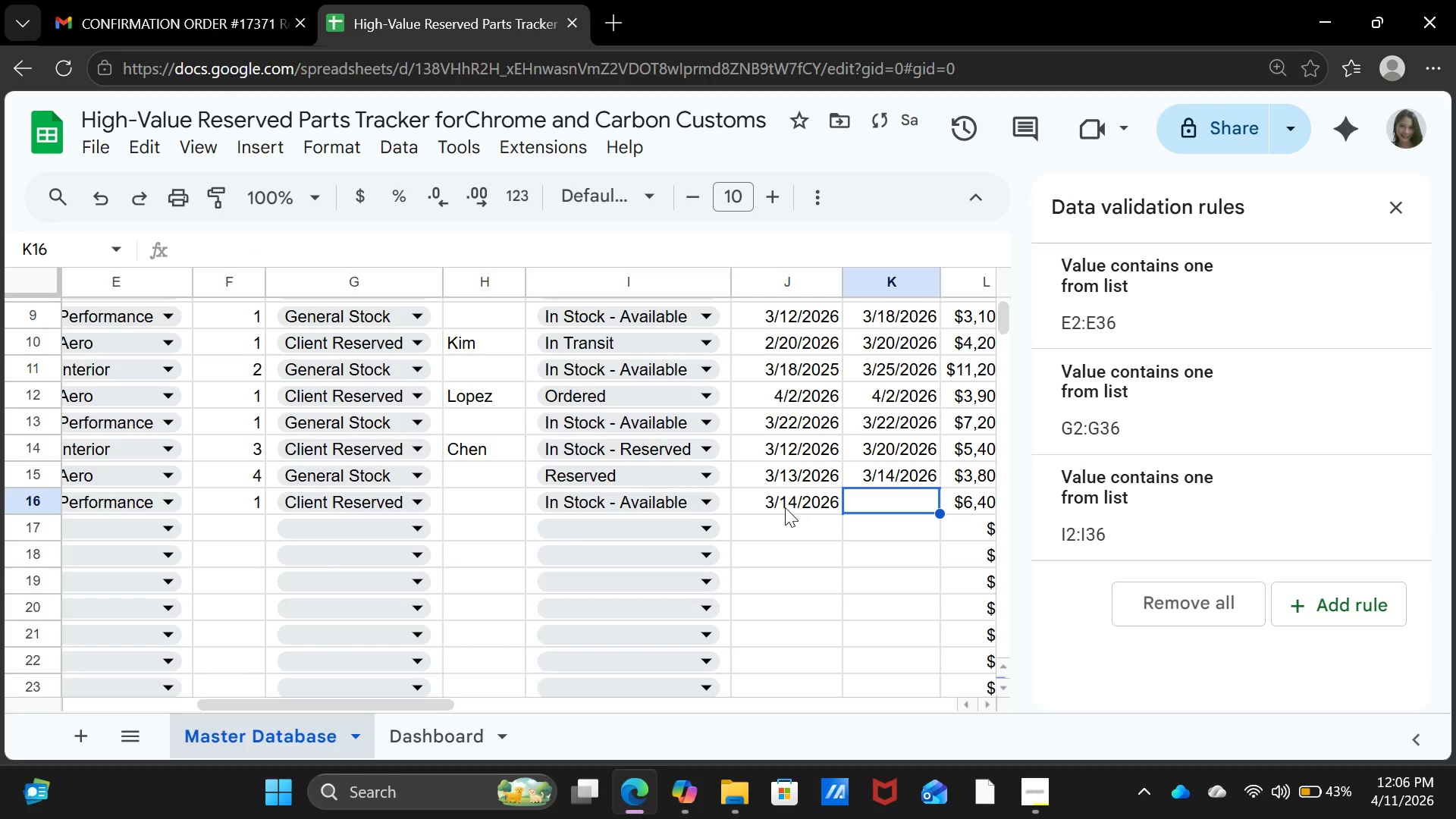 
type(03-18-2026)
 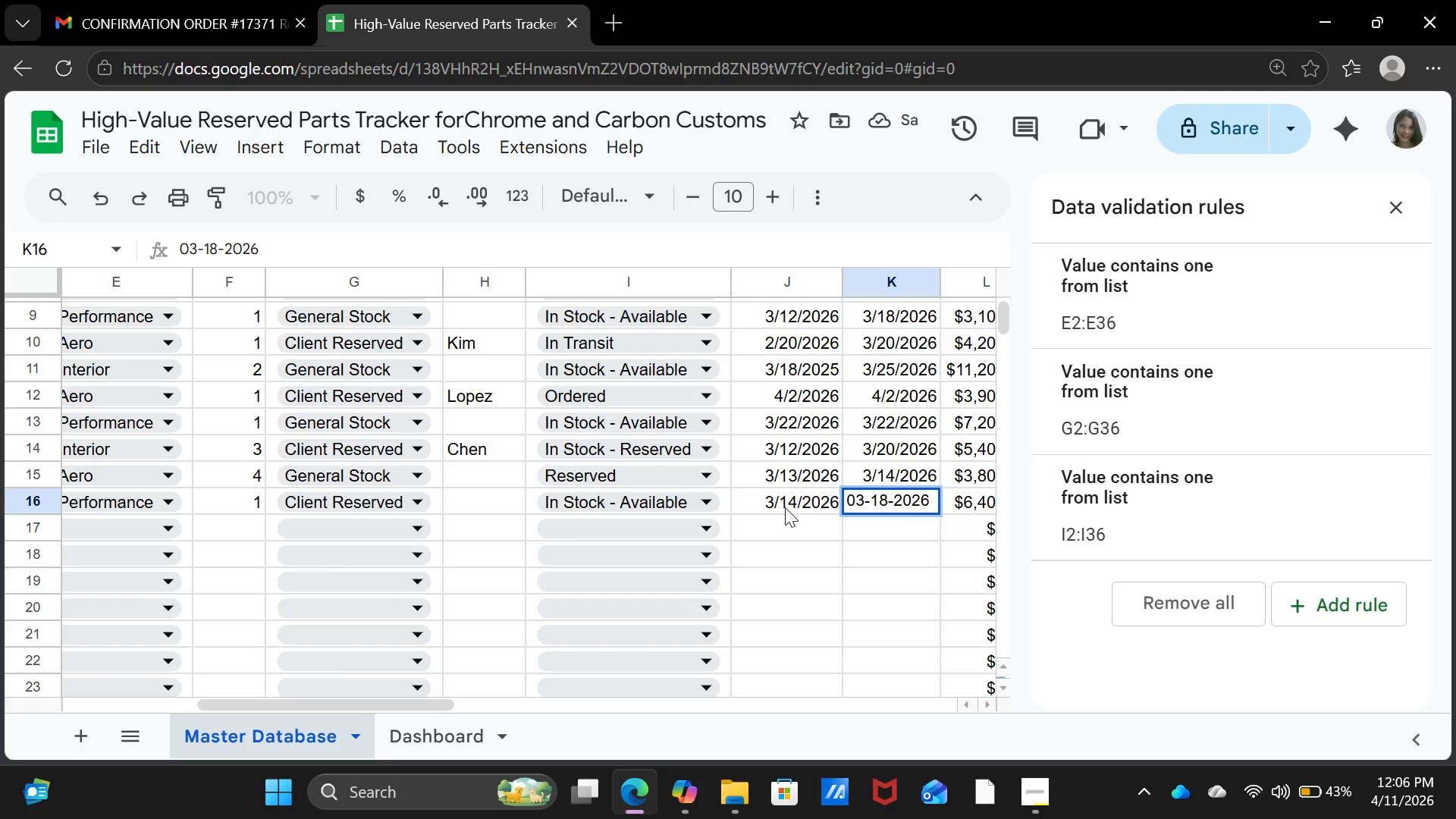 
key(ArrowDown)
 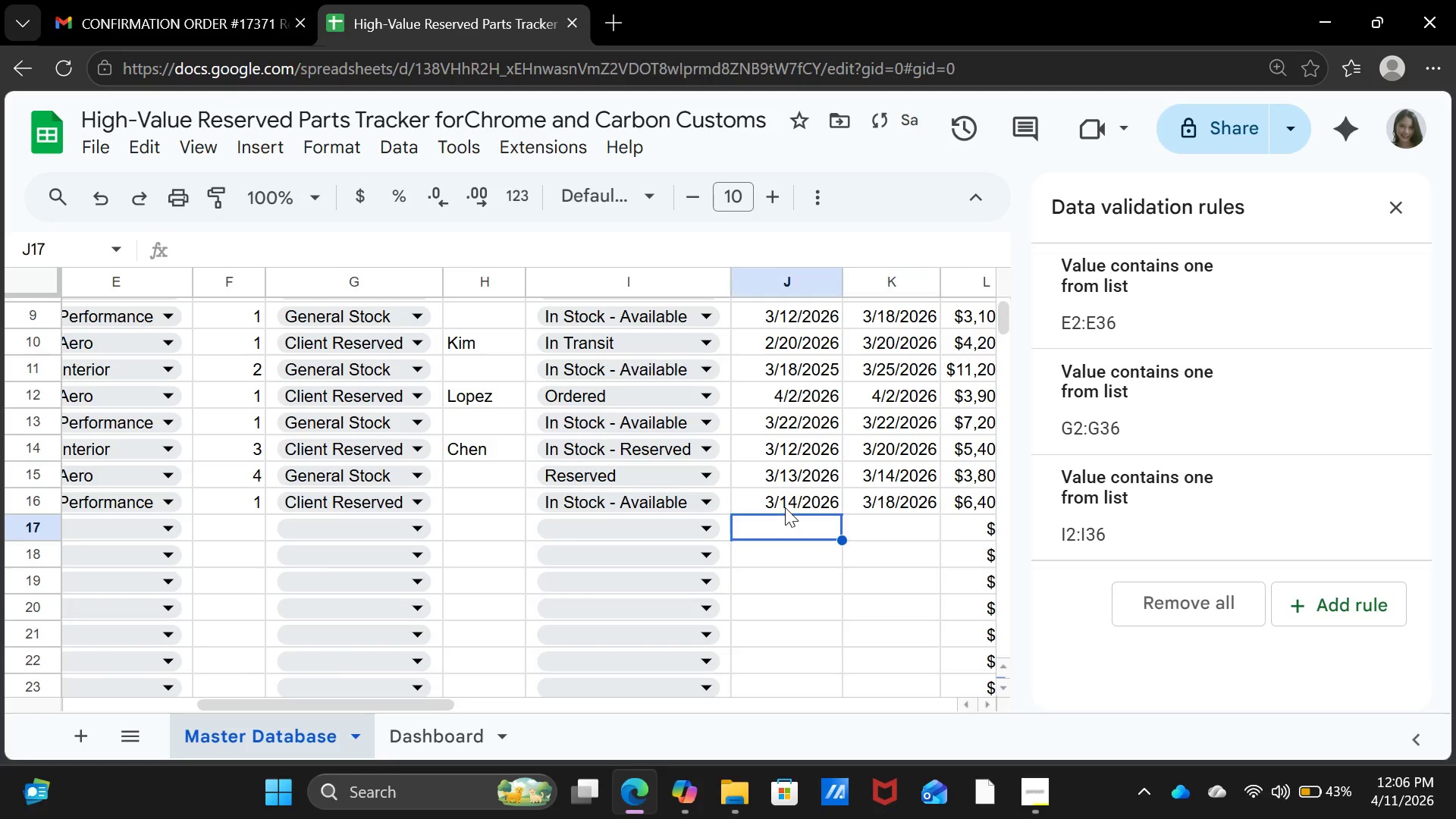 
key(ArrowLeft)
 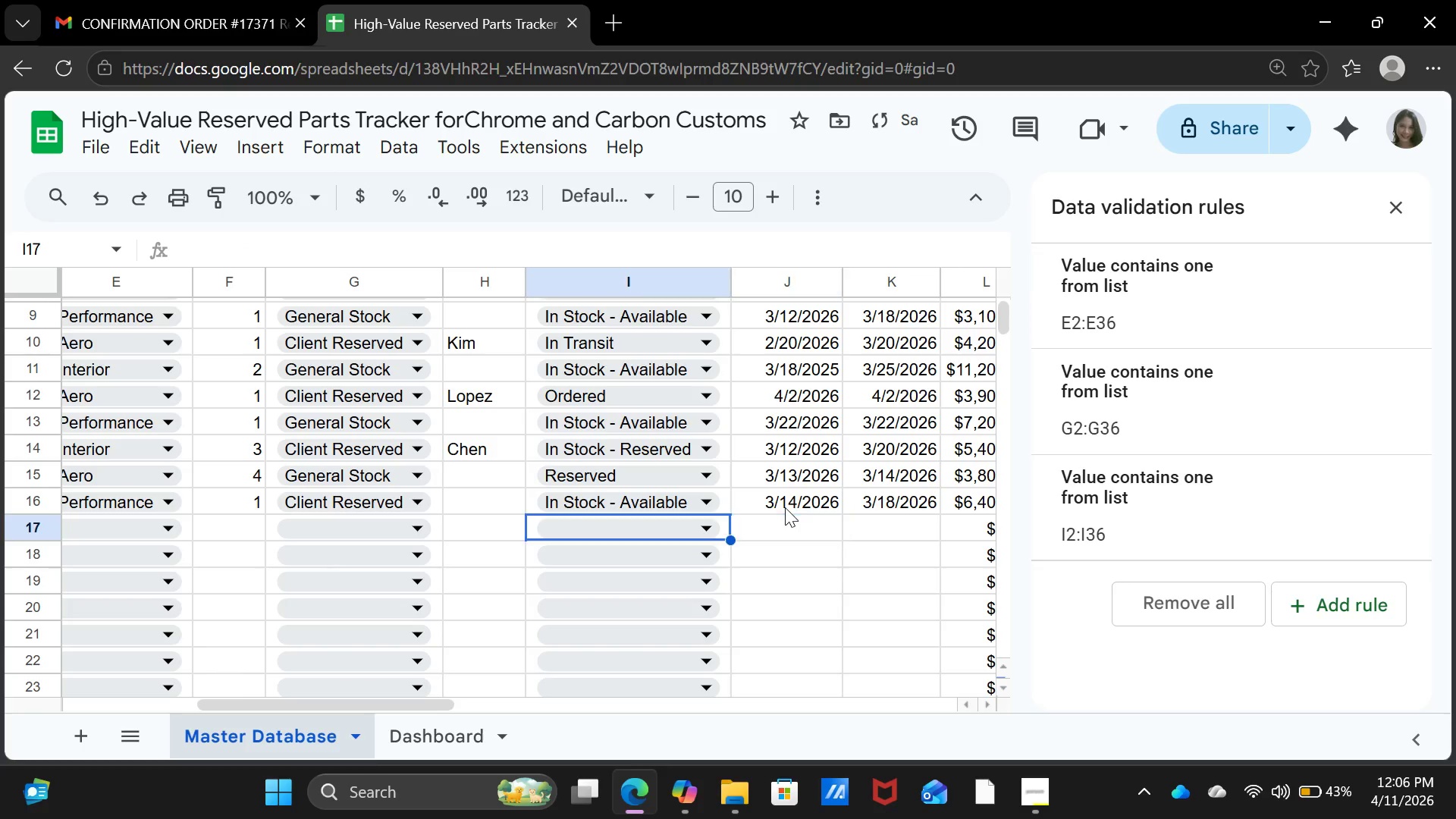 
key(ArrowLeft)
 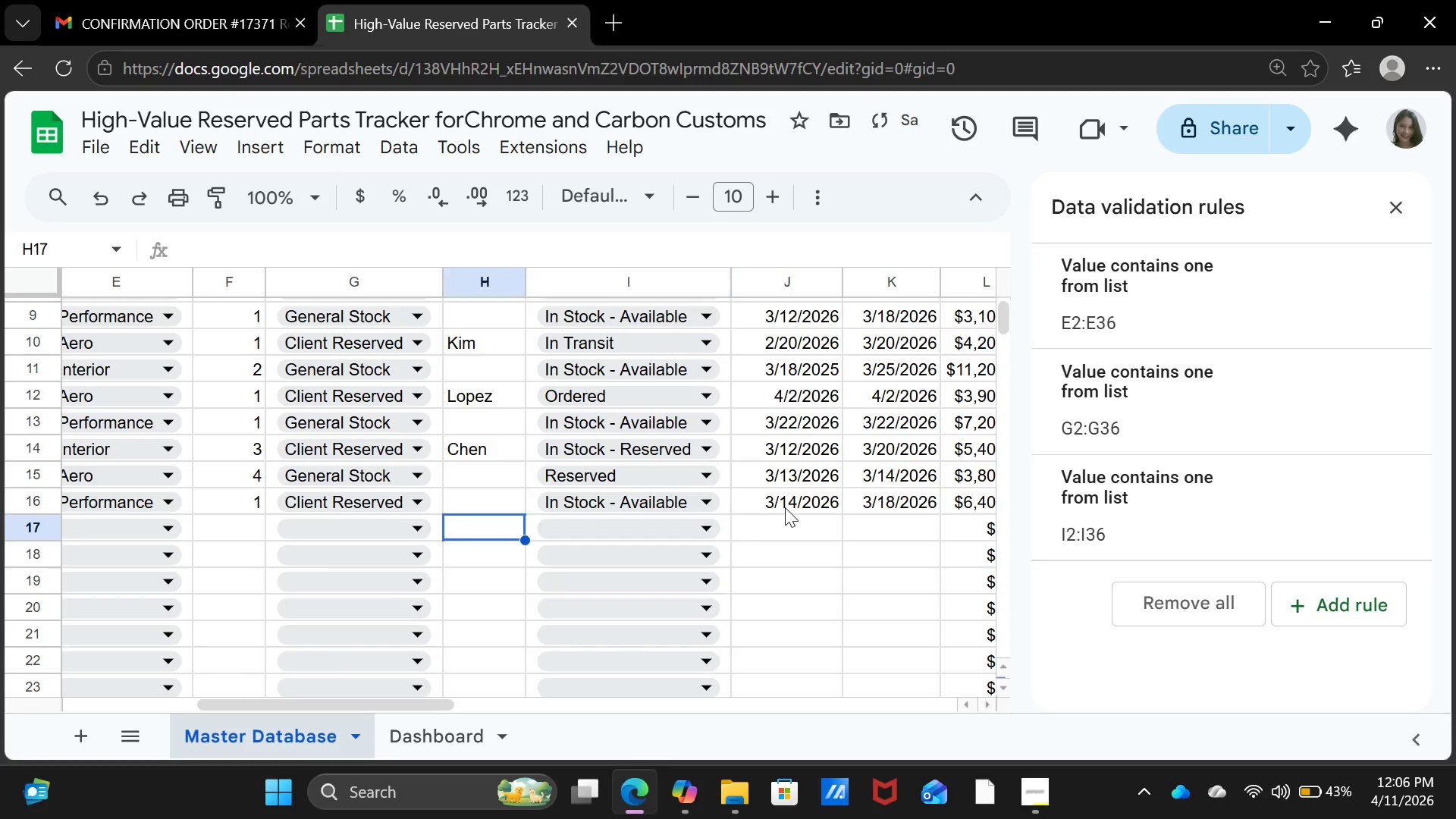 
key(ArrowLeft)
 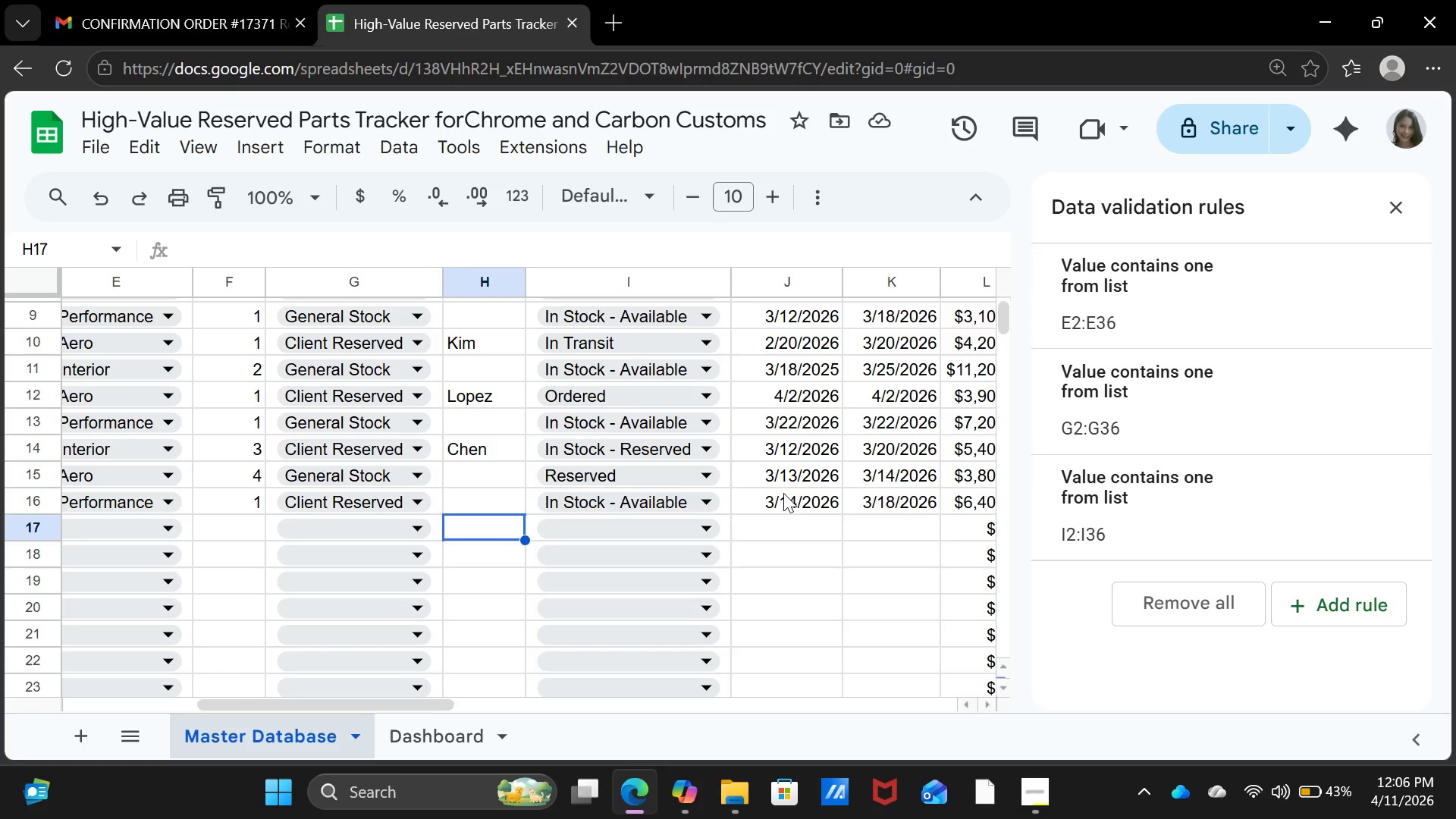 
wait(7.2)
 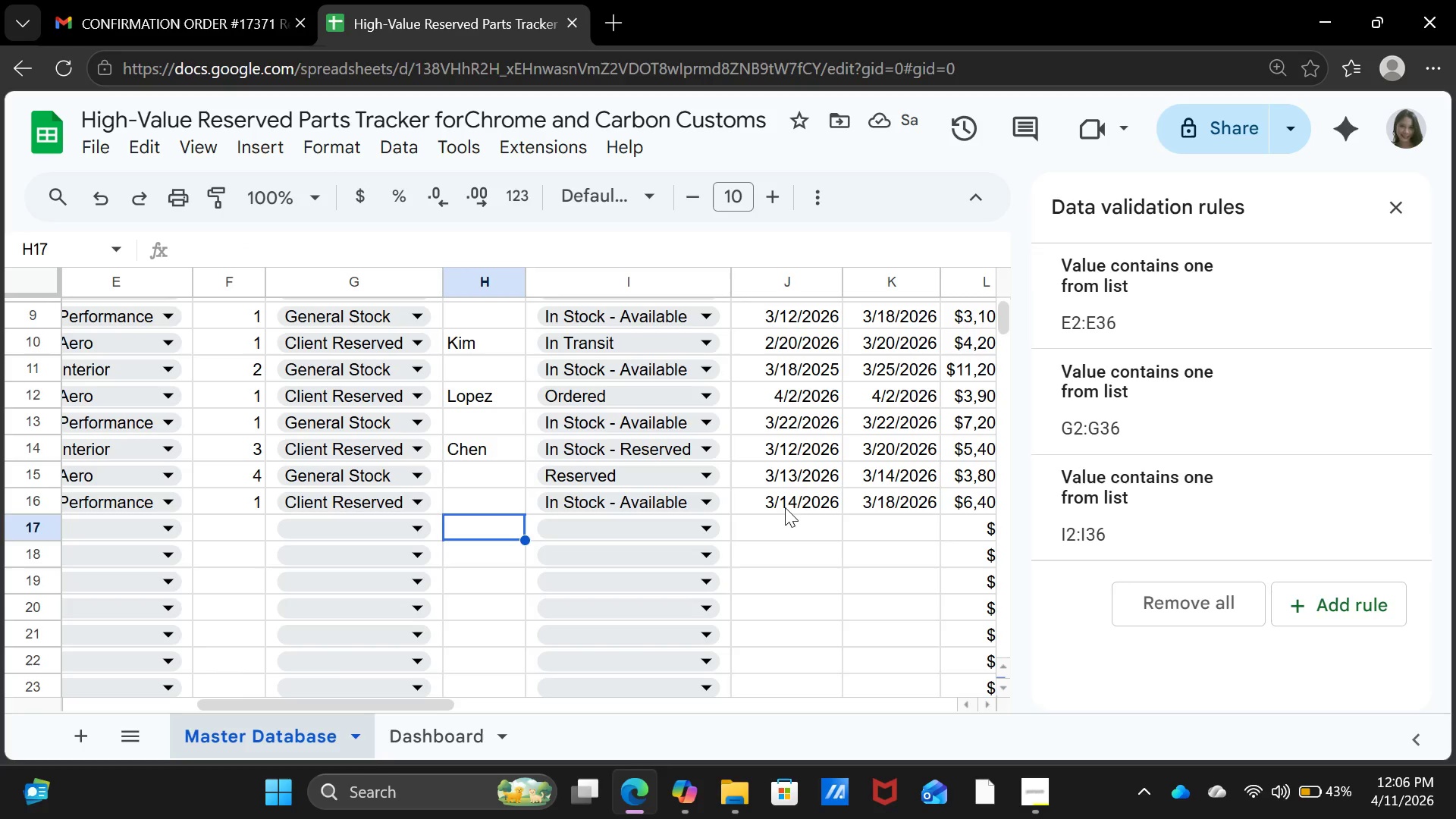 
left_click([656, 495])
 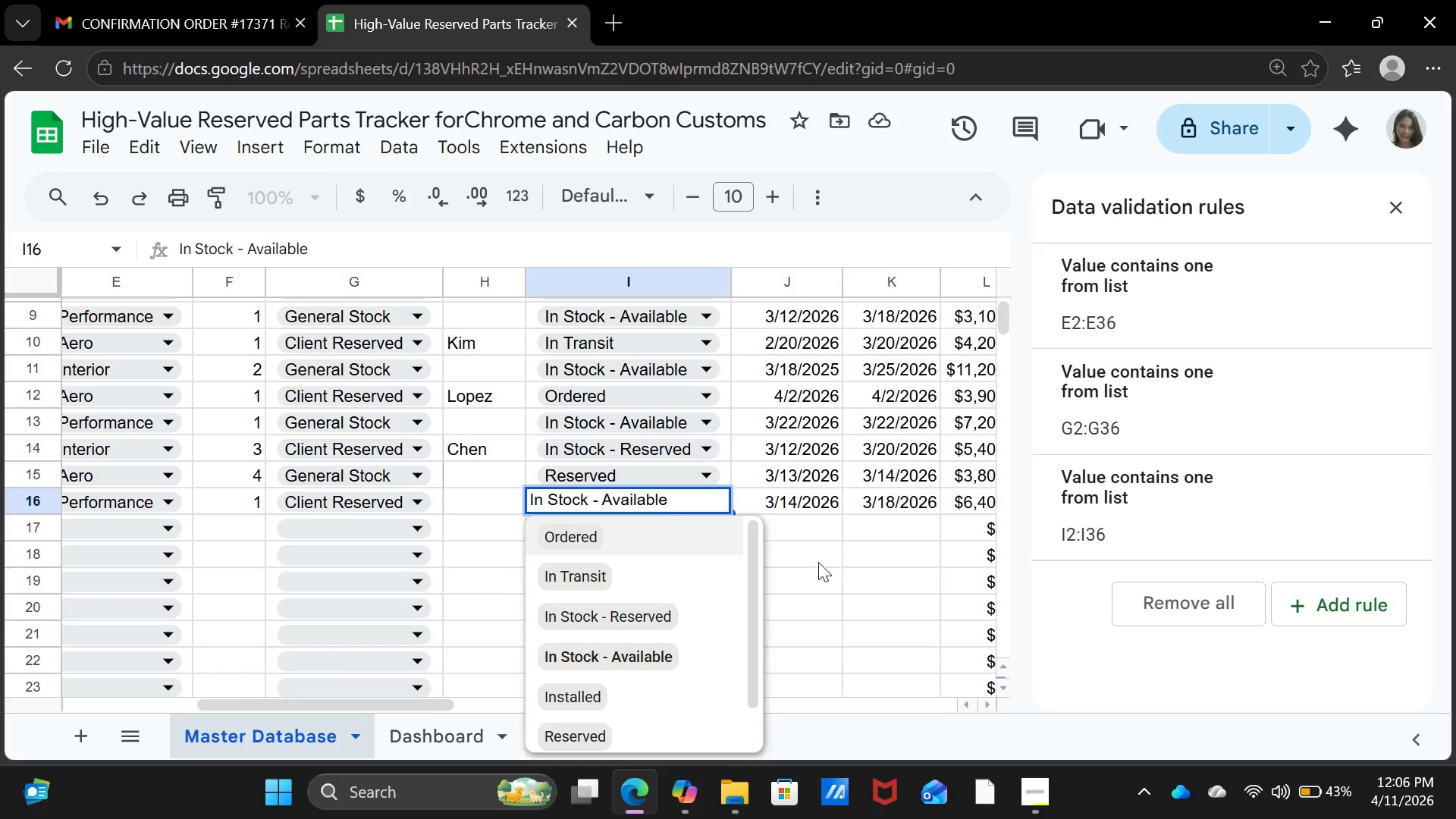 
left_click([818, 562])
 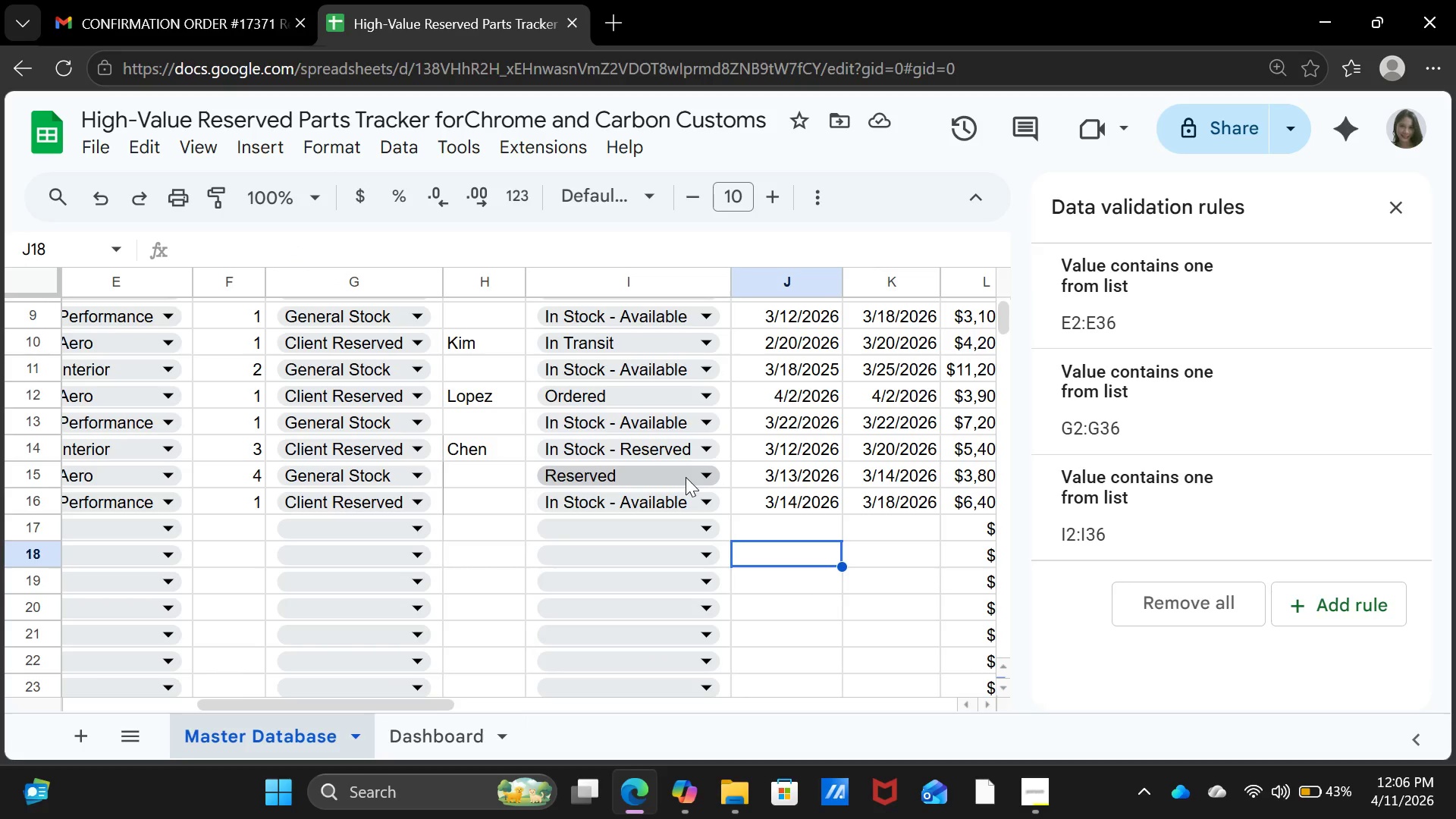 
wait(5.33)
 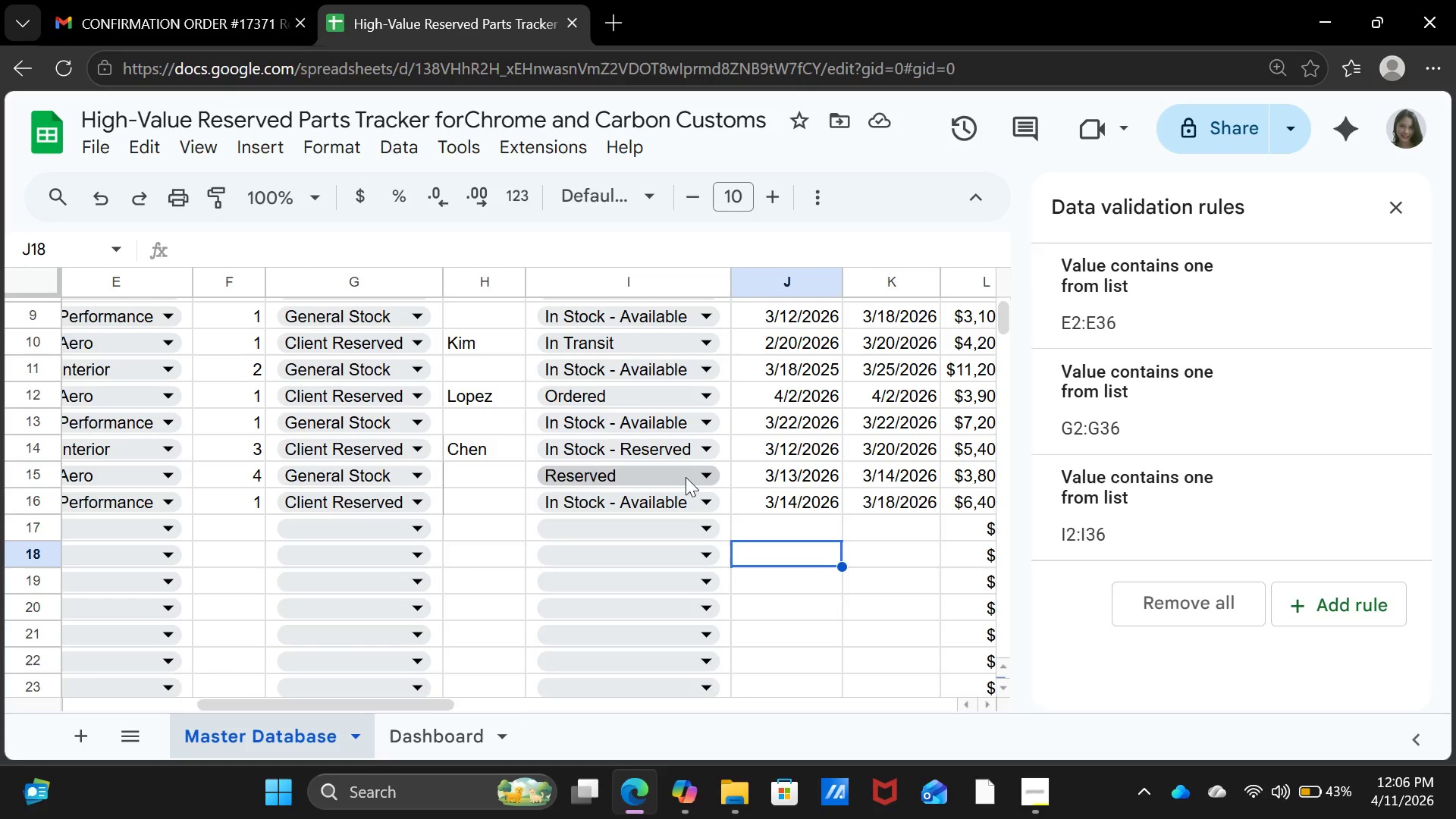 
left_click([686, 477])
 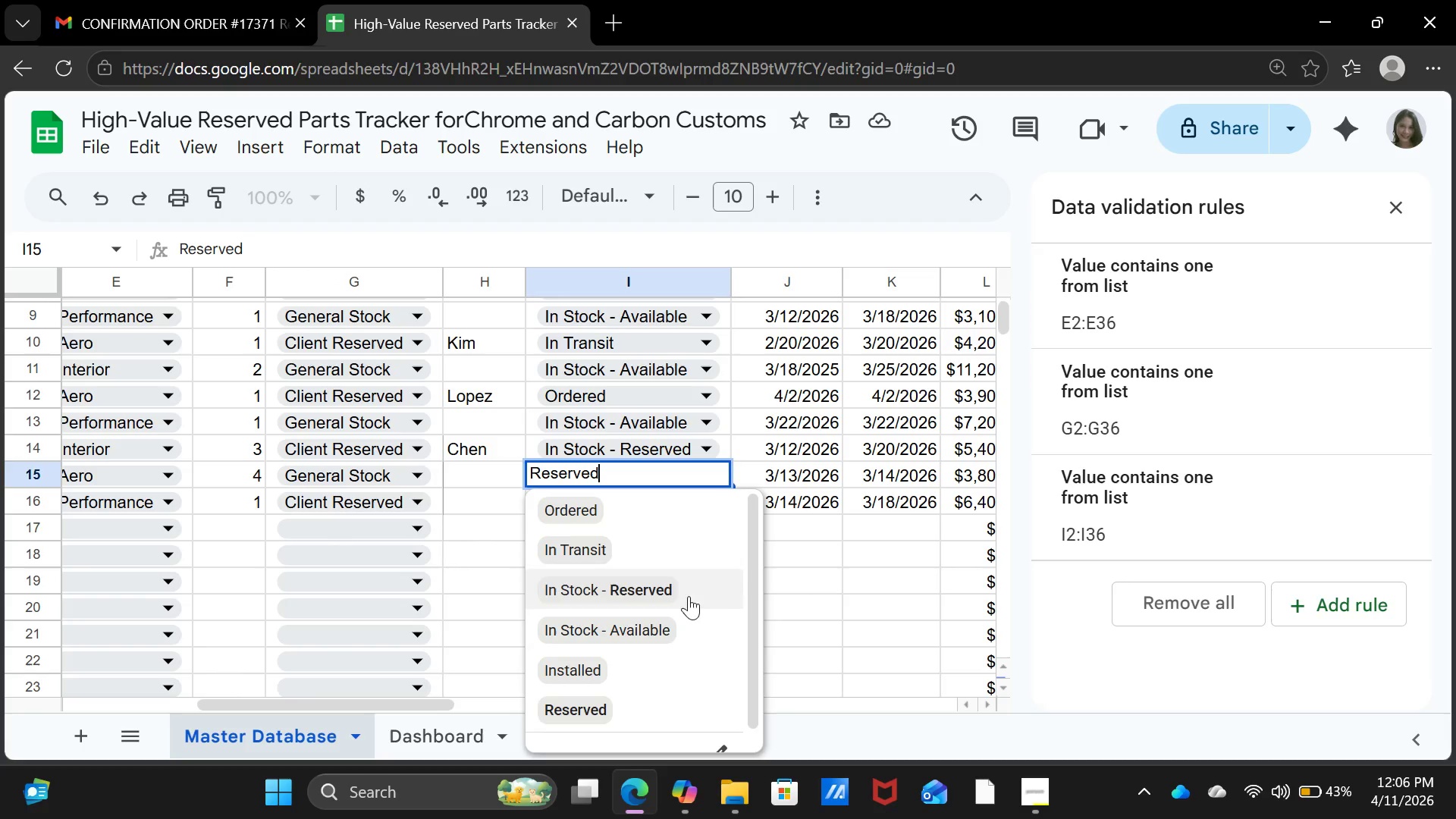 
left_click([720, 729])
 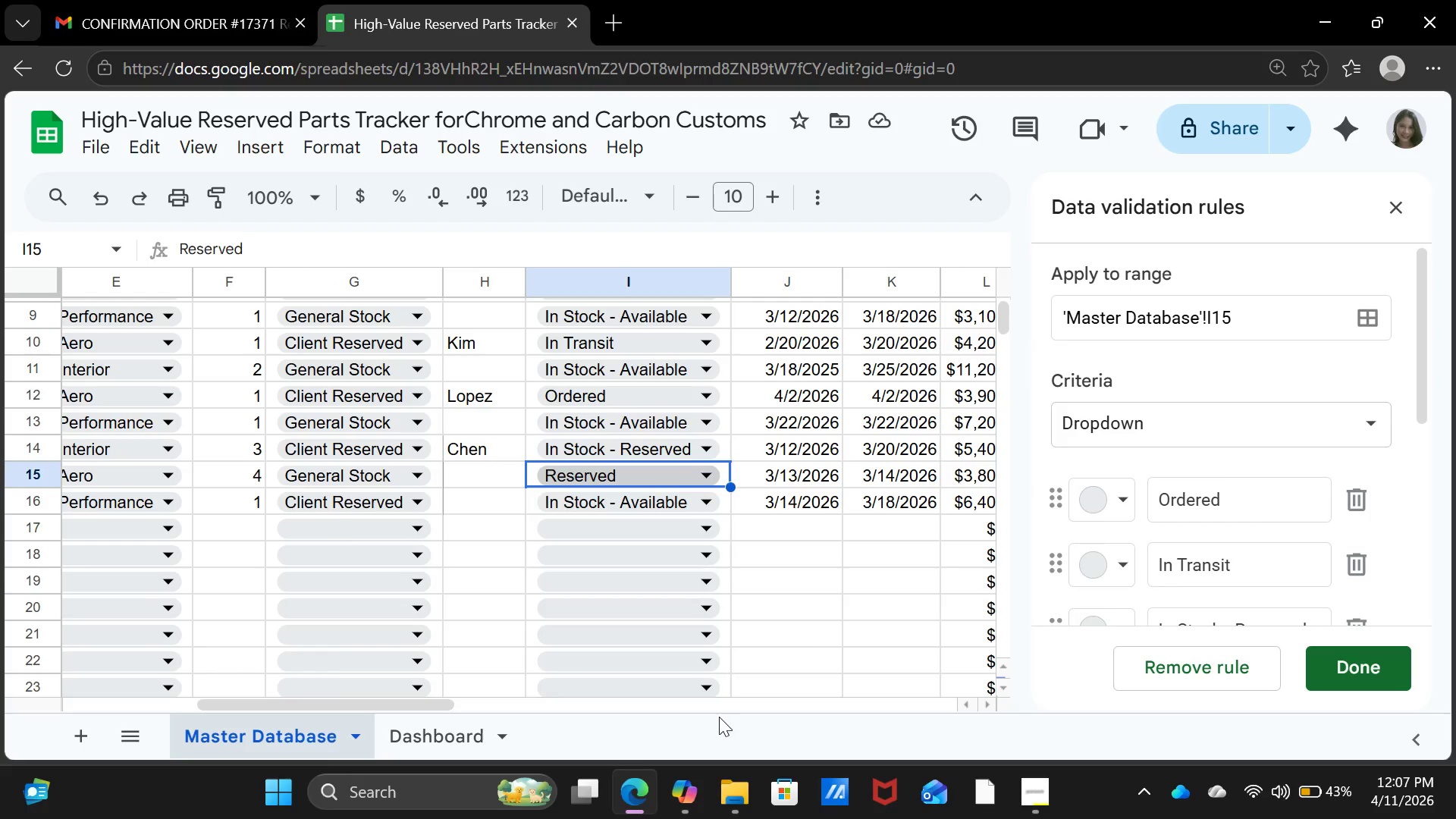 
scroll: coordinate [1078, 607], scroll_direction: down, amount: 4.0
 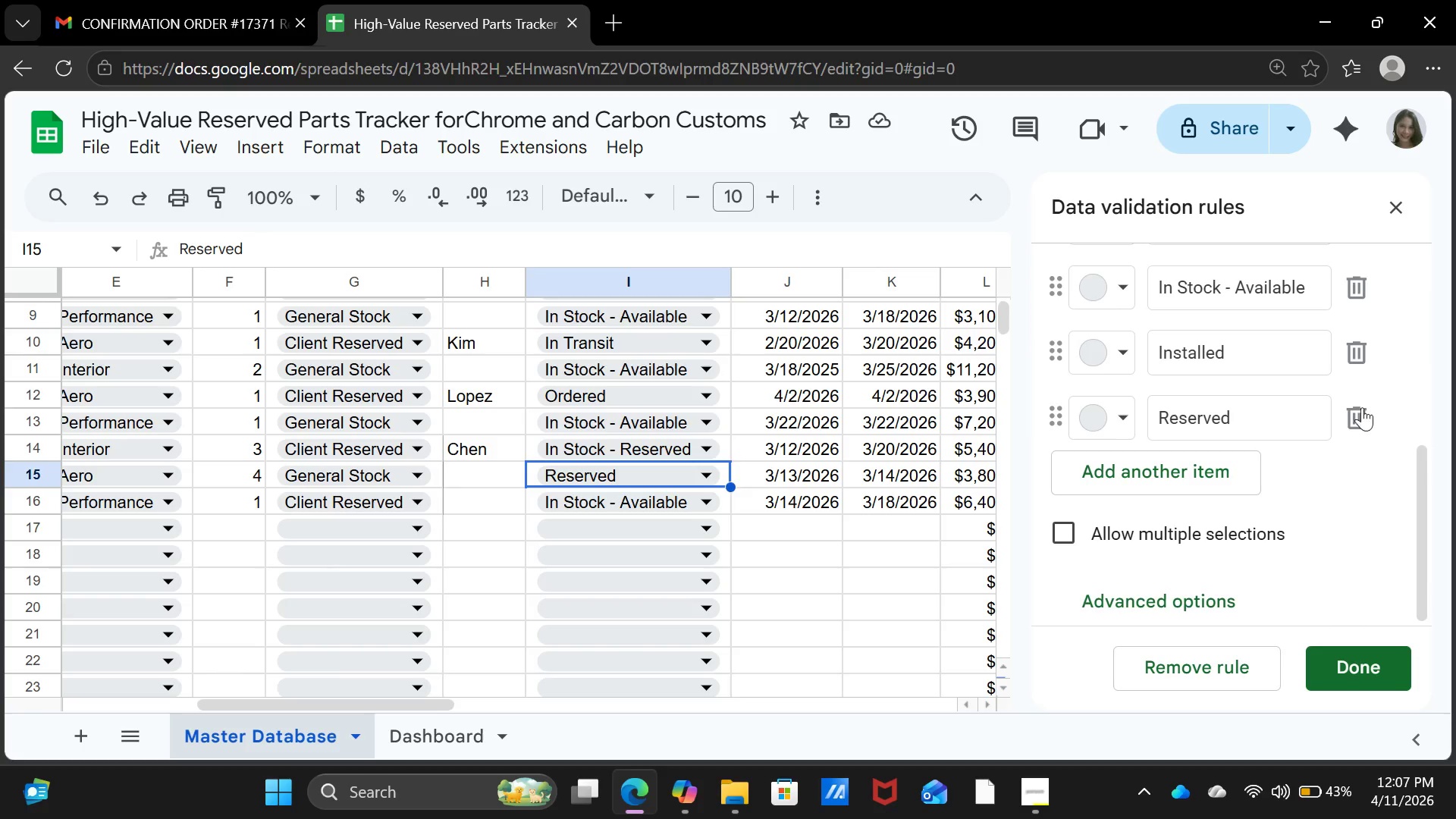 
left_click([1362, 407])
 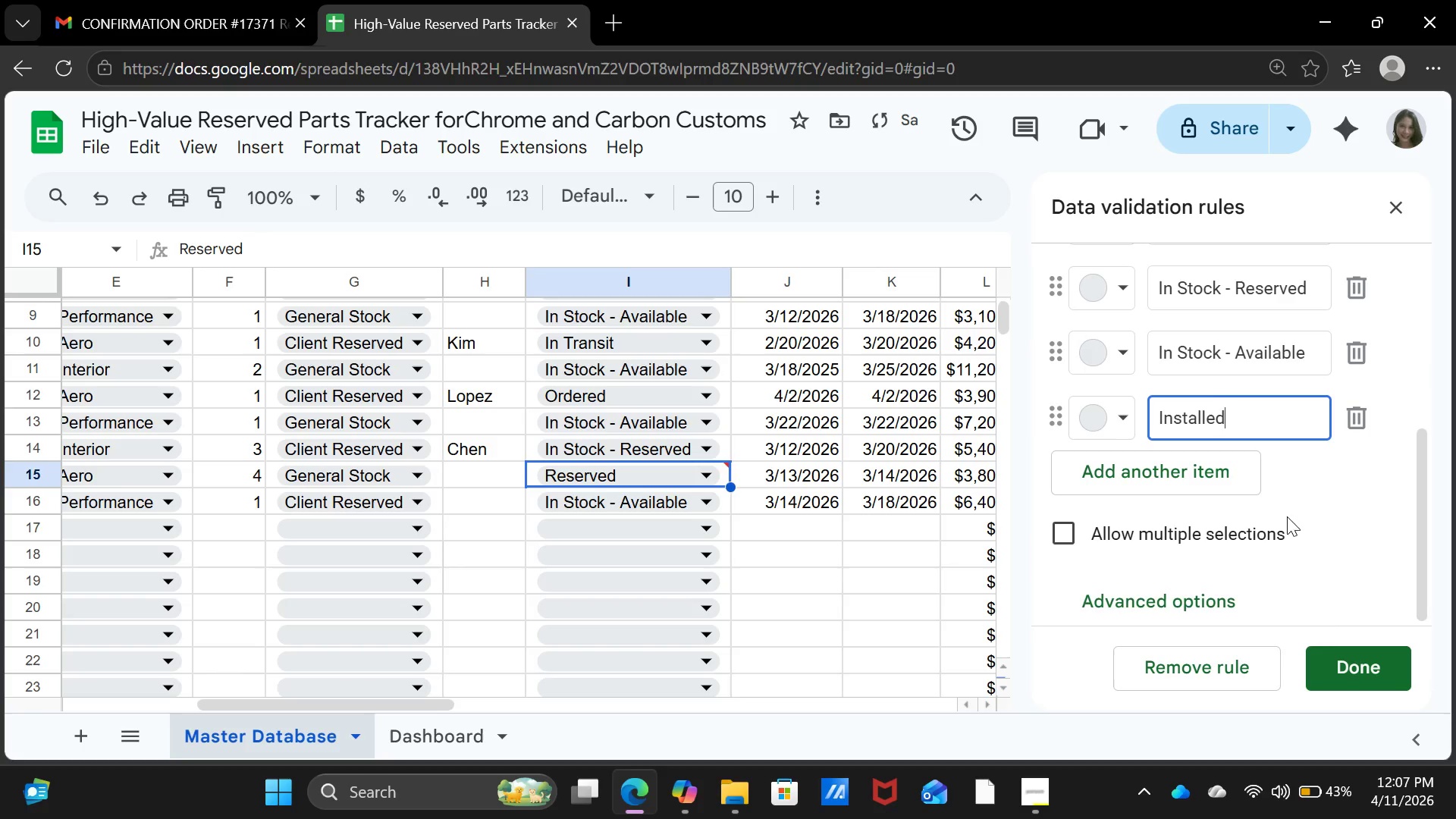 
left_click([1337, 671])
 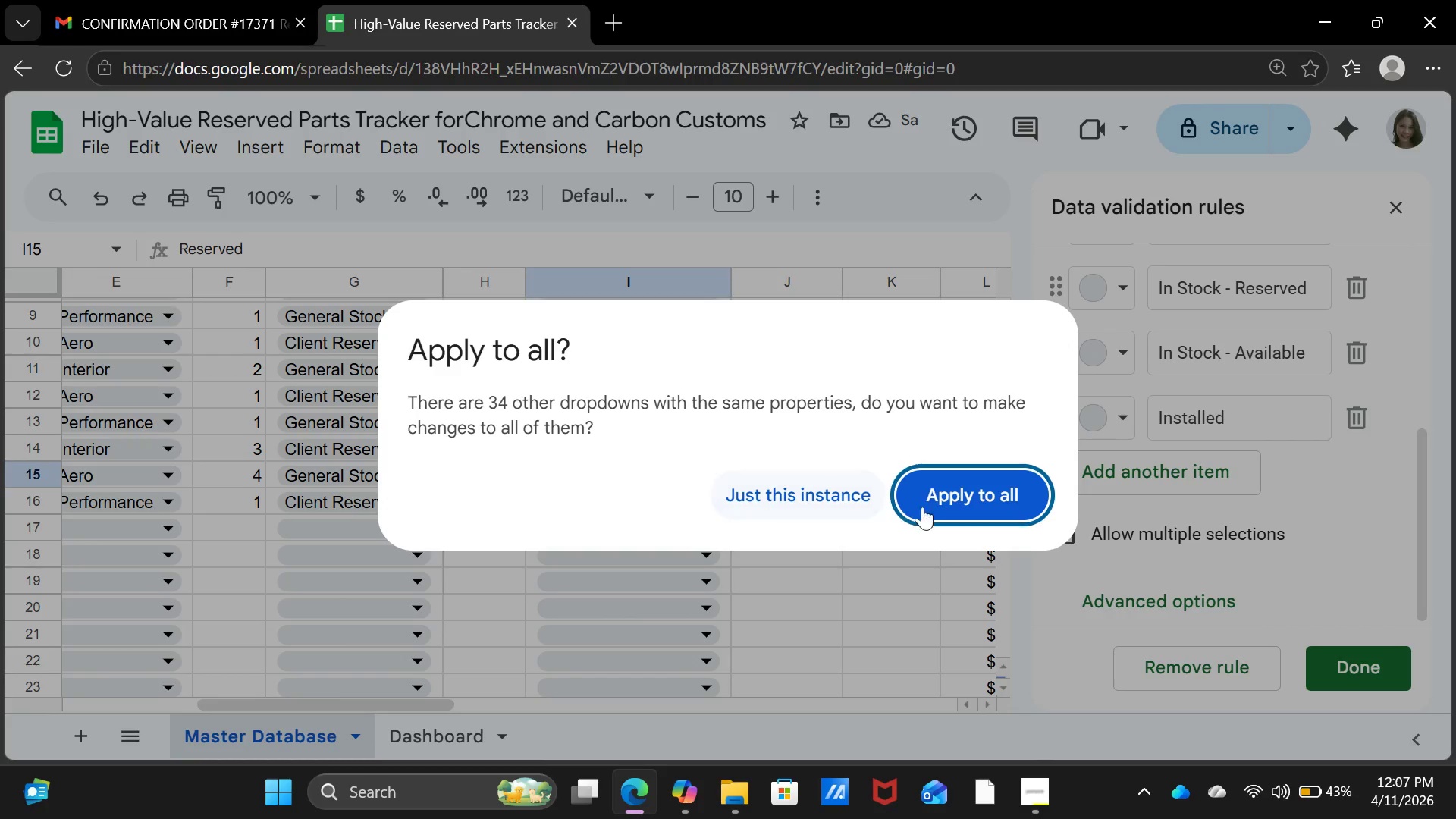 
left_click([942, 491])
 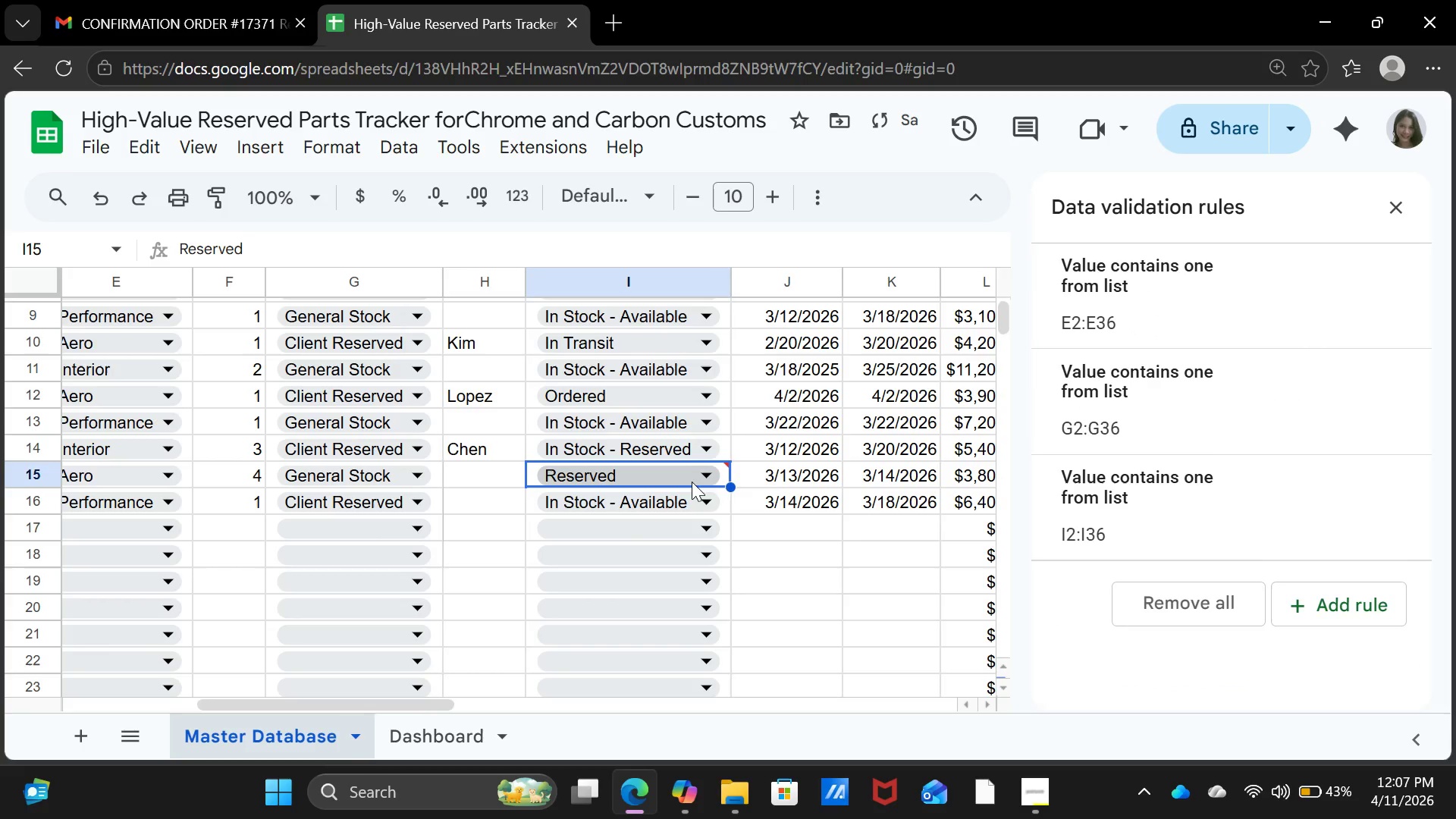 
left_click([692, 474])
 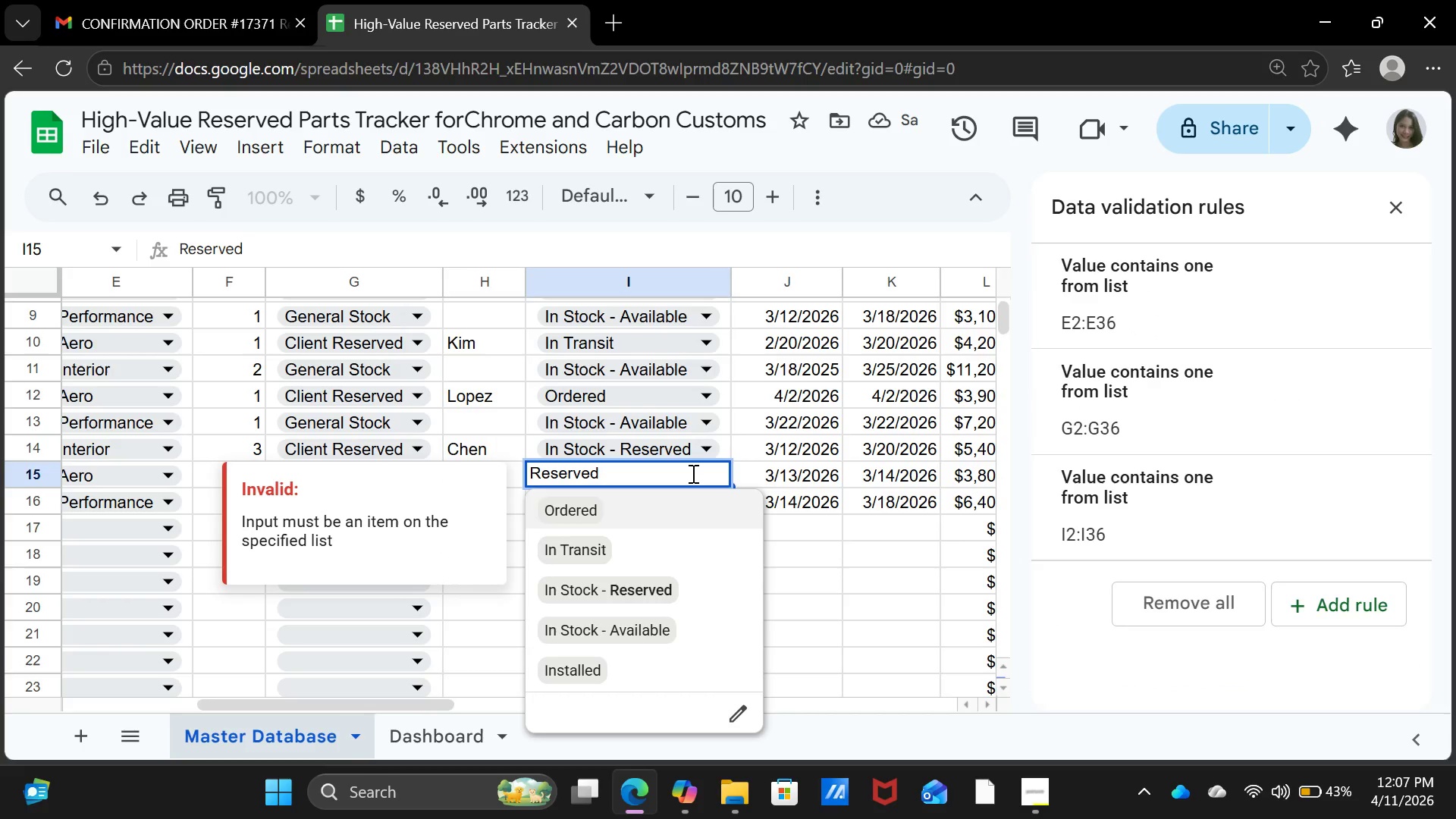 
left_click([662, 644])
 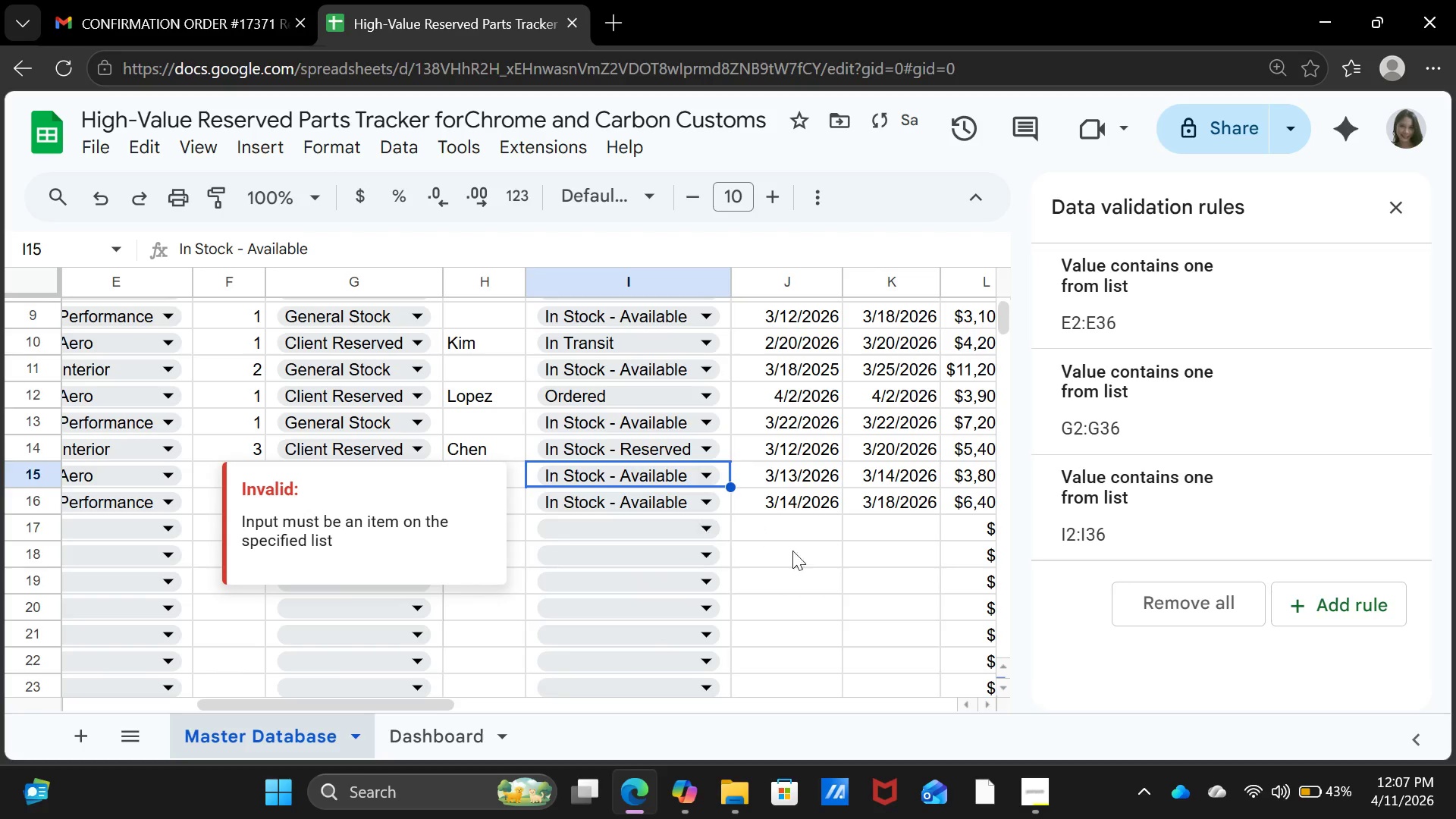 
left_click([816, 593])
 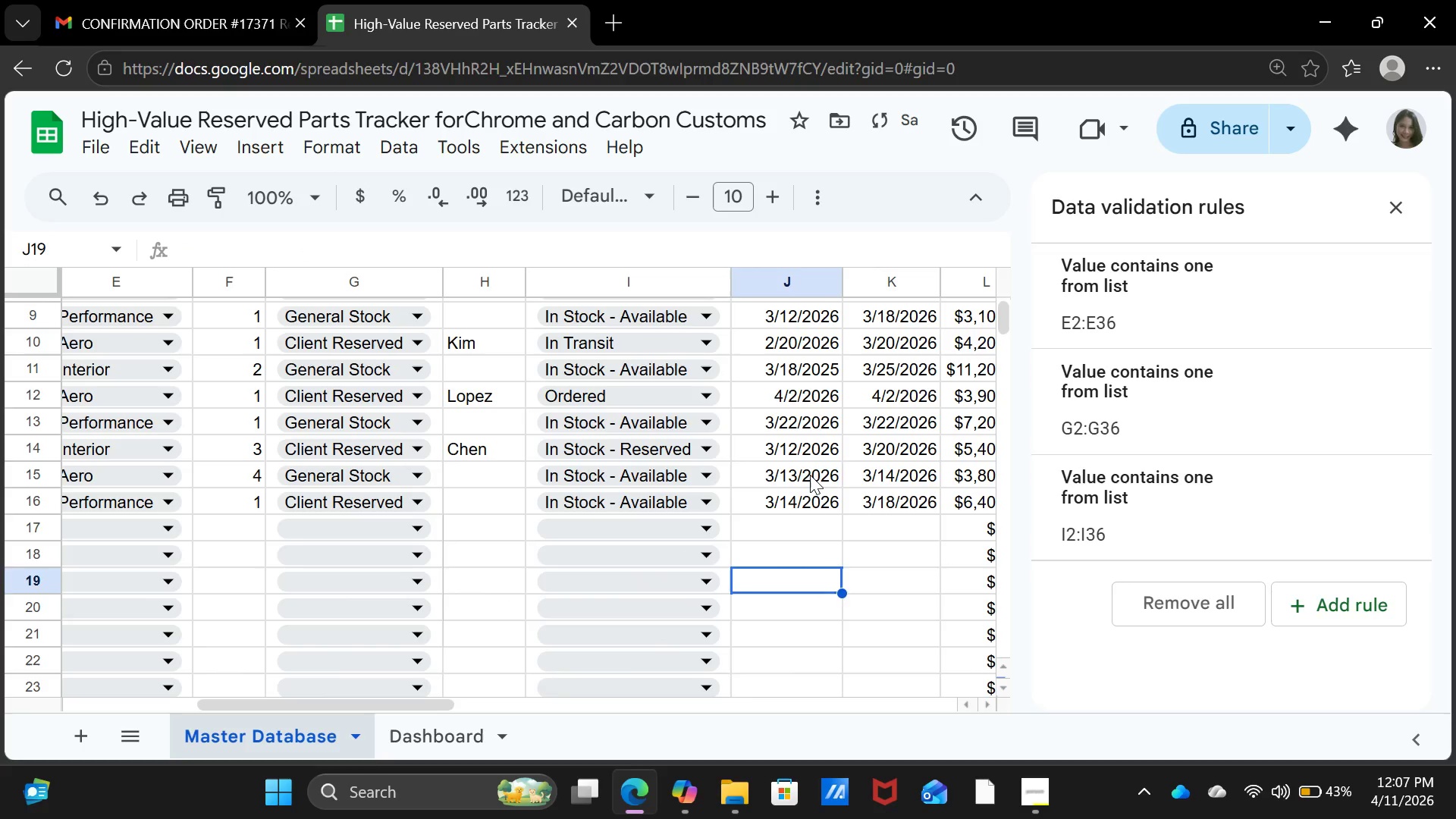 
left_click([809, 471])
 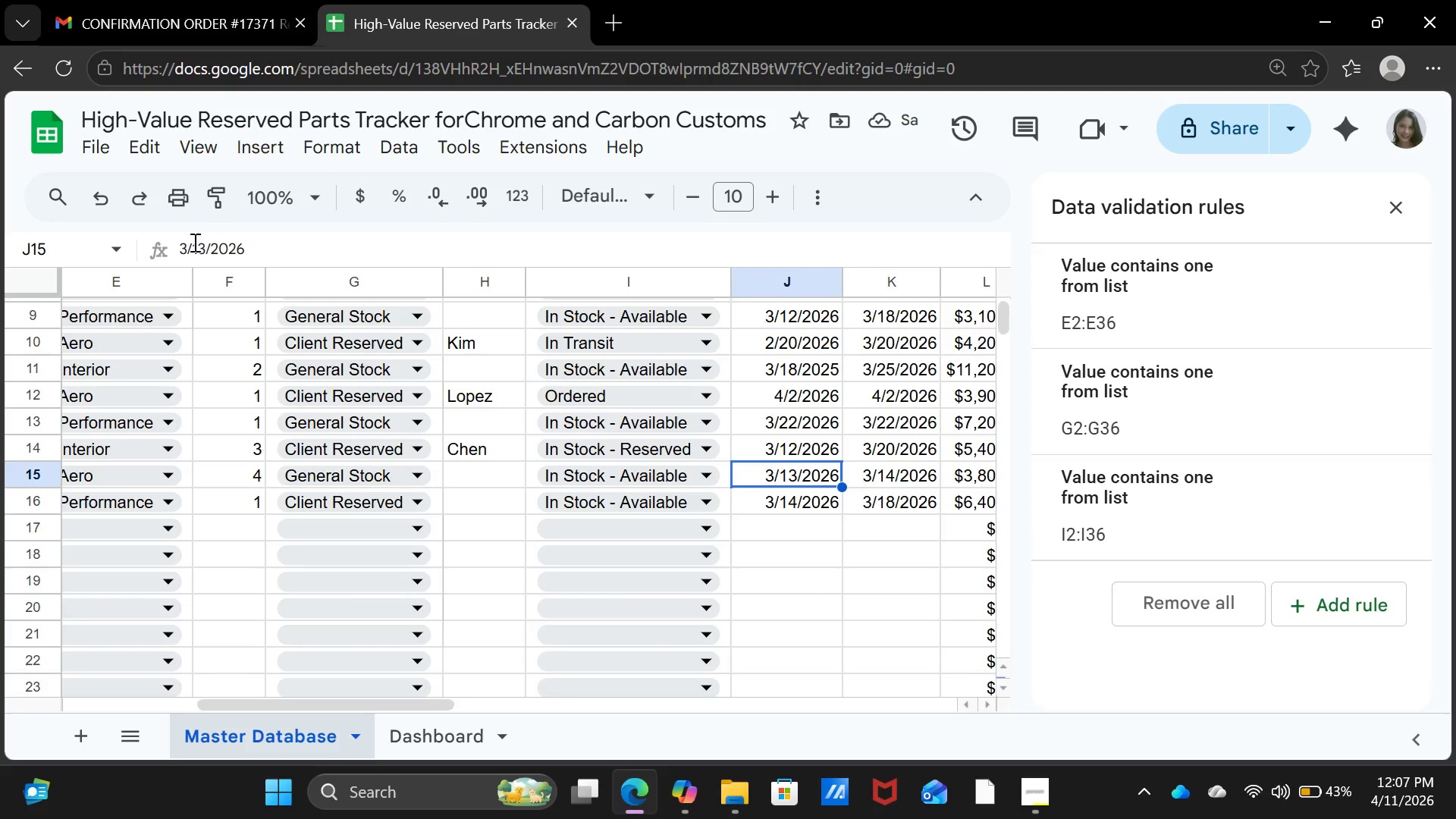 
left_click([206, 247])
 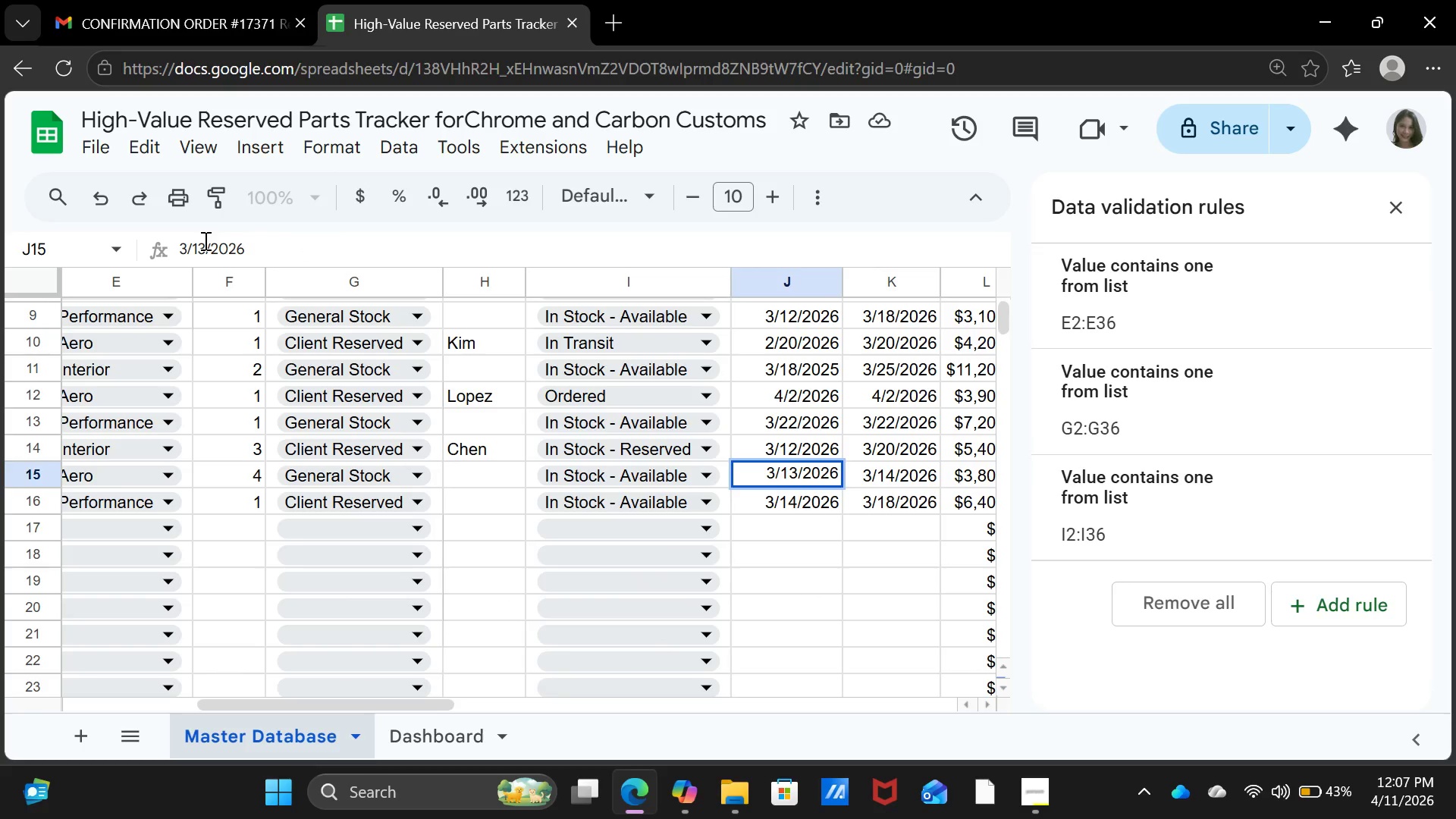 
key(Backspace)
 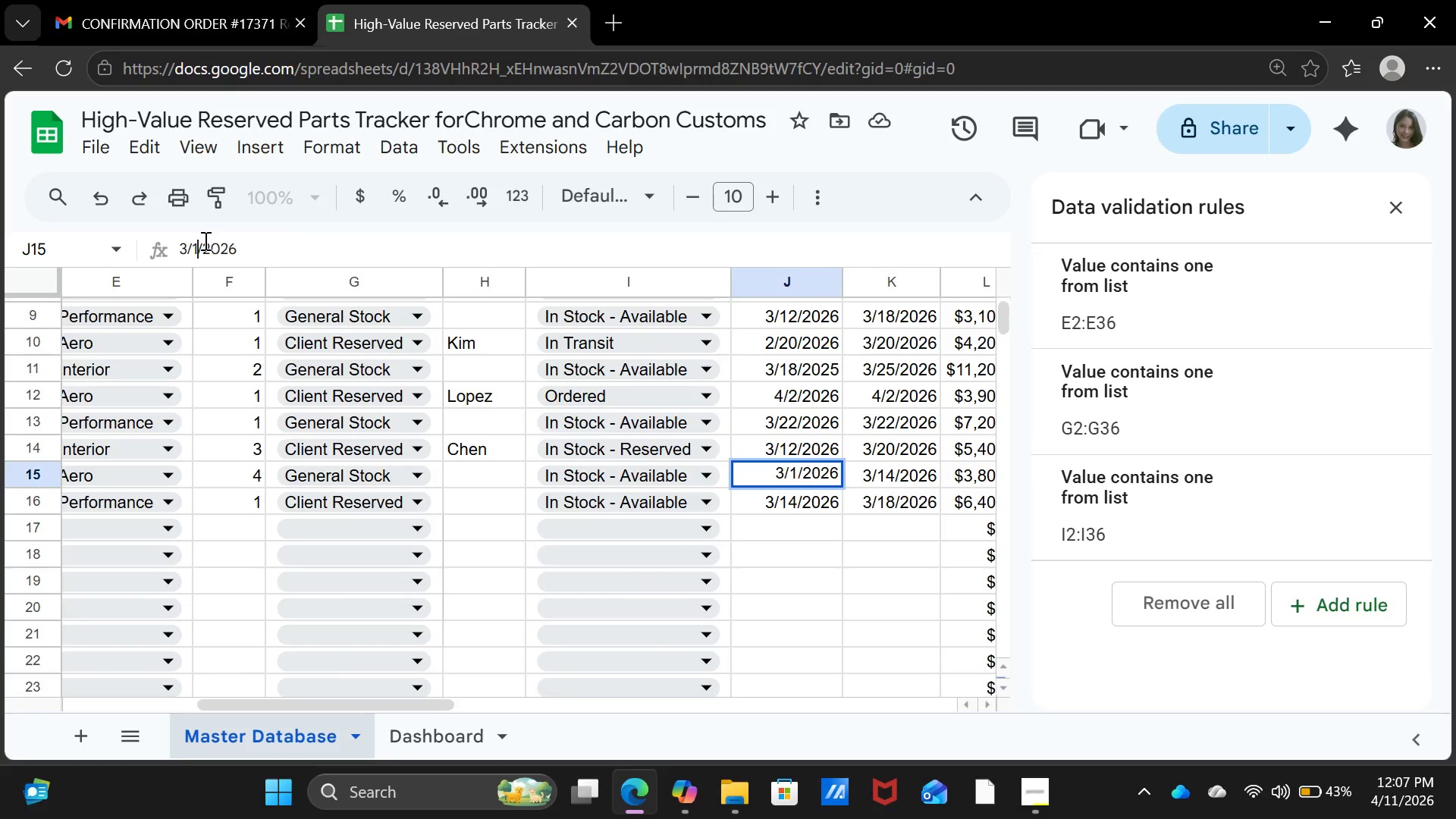 
key(4)
 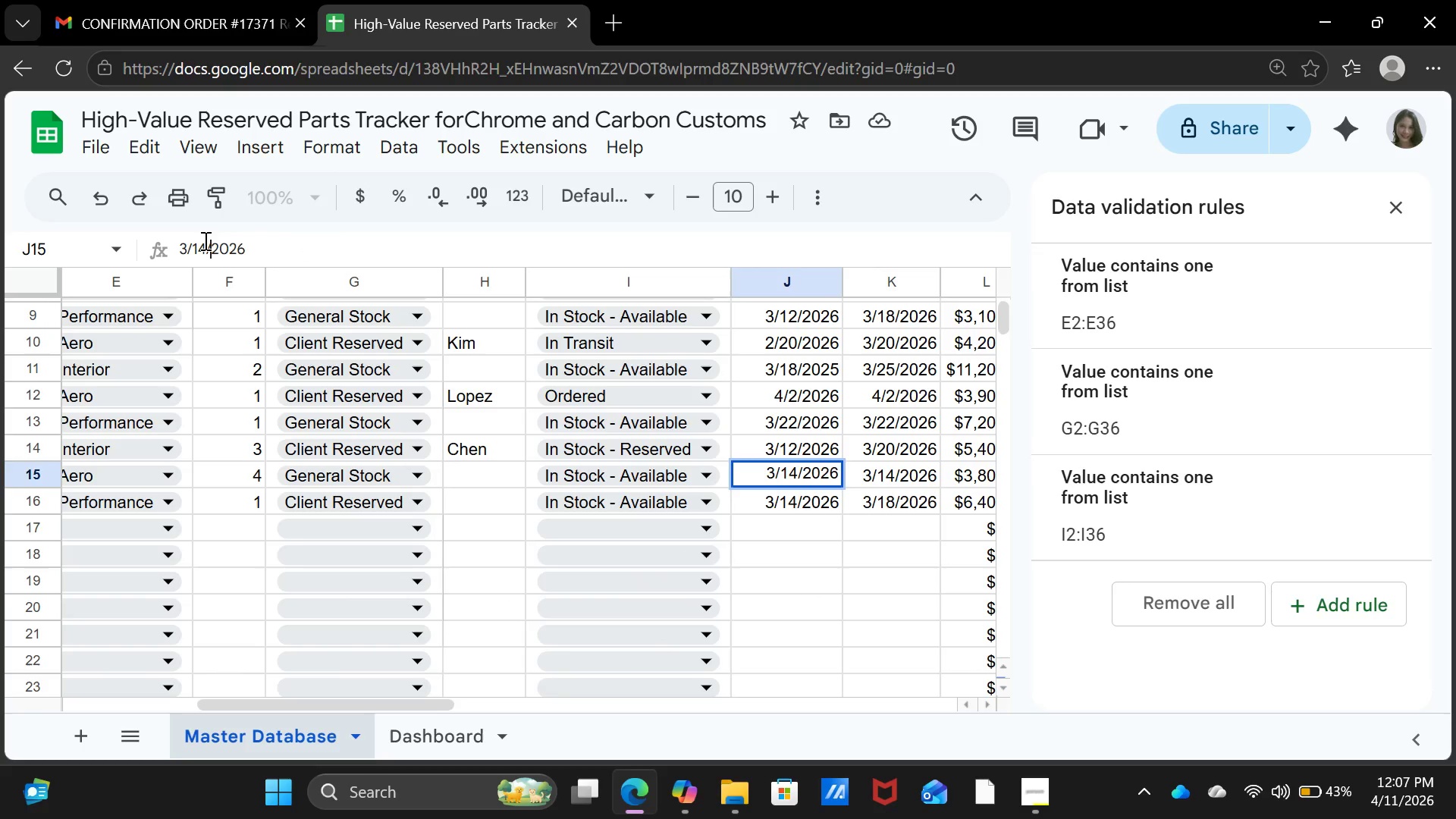 
key(ArrowRight)
 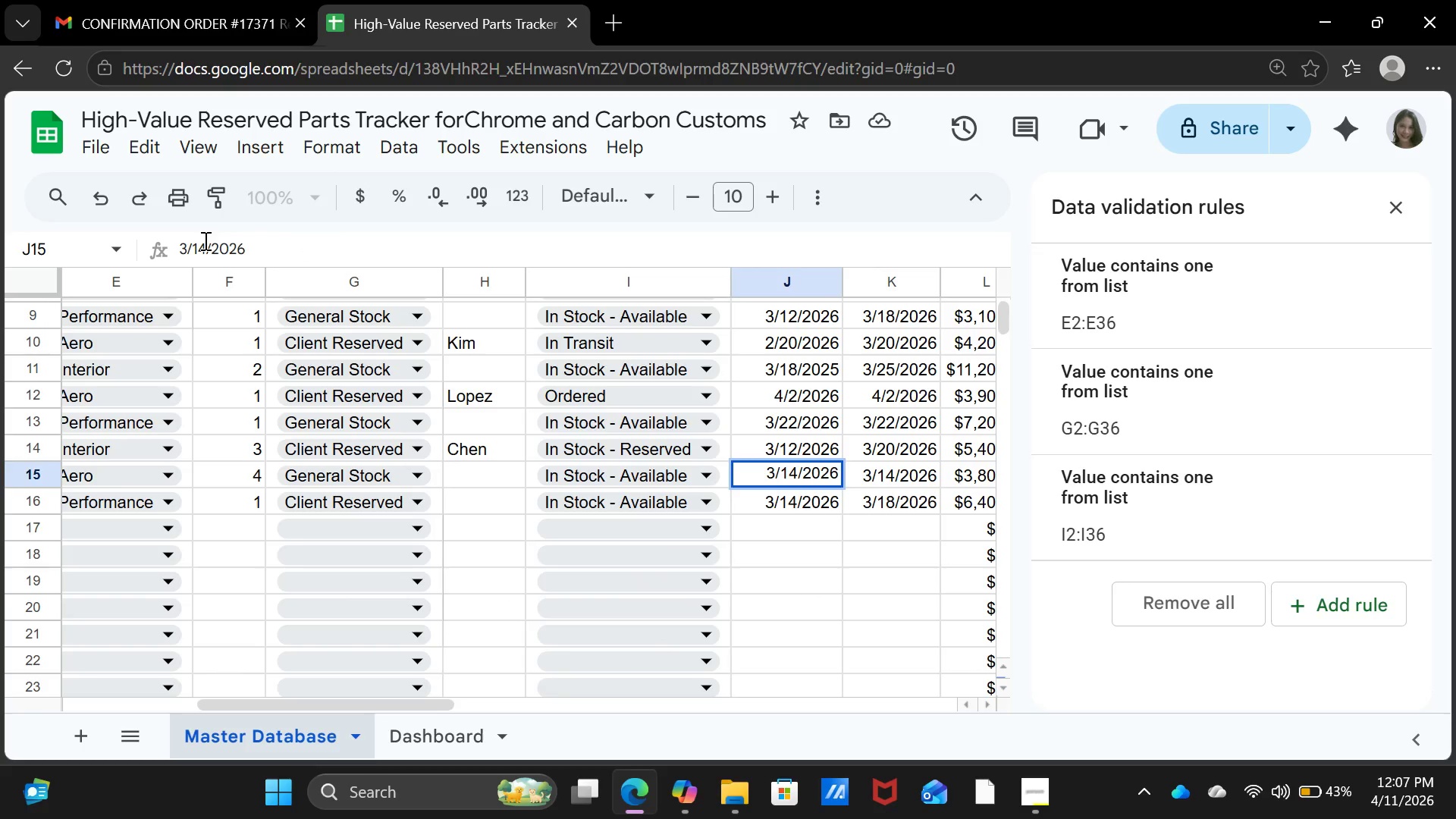 
key(Enter)
 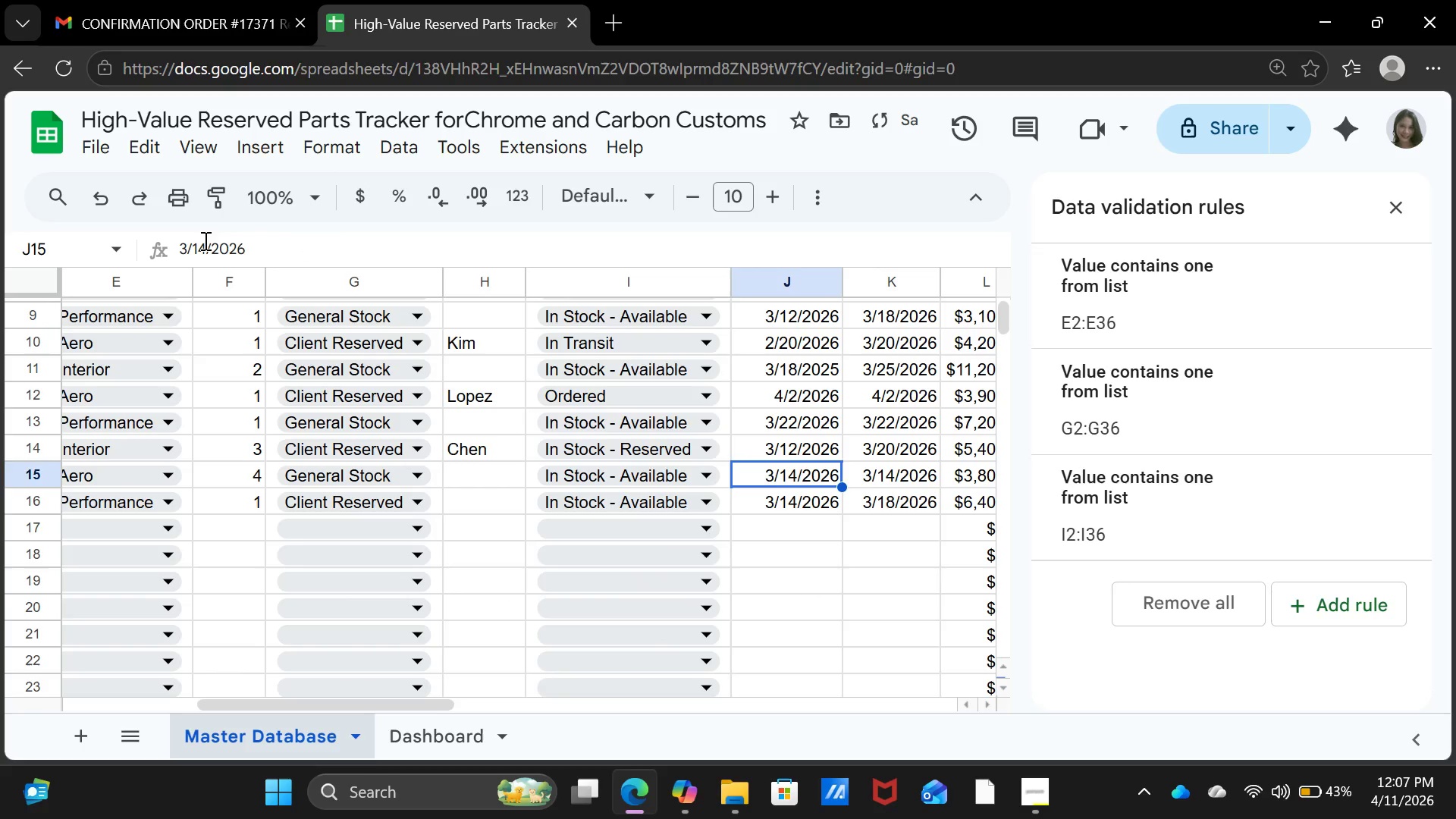 
key(ArrowUp)
 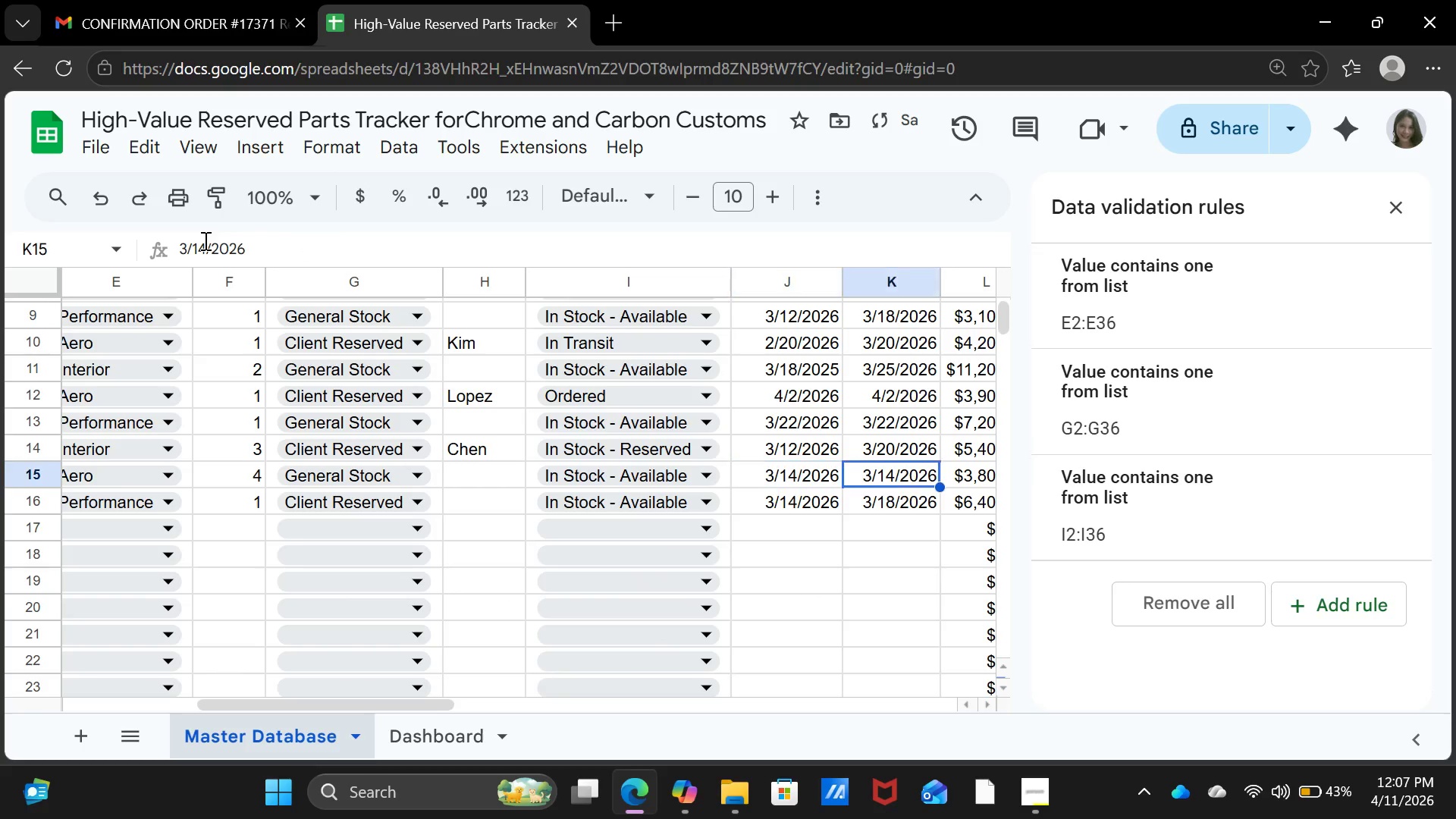 
key(ArrowRight)
 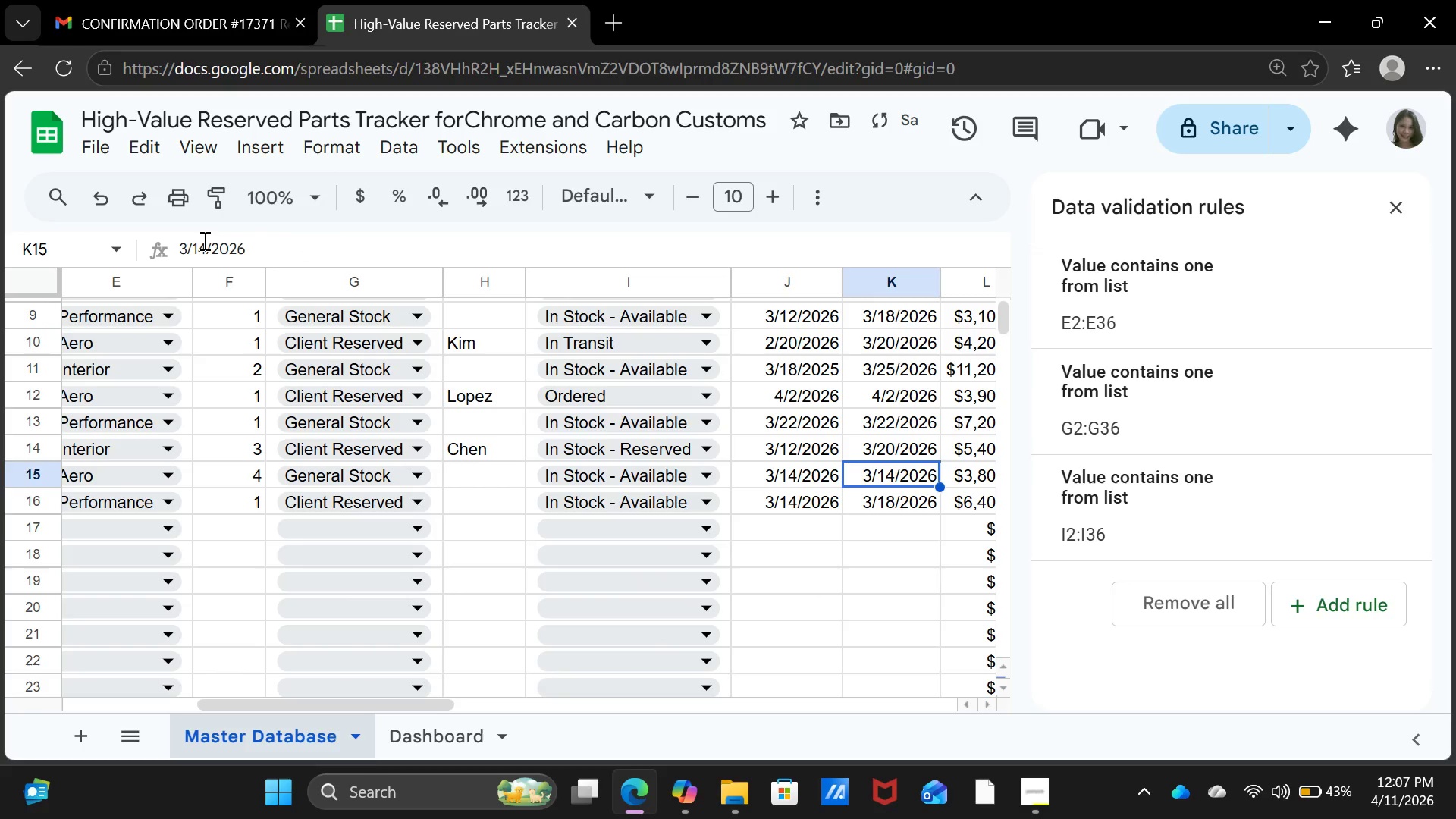 
left_click([203, 240])
 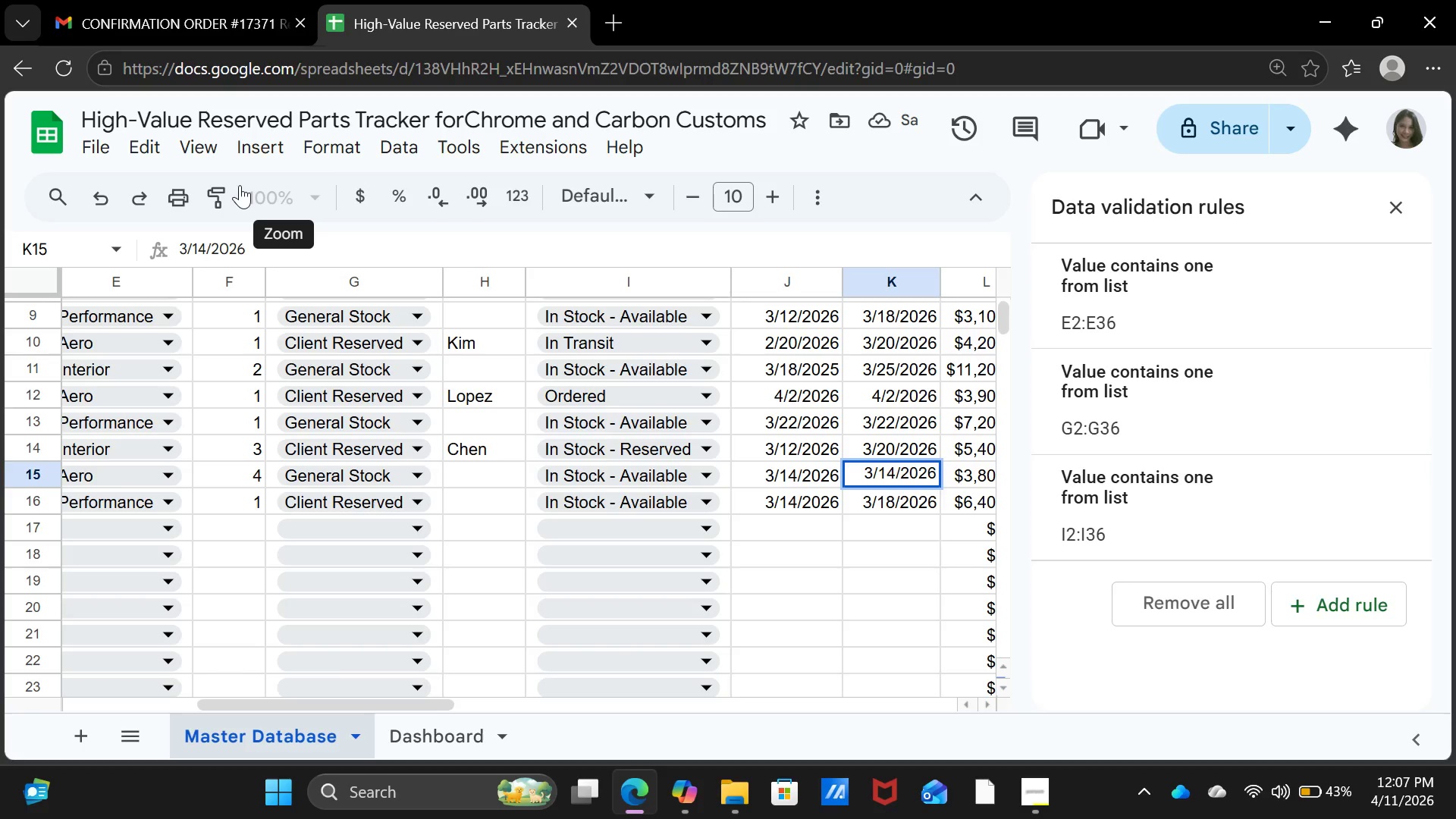 
key(Backspace)
 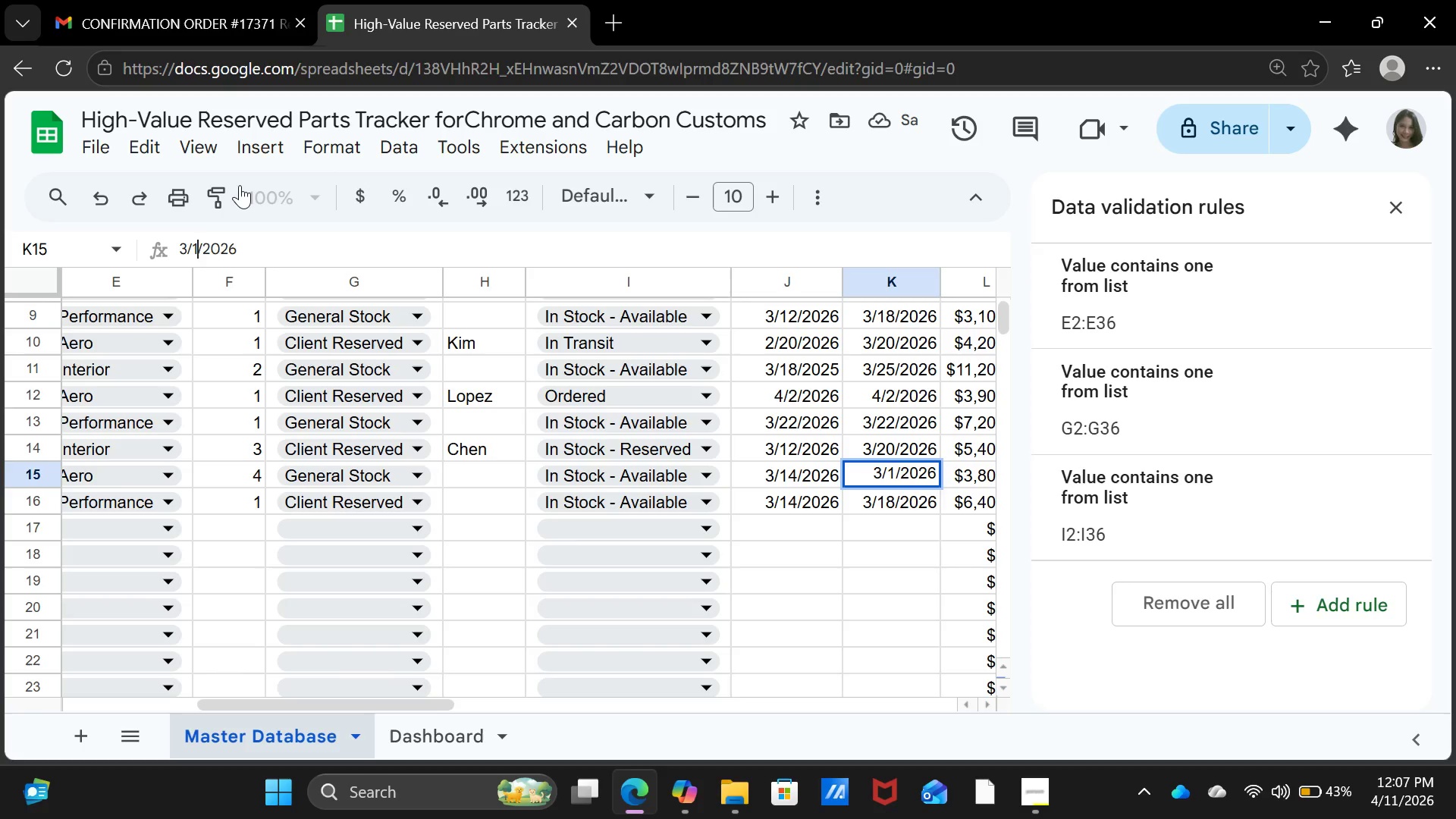 
key(8)
 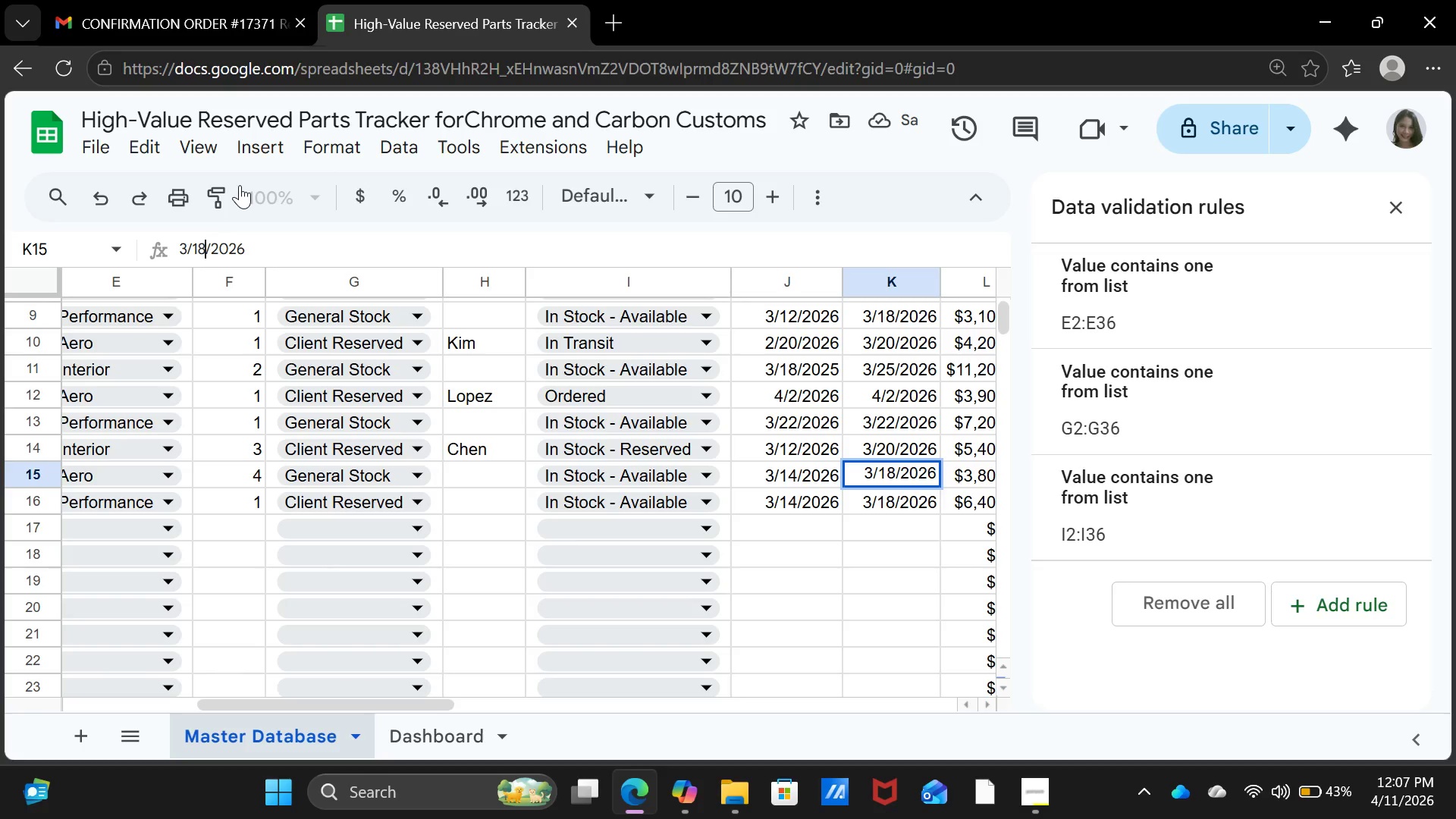 
key(Enter)
 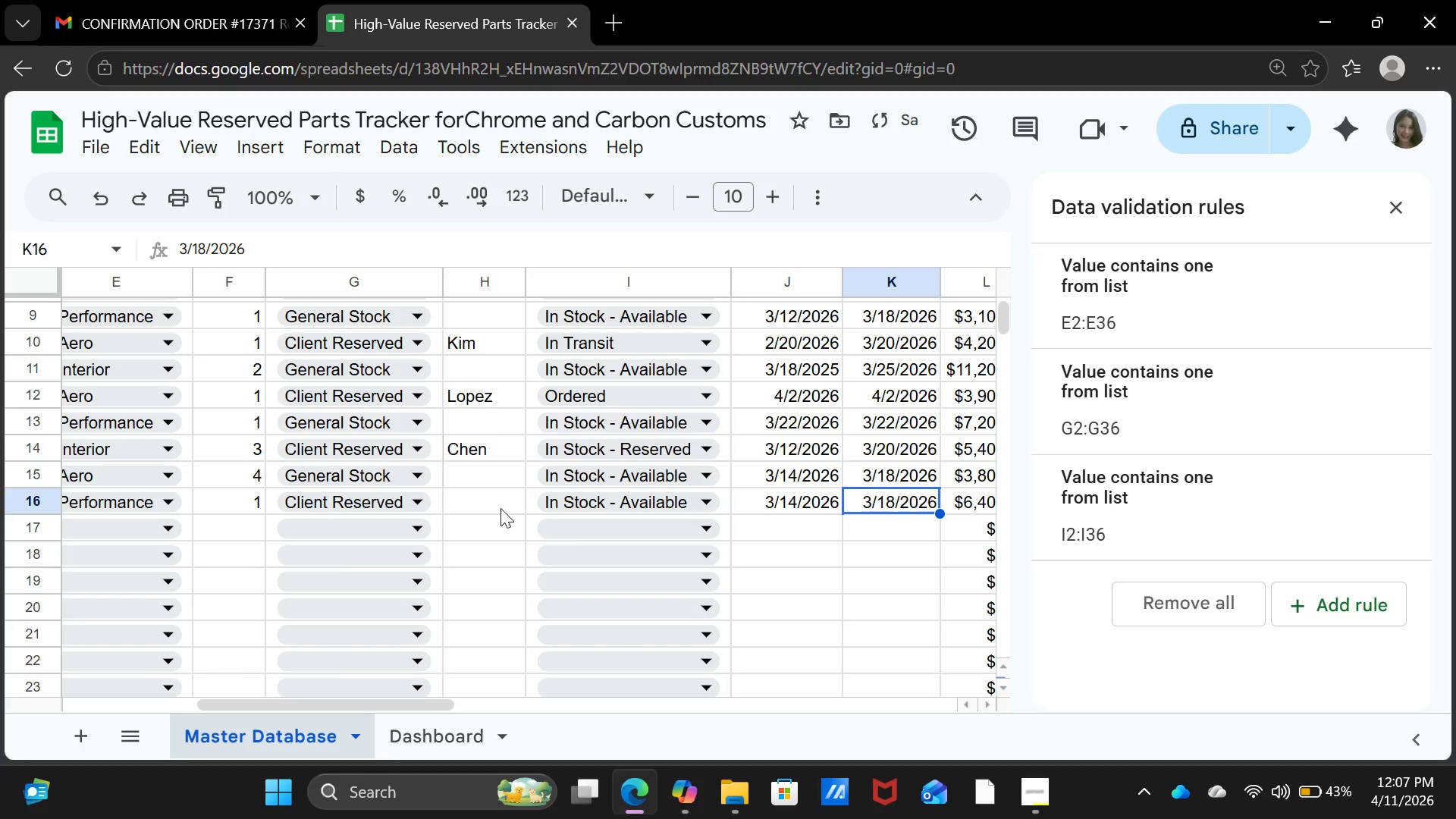 
left_click([500, 508])
 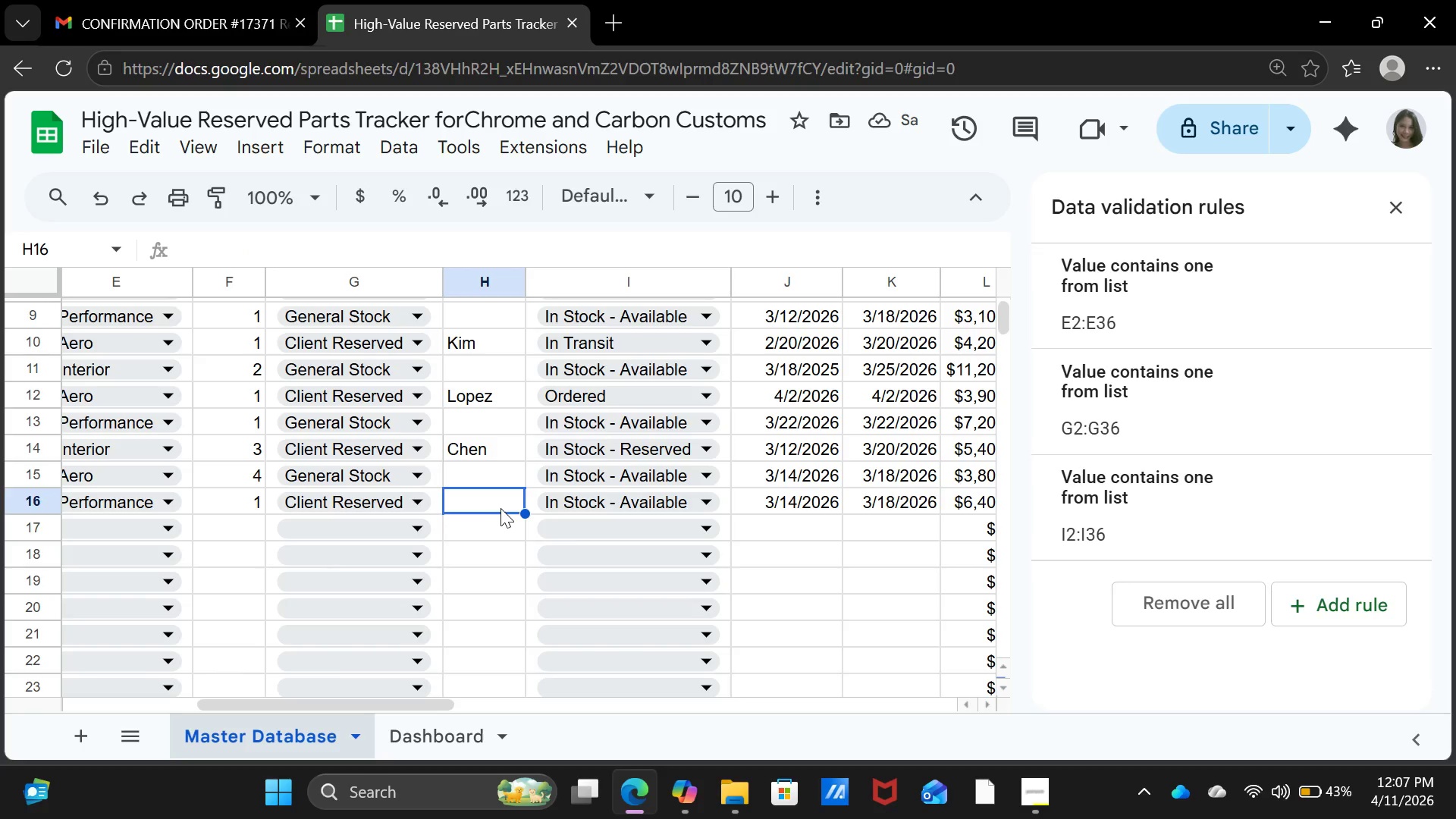 
type(Patel)
 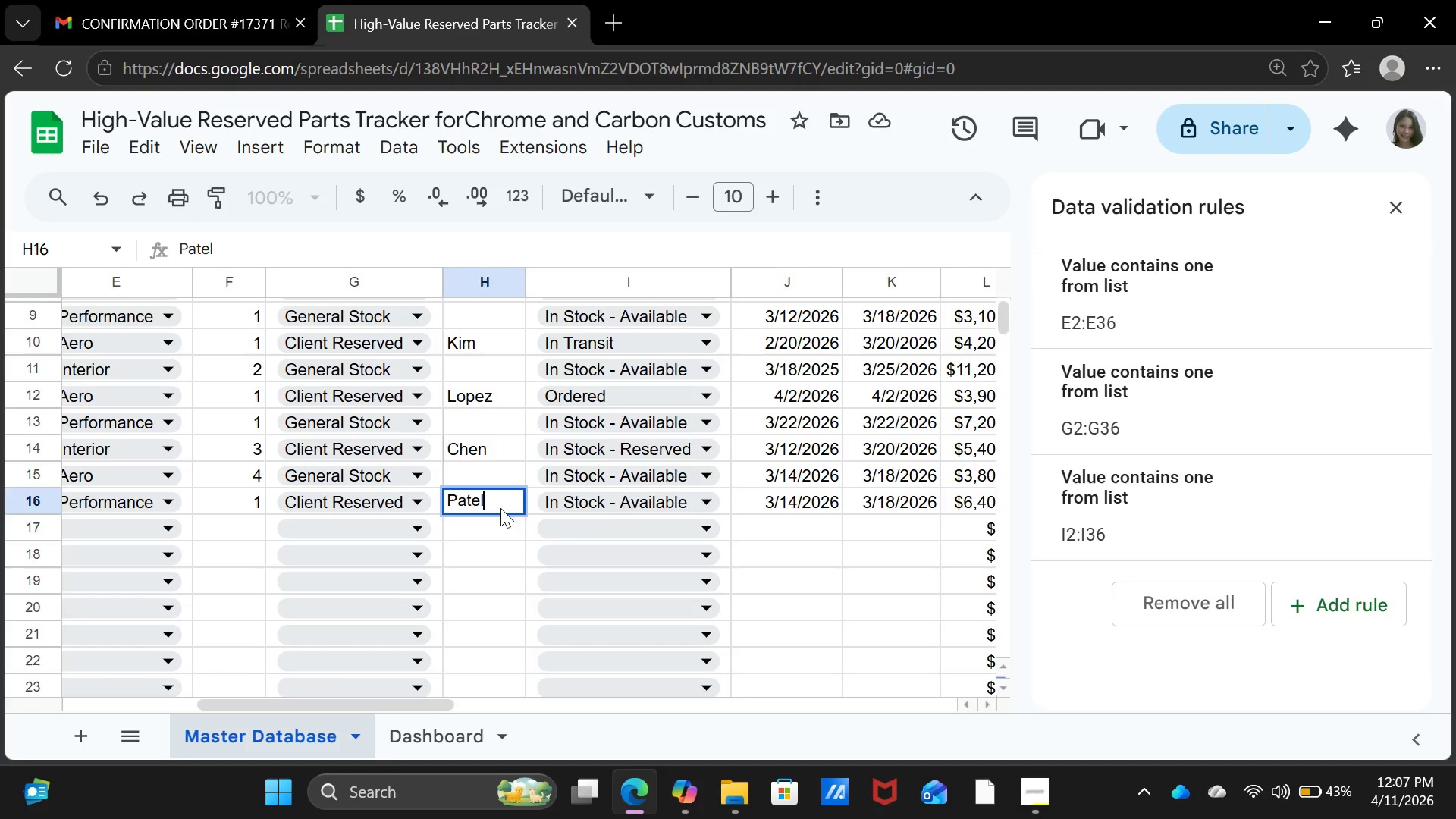 
key(ArrowRight)
 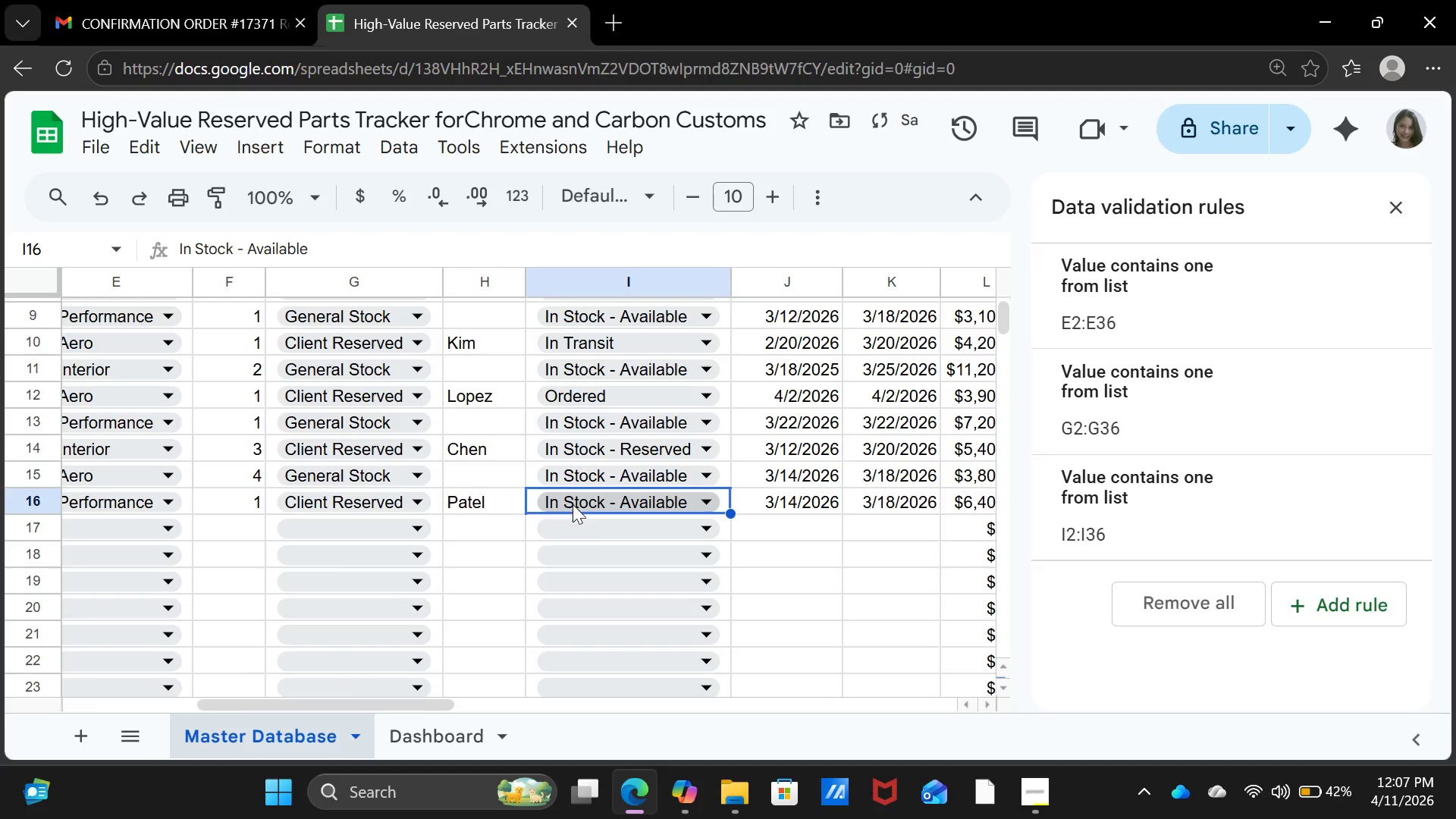 
left_click([584, 512])
 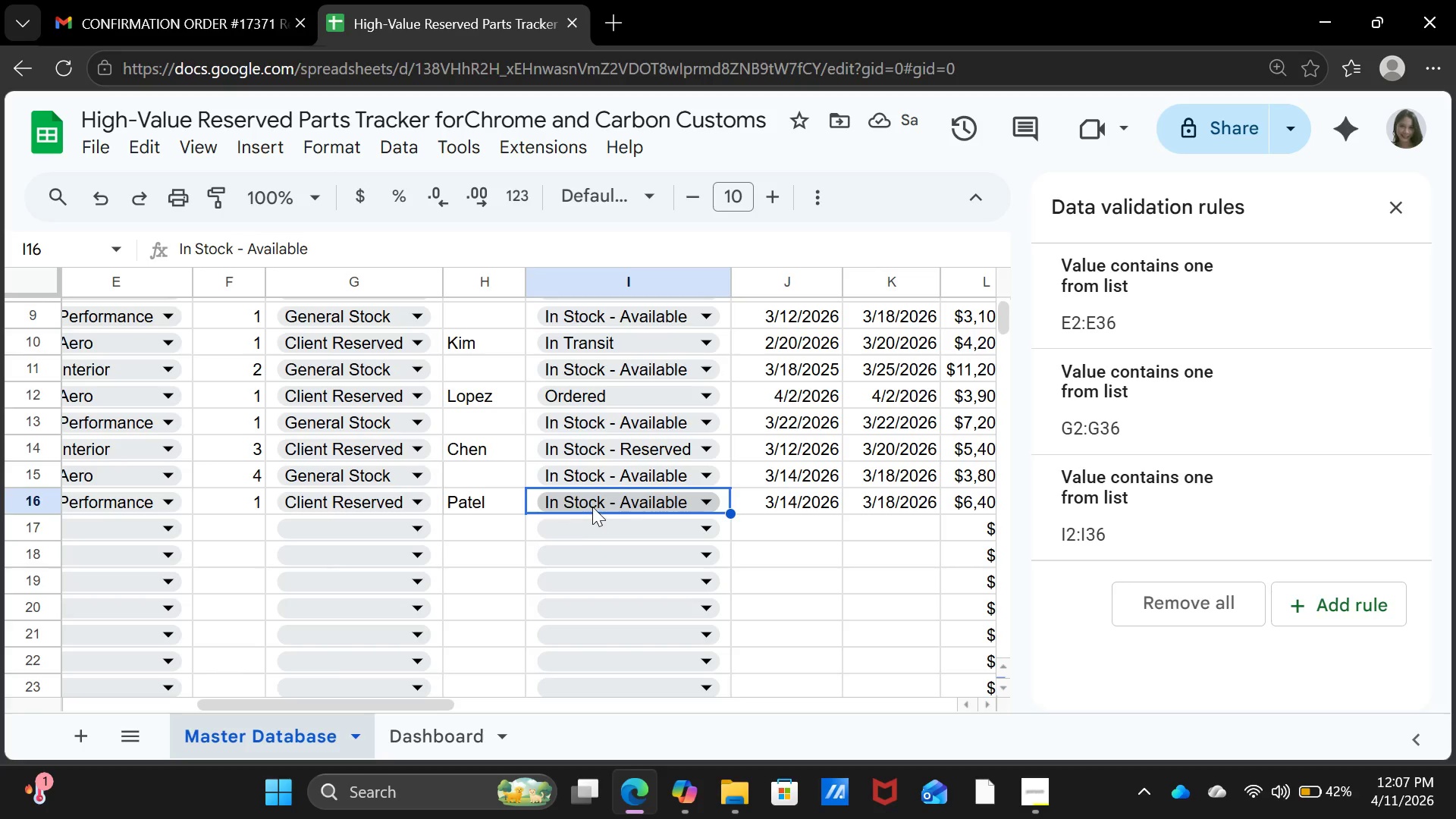 
left_click([592, 507])
 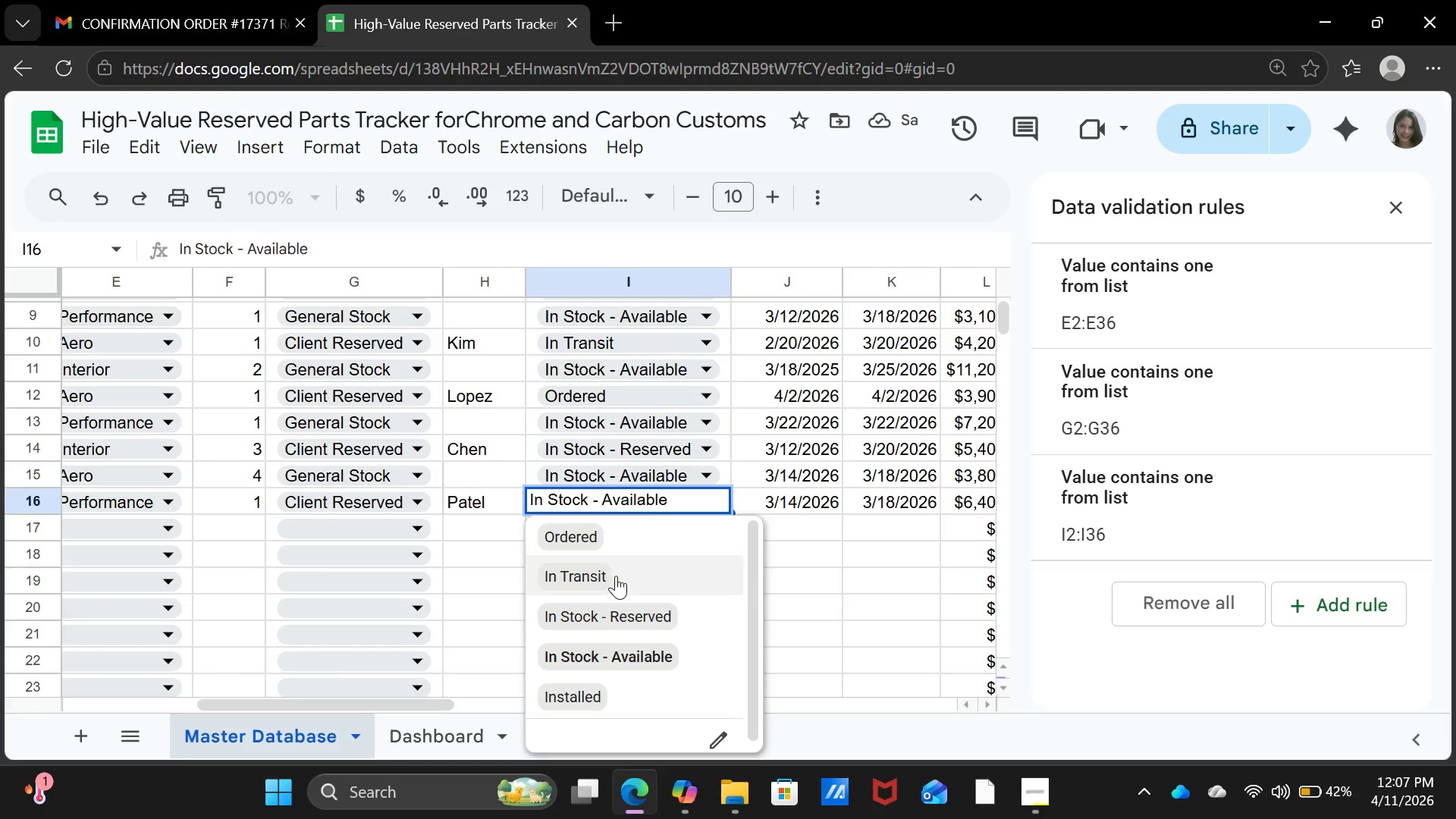 
left_click([618, 577])
 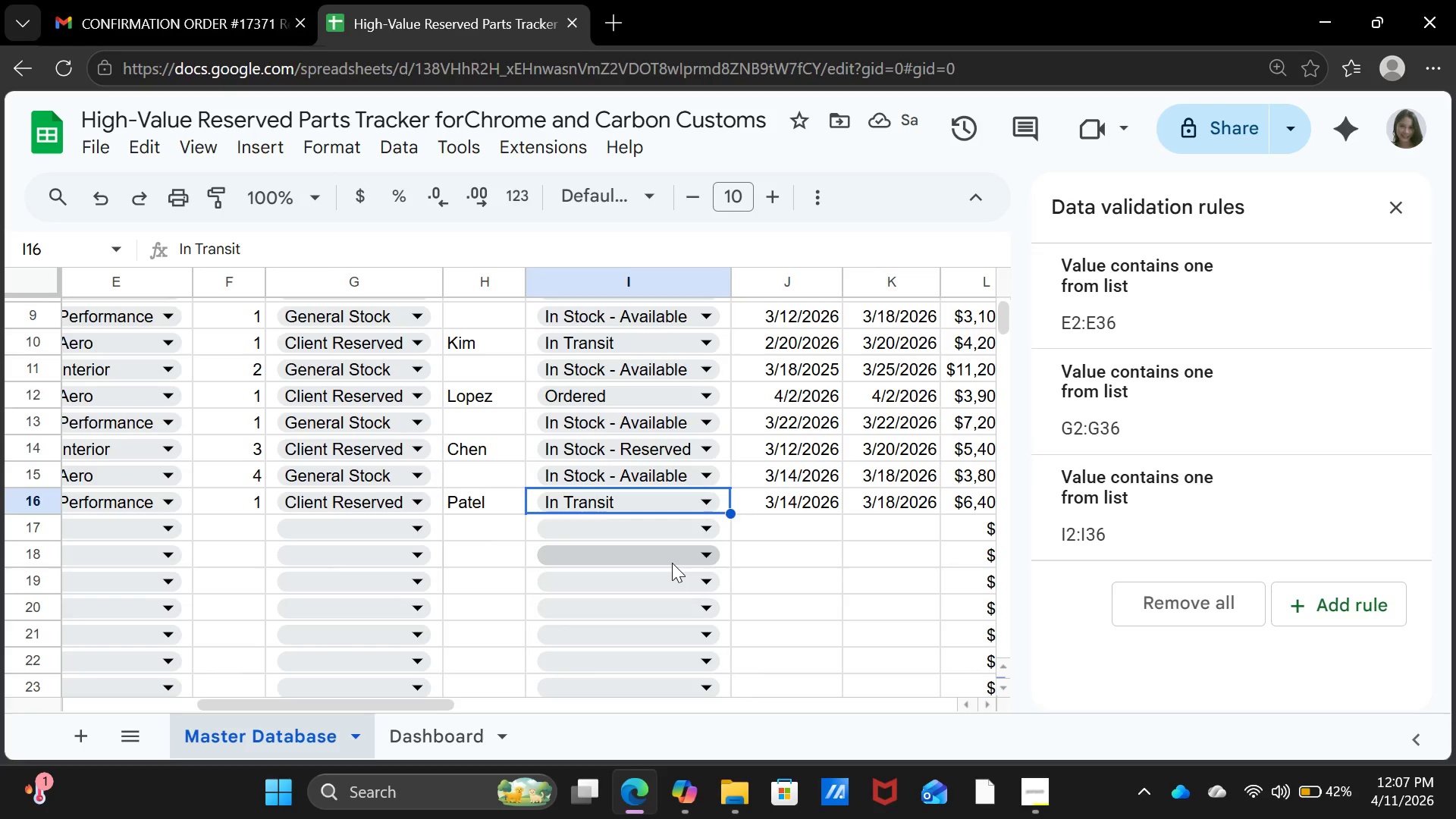 
wait(8.39)
 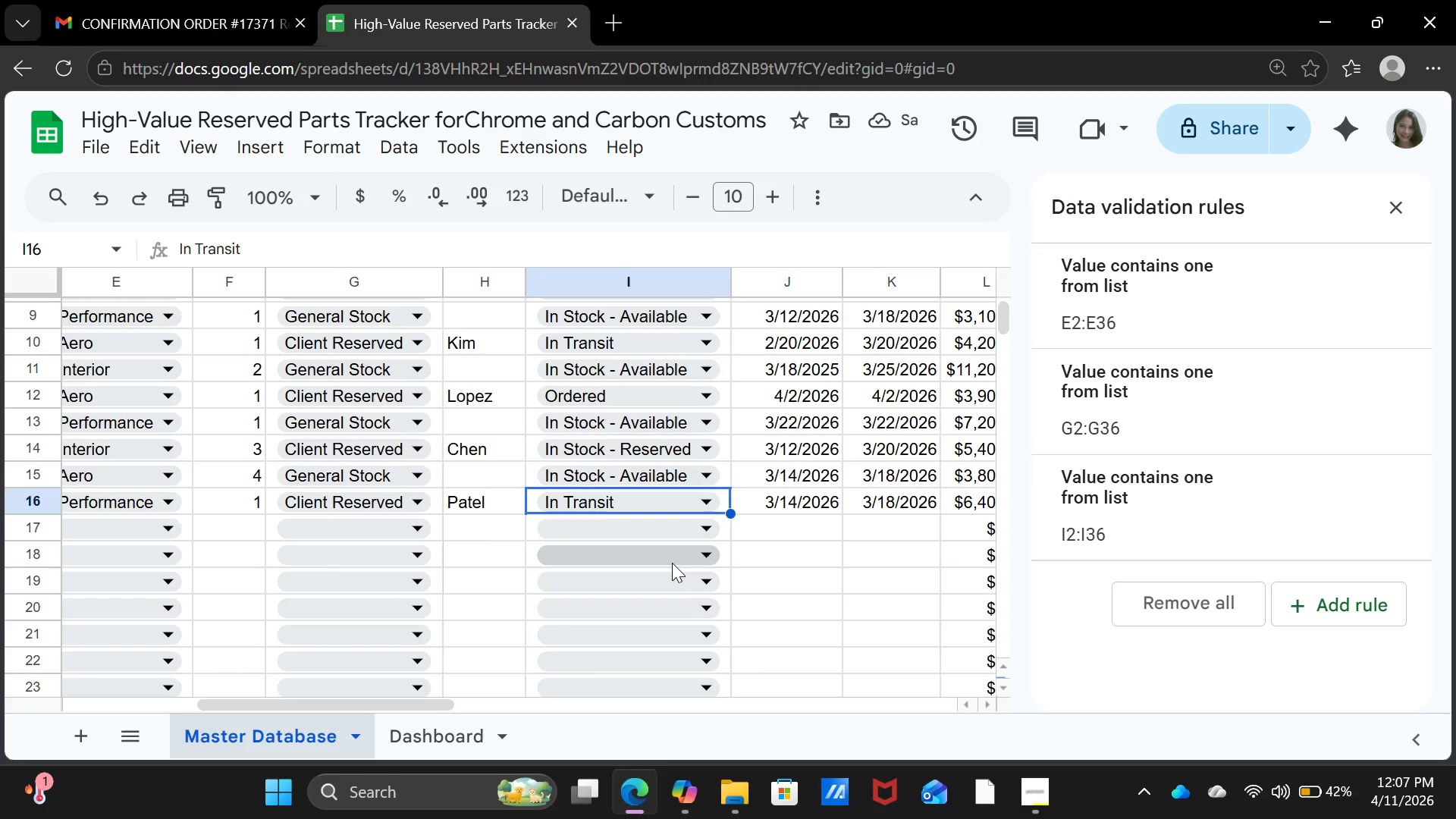 
left_click([790, 502])
 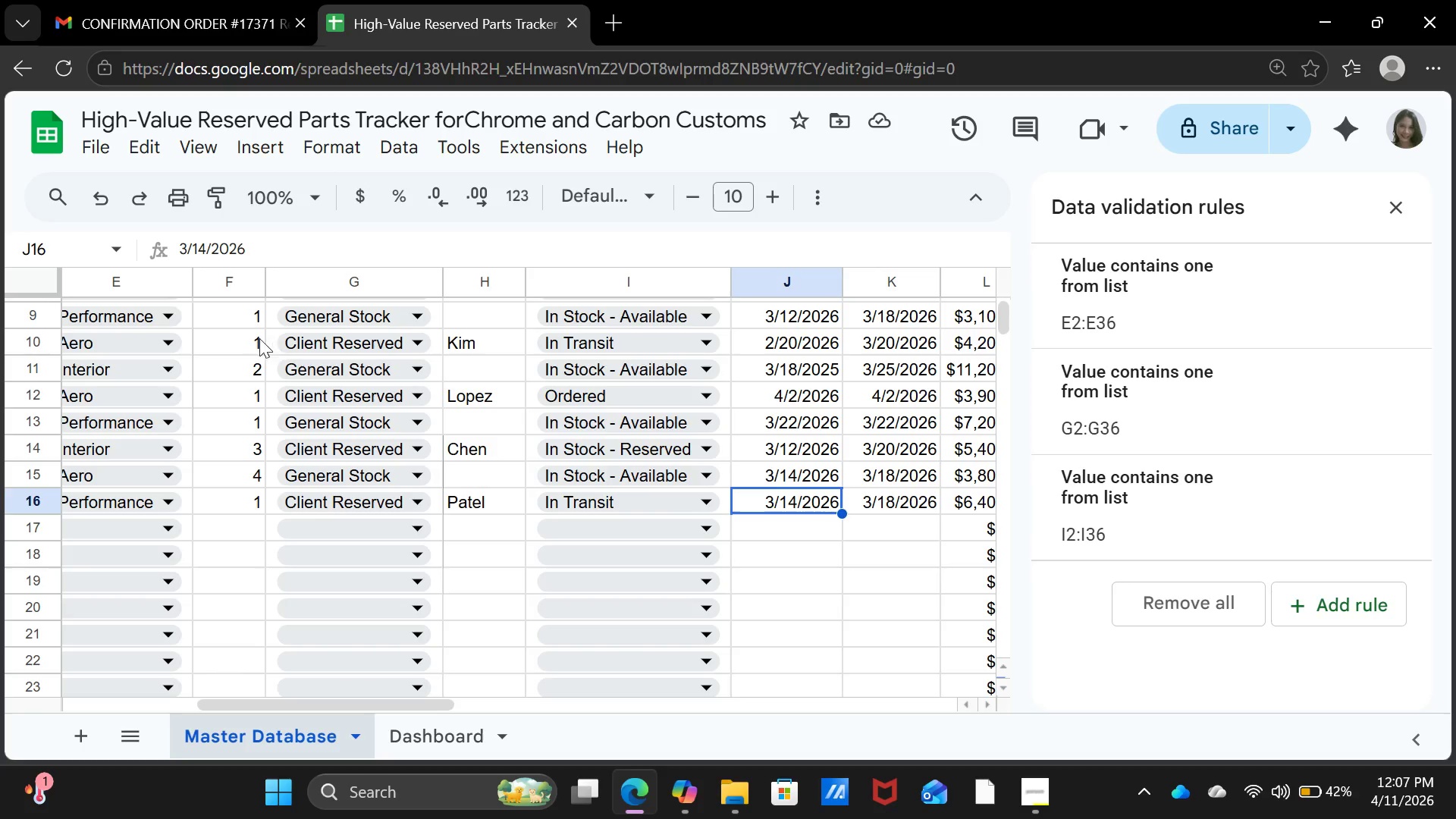 
left_click([206, 245])
 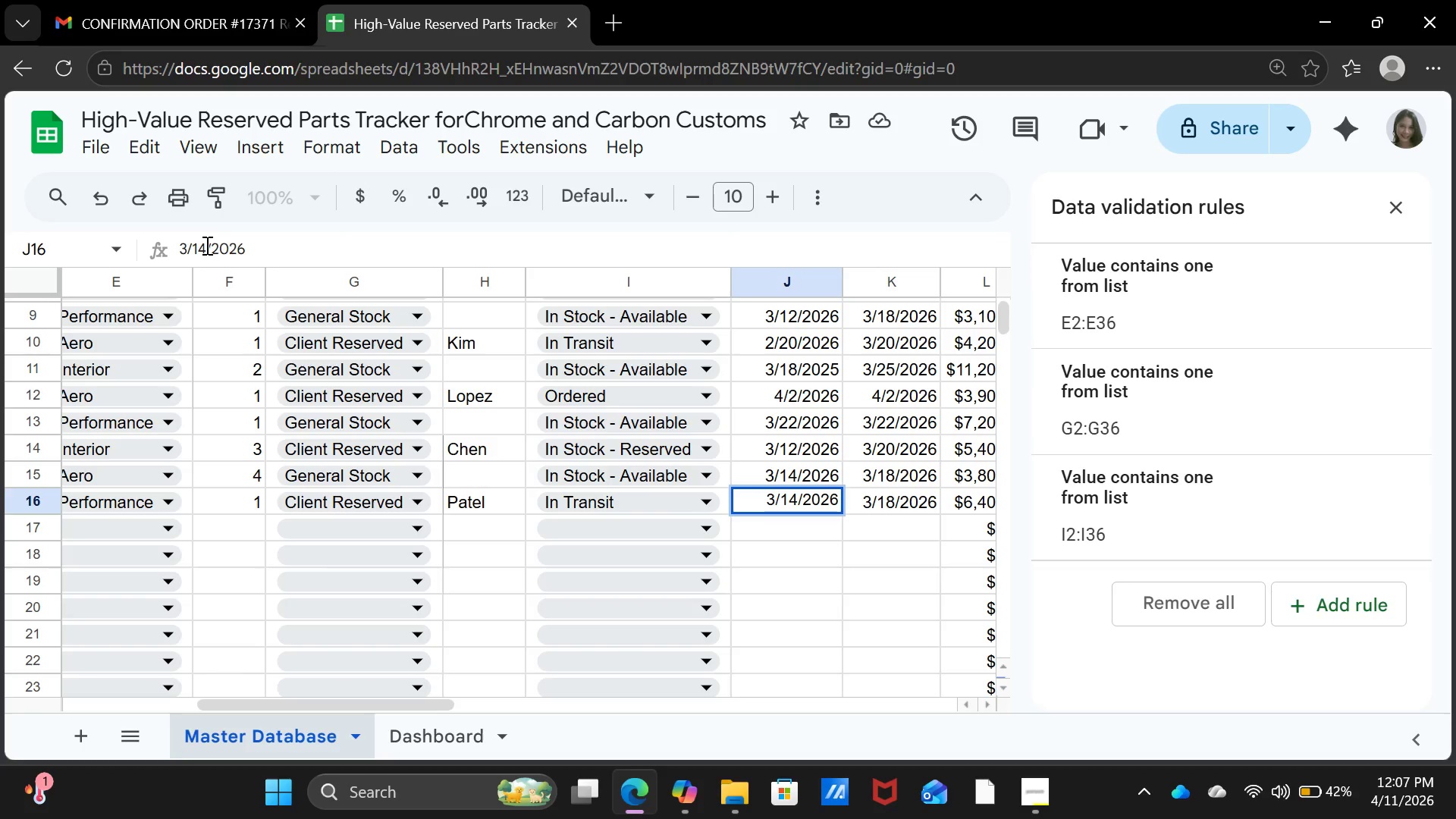 
key(Backspace)
key(Backspace)
type(25)
 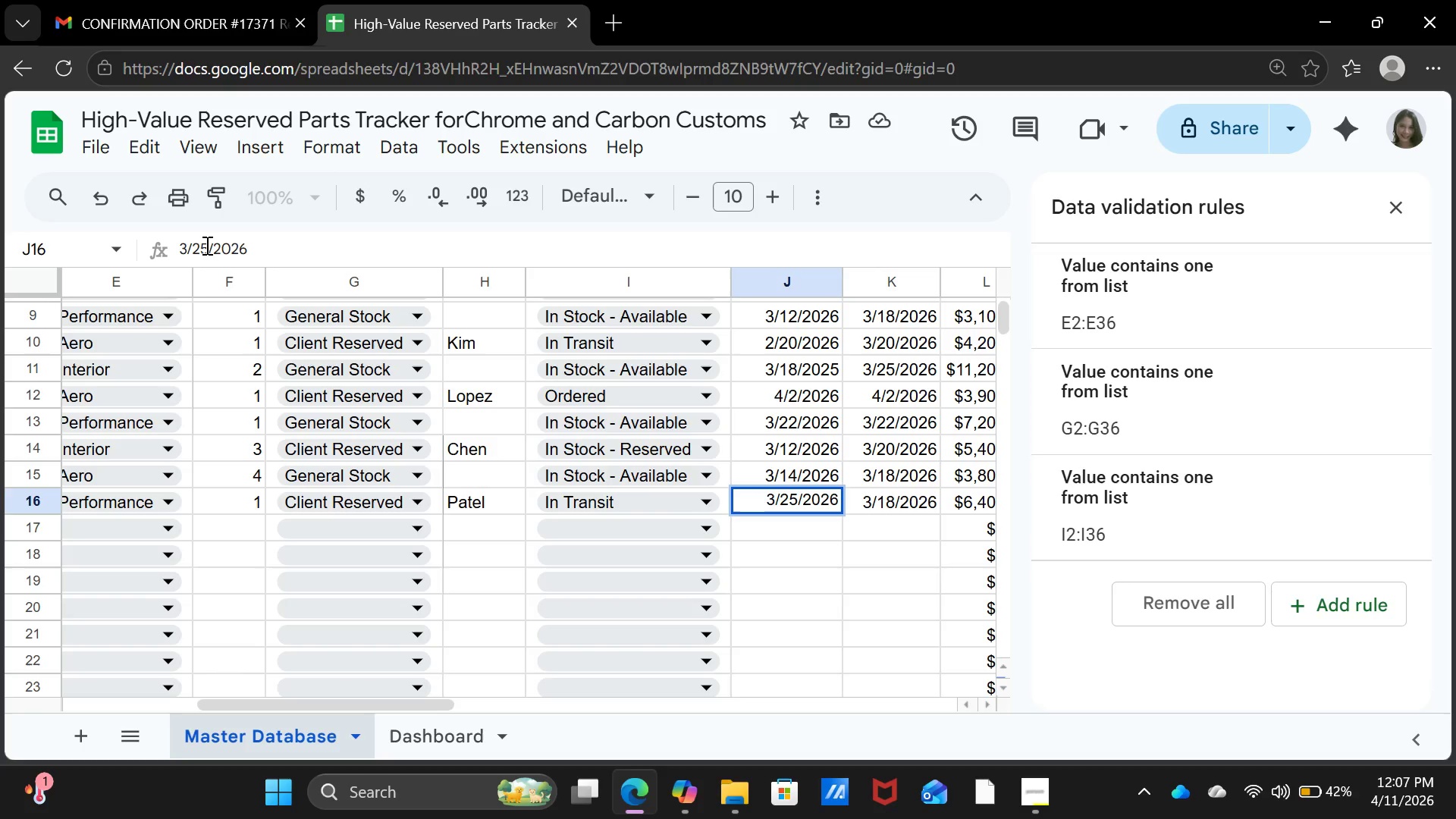 
key(ArrowRight)
 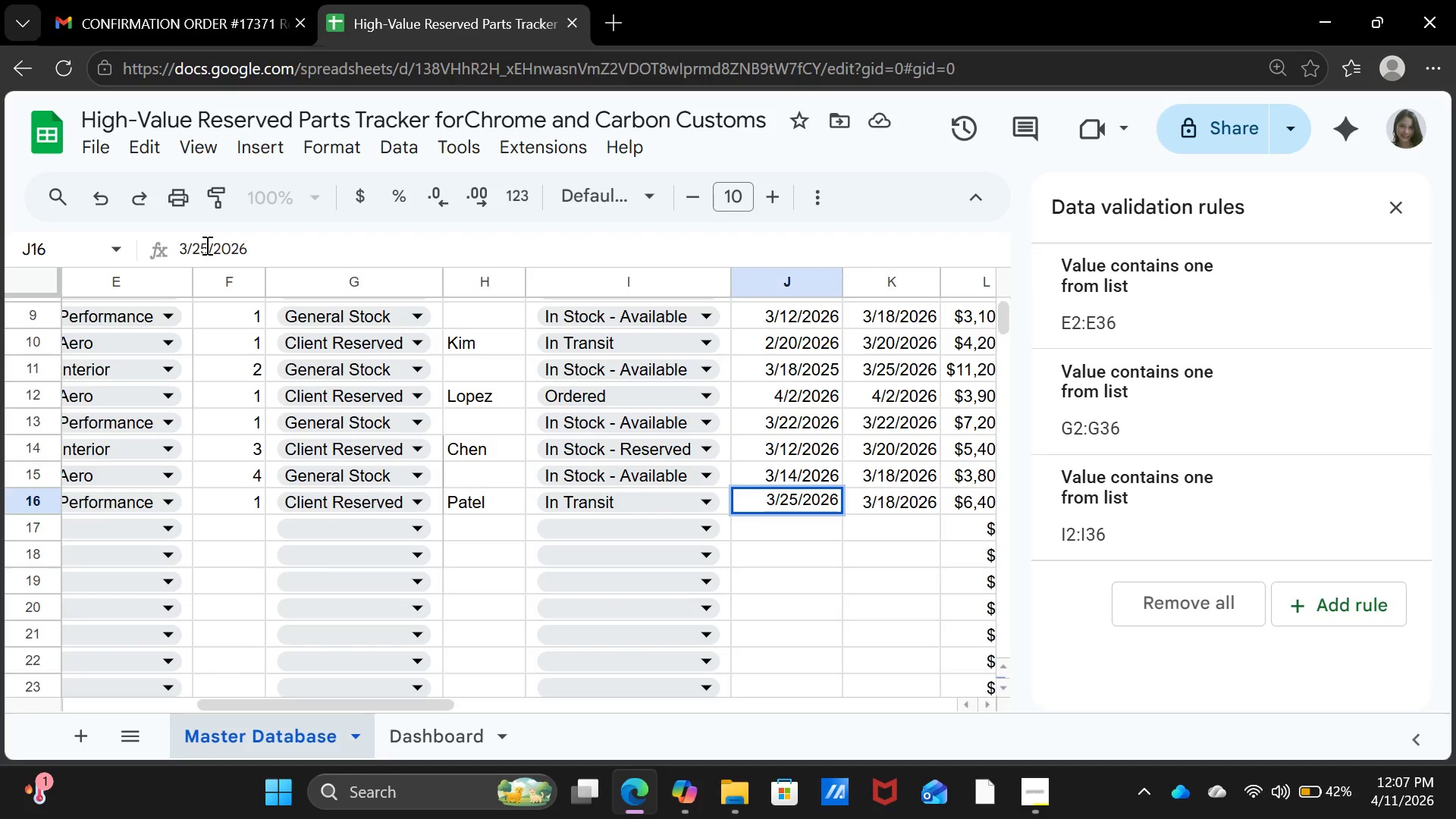 
key(Enter)
 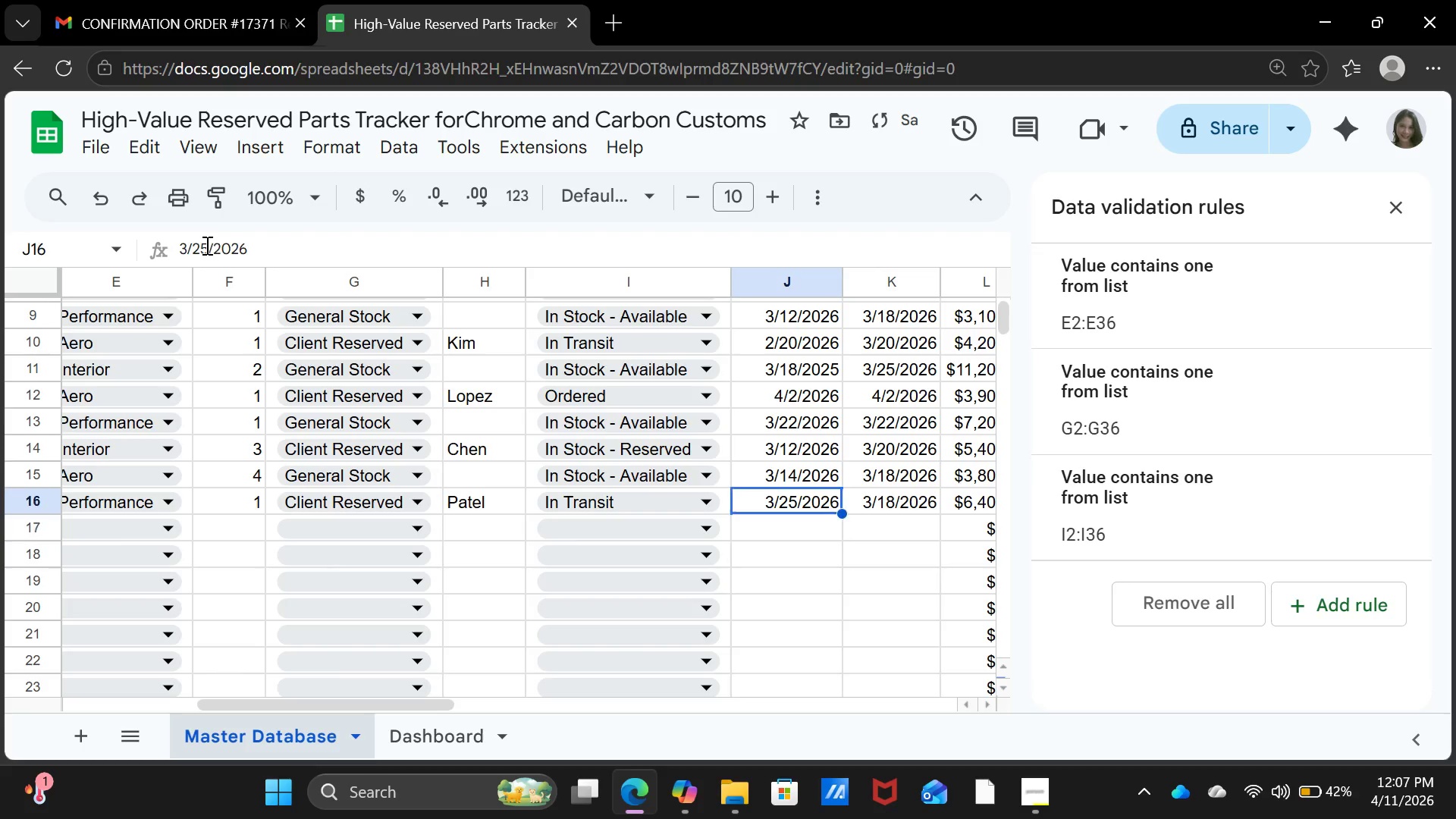 
key(ArrowUp)
 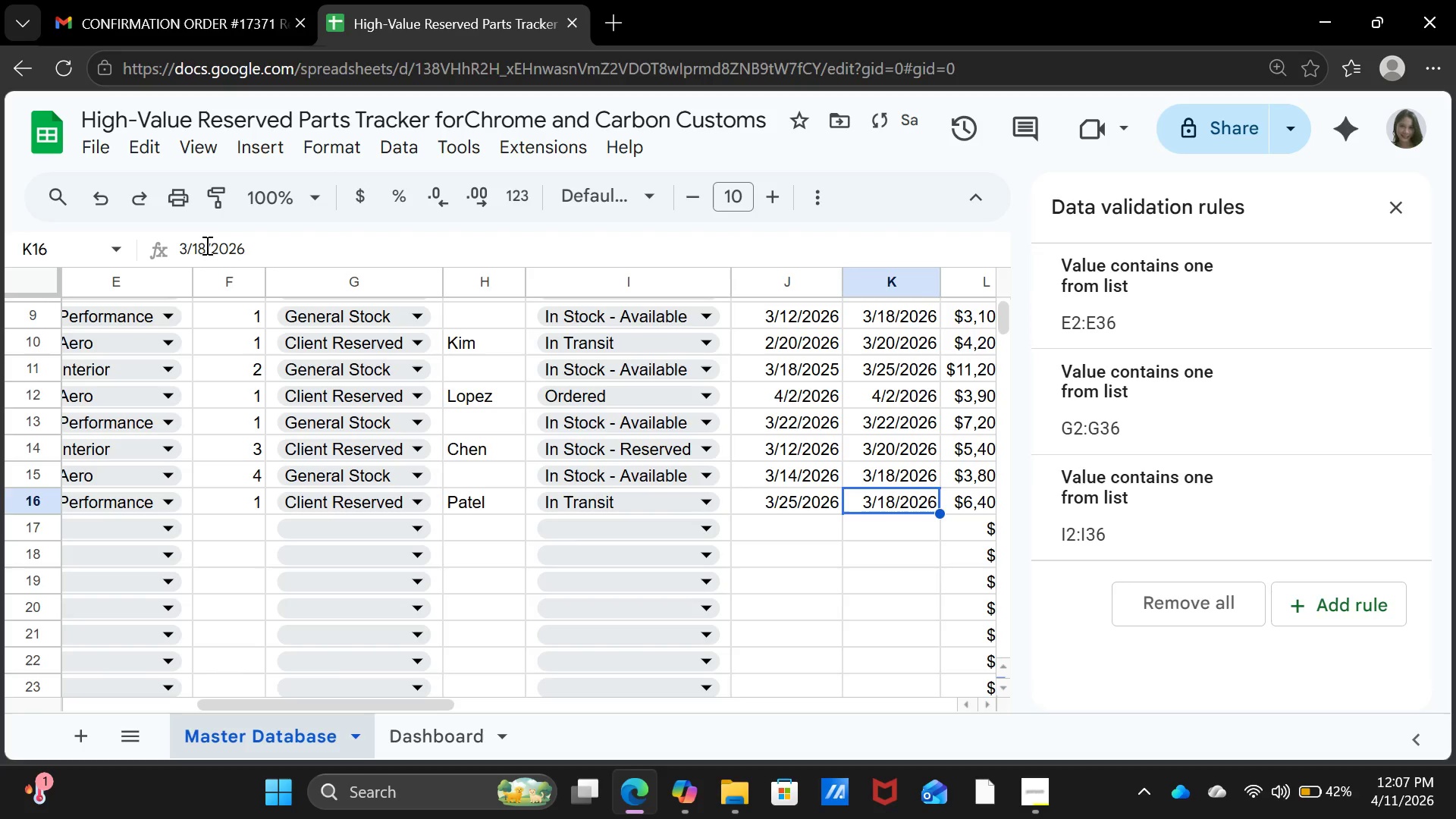 
key(ArrowRight)
 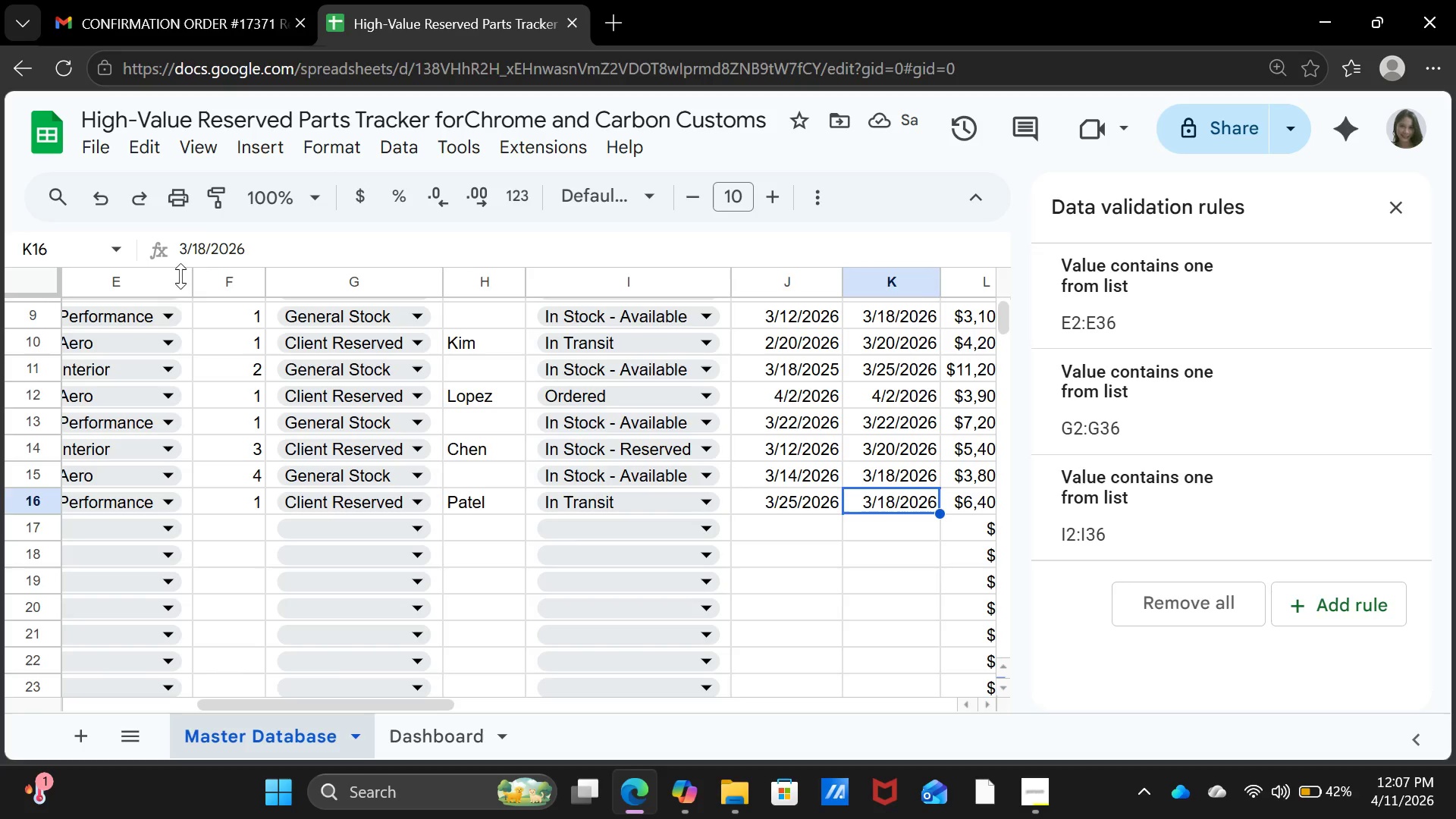 
left_click([207, 244])
 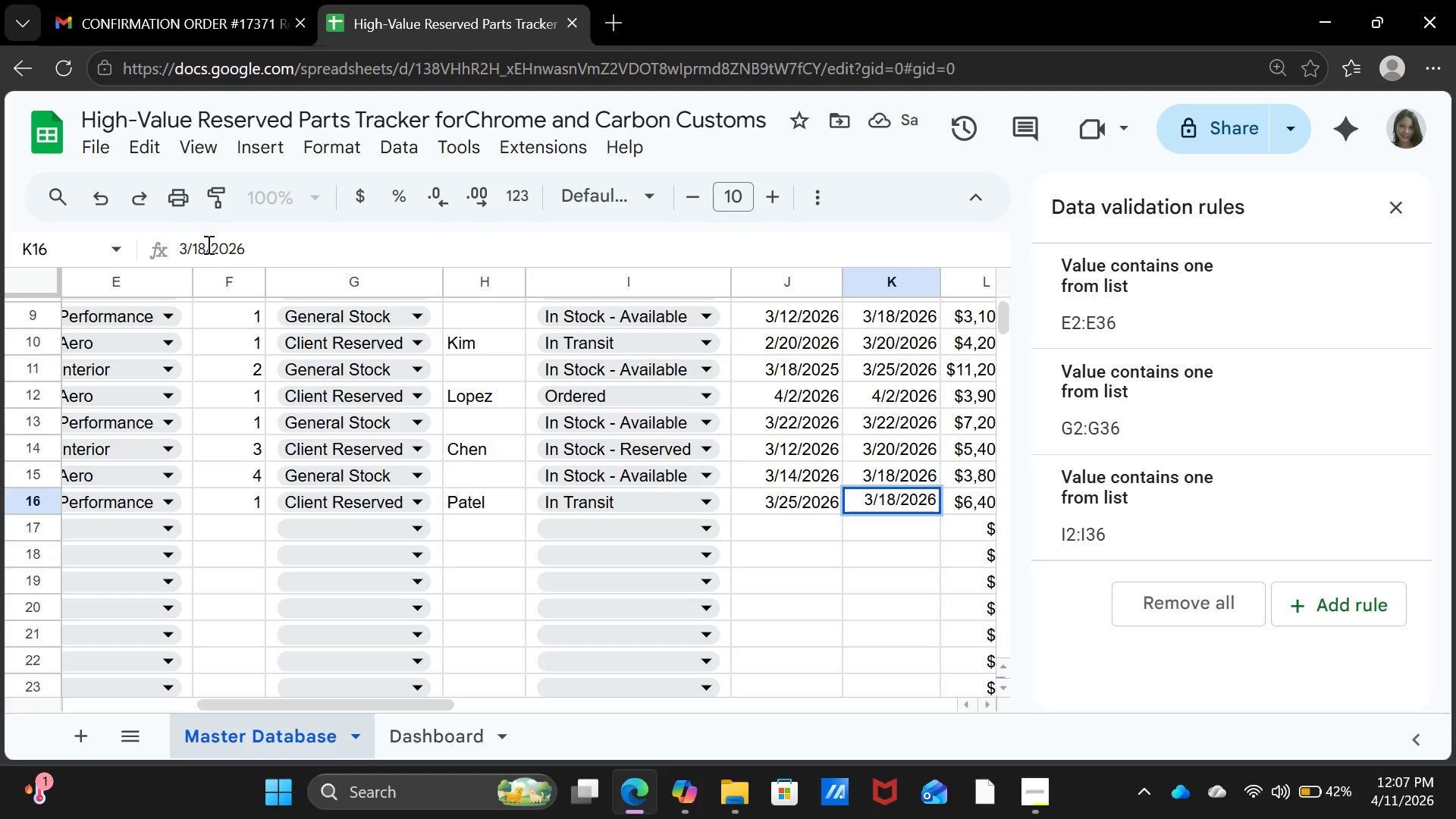 
key(Backspace)
key(Backspace)
type(25)
 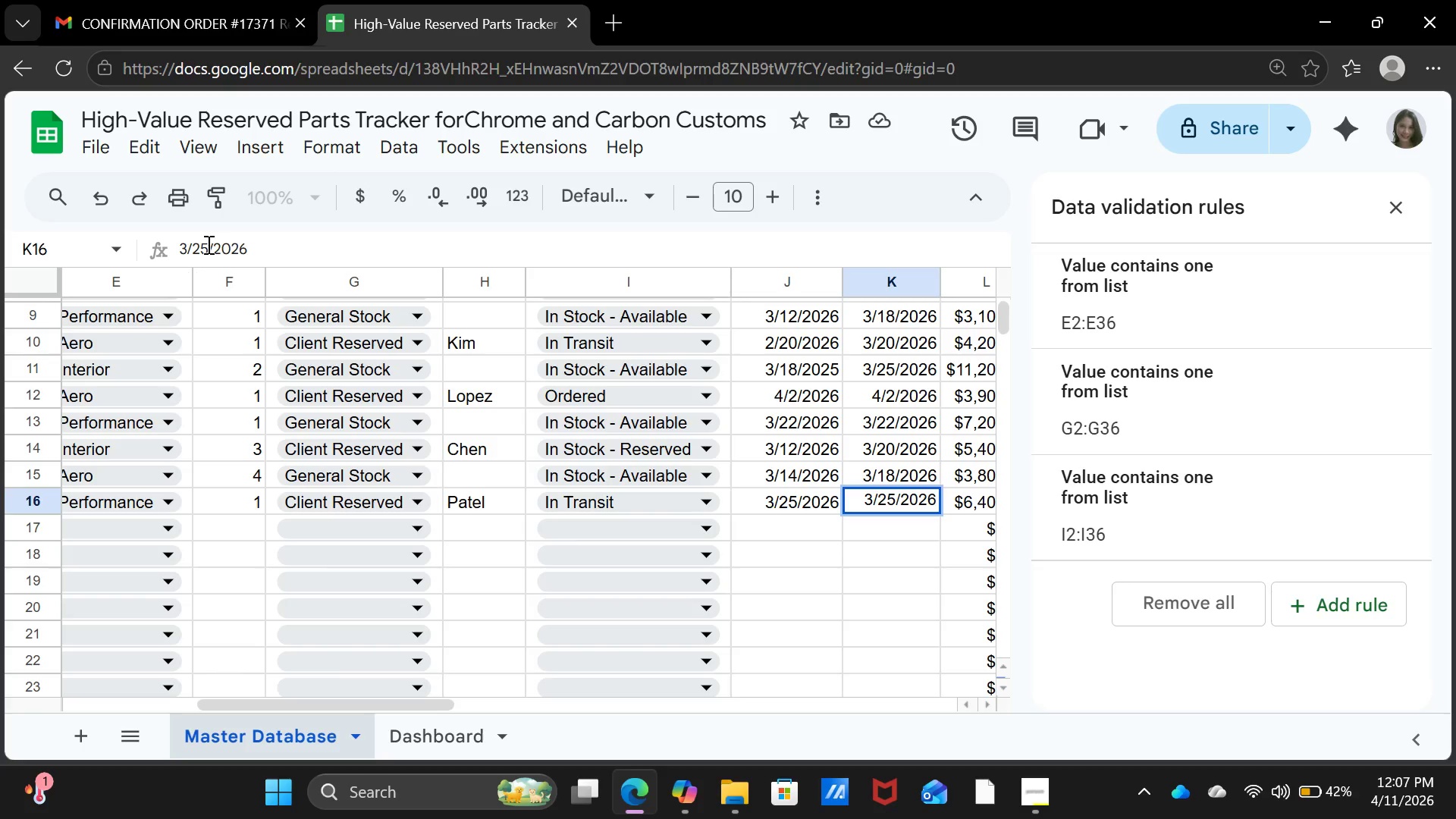 
key(Enter)
 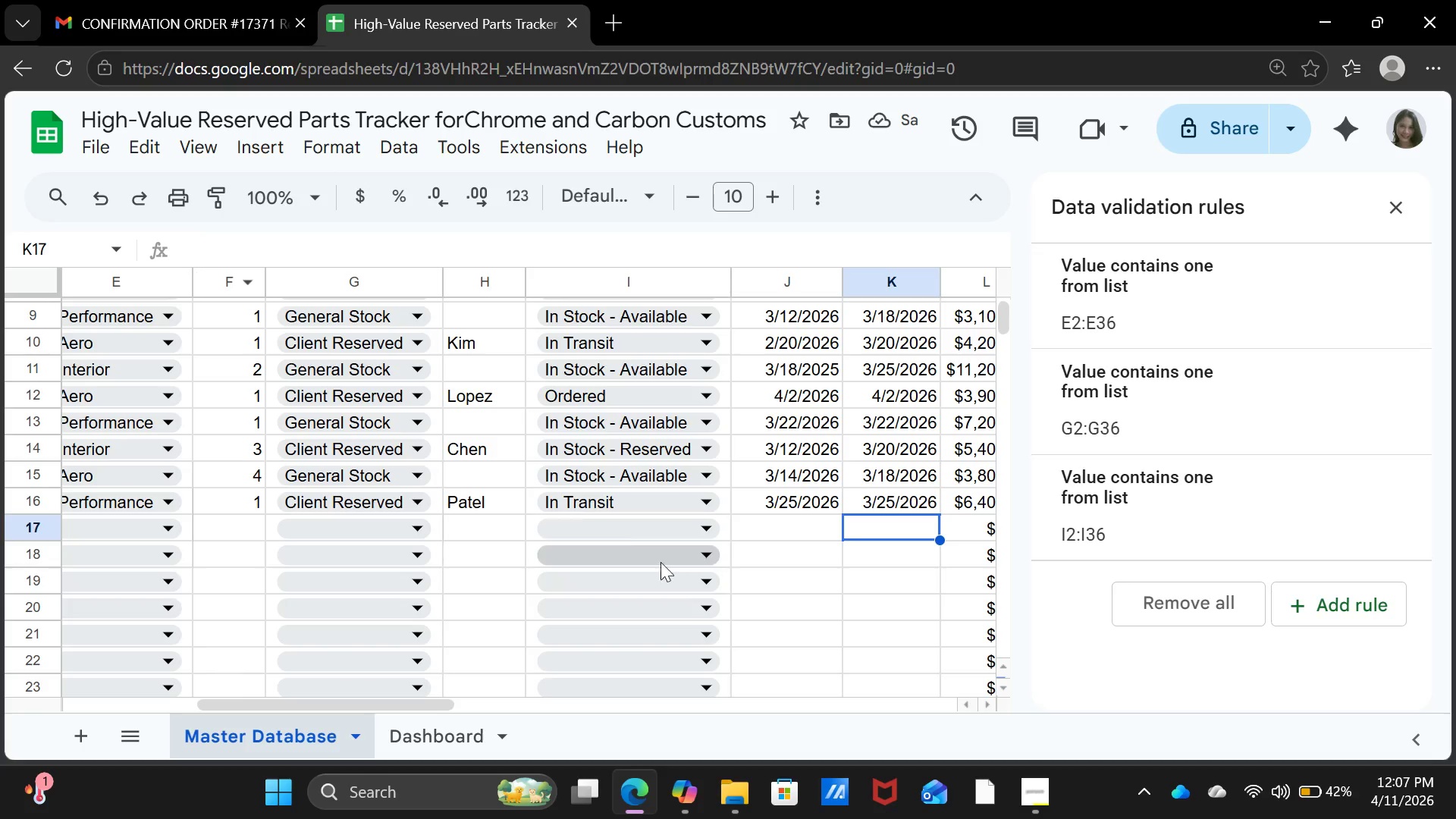 
scroll: coordinate [877, 655], scroll_direction: up, amount: 8.0
 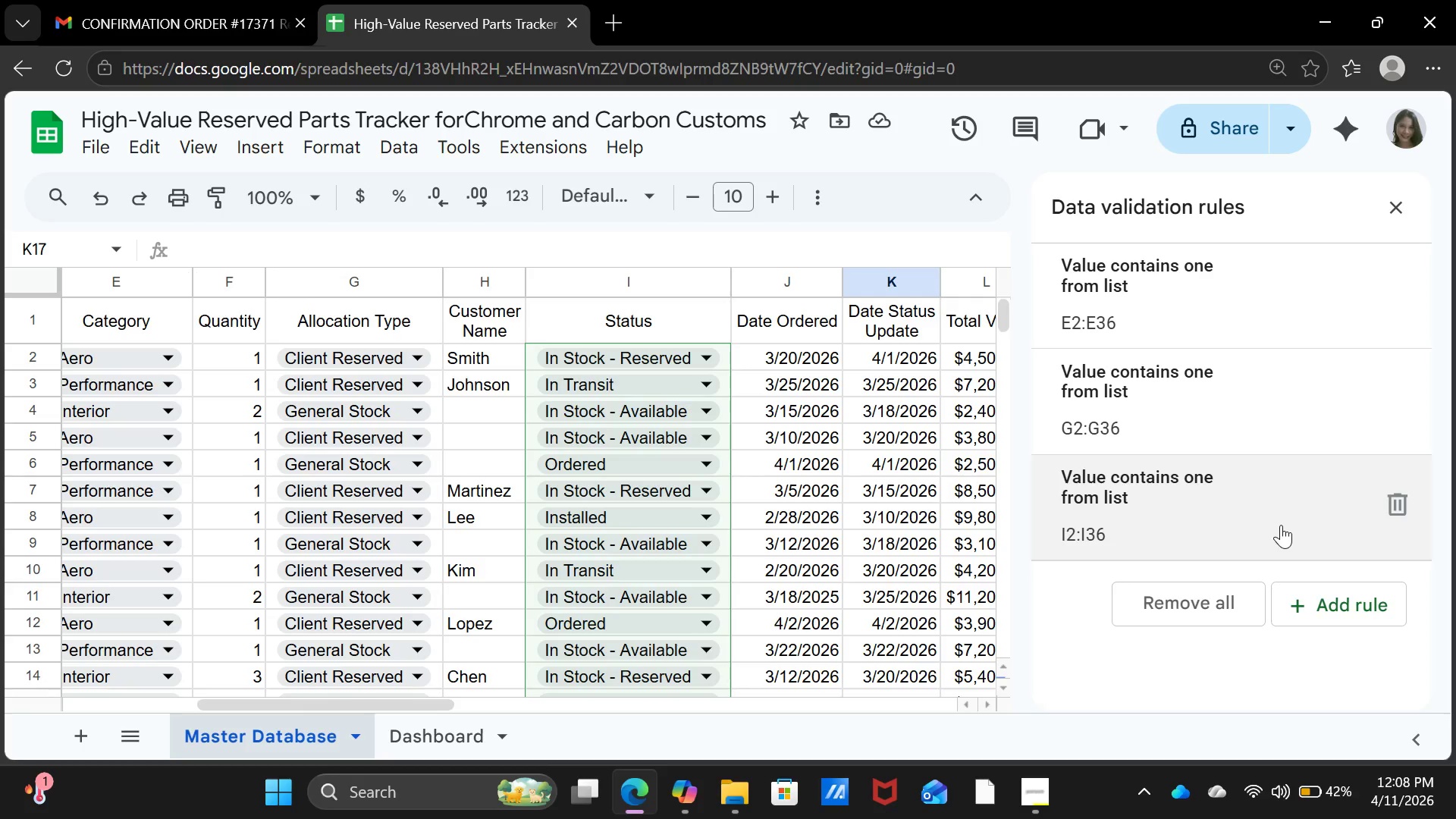 
left_click([1408, 209])
 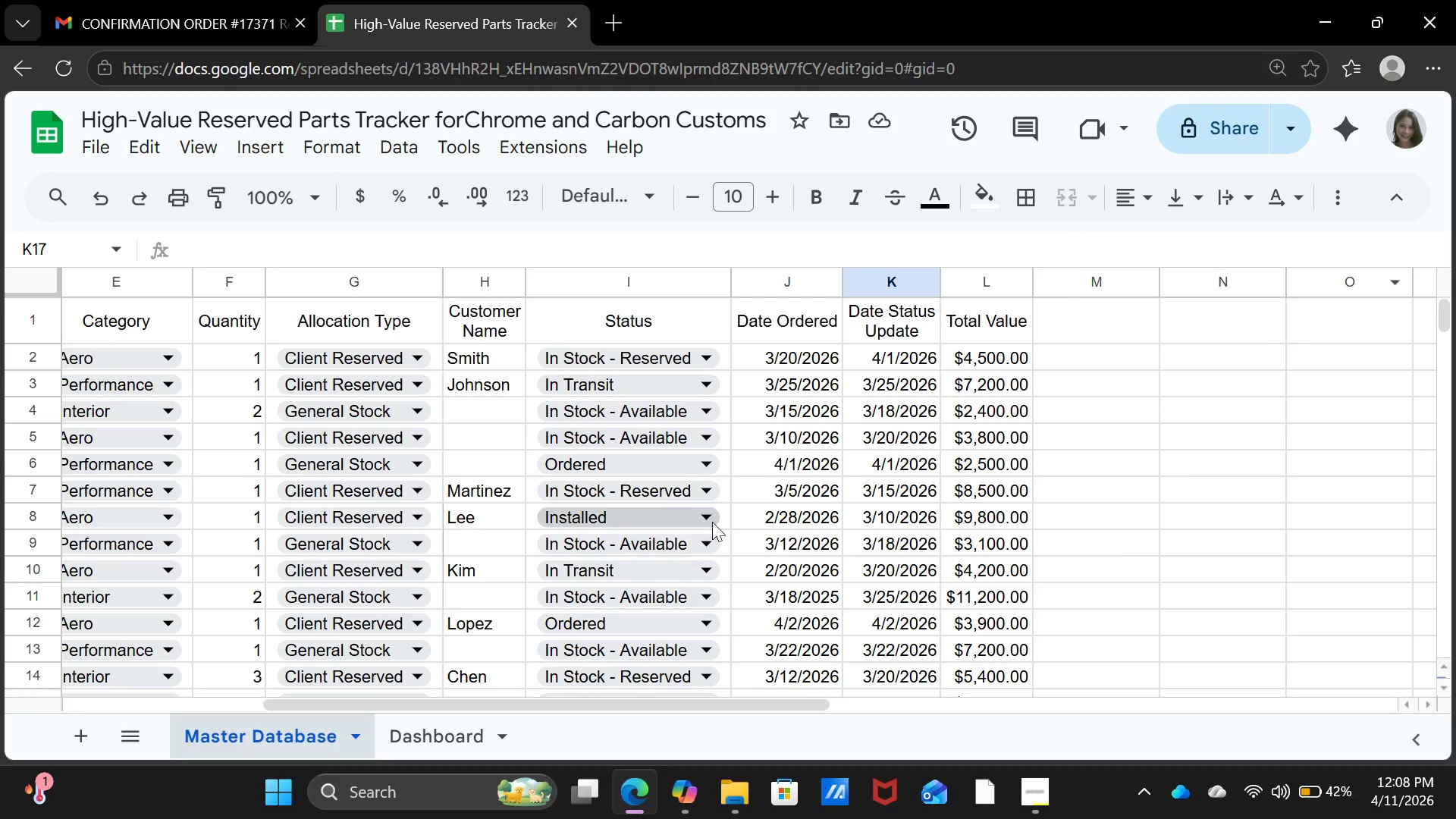 
left_click([719, 517])
 